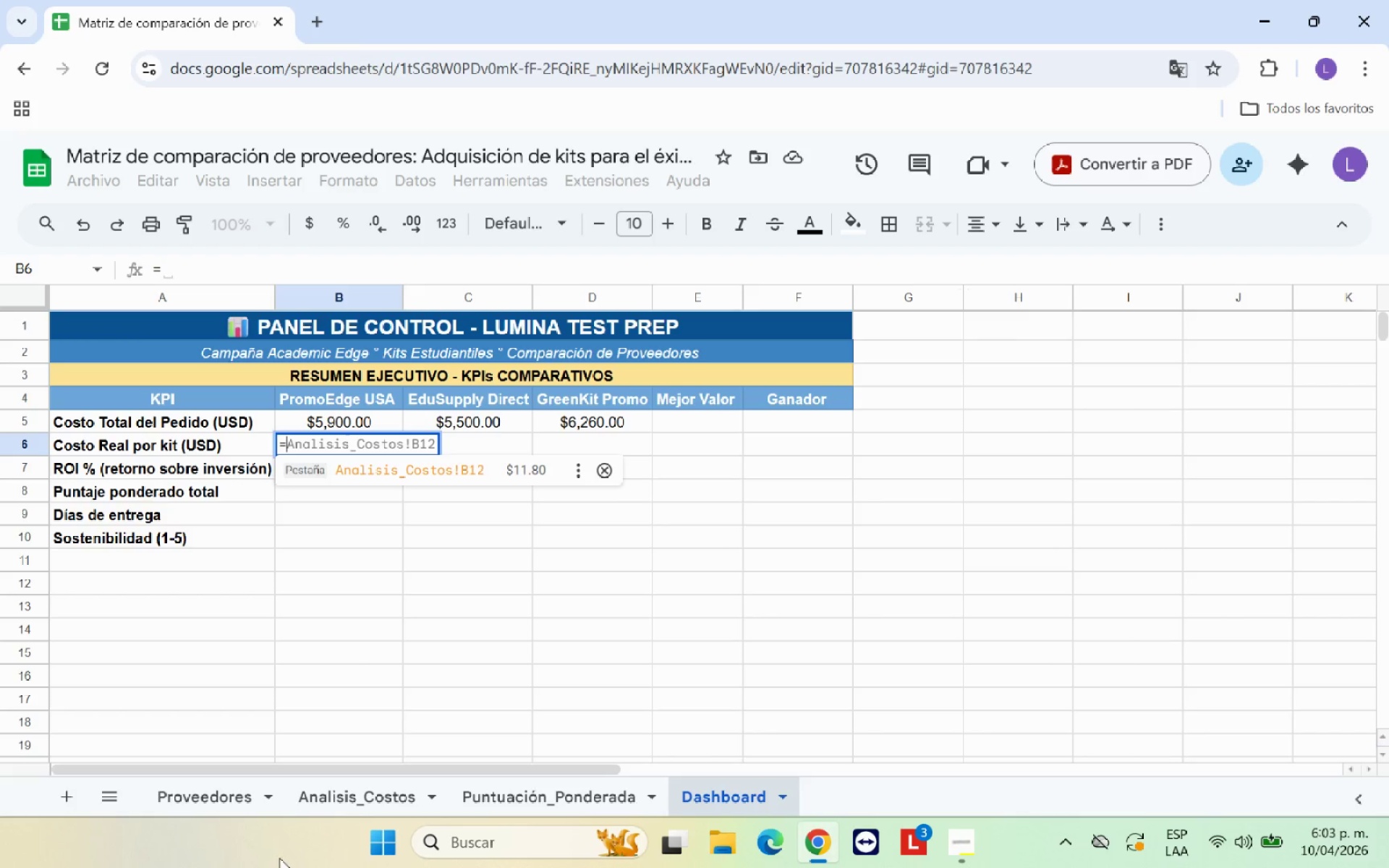 
left_click([363, 806])
 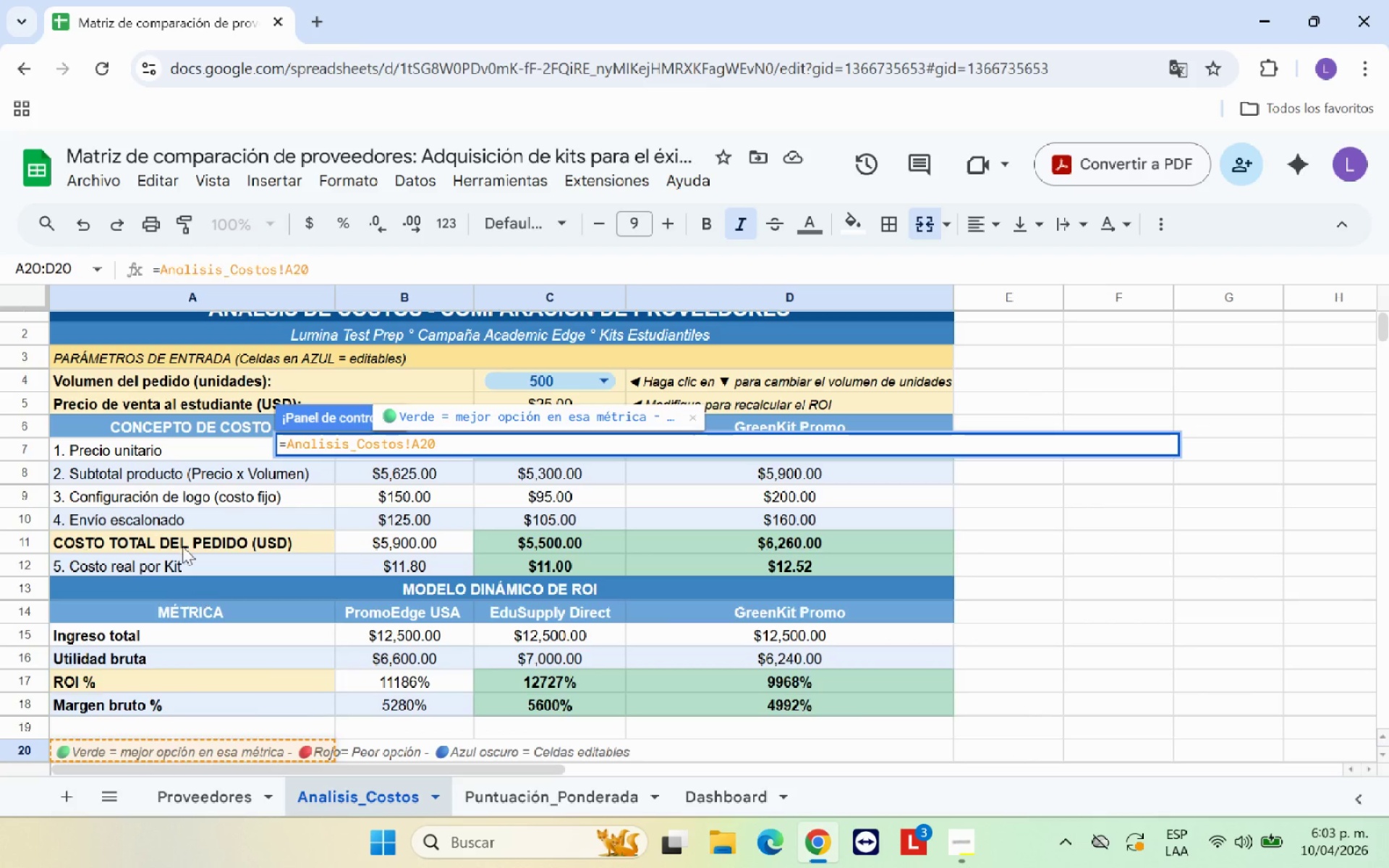 
mouse_move([365, 318])
 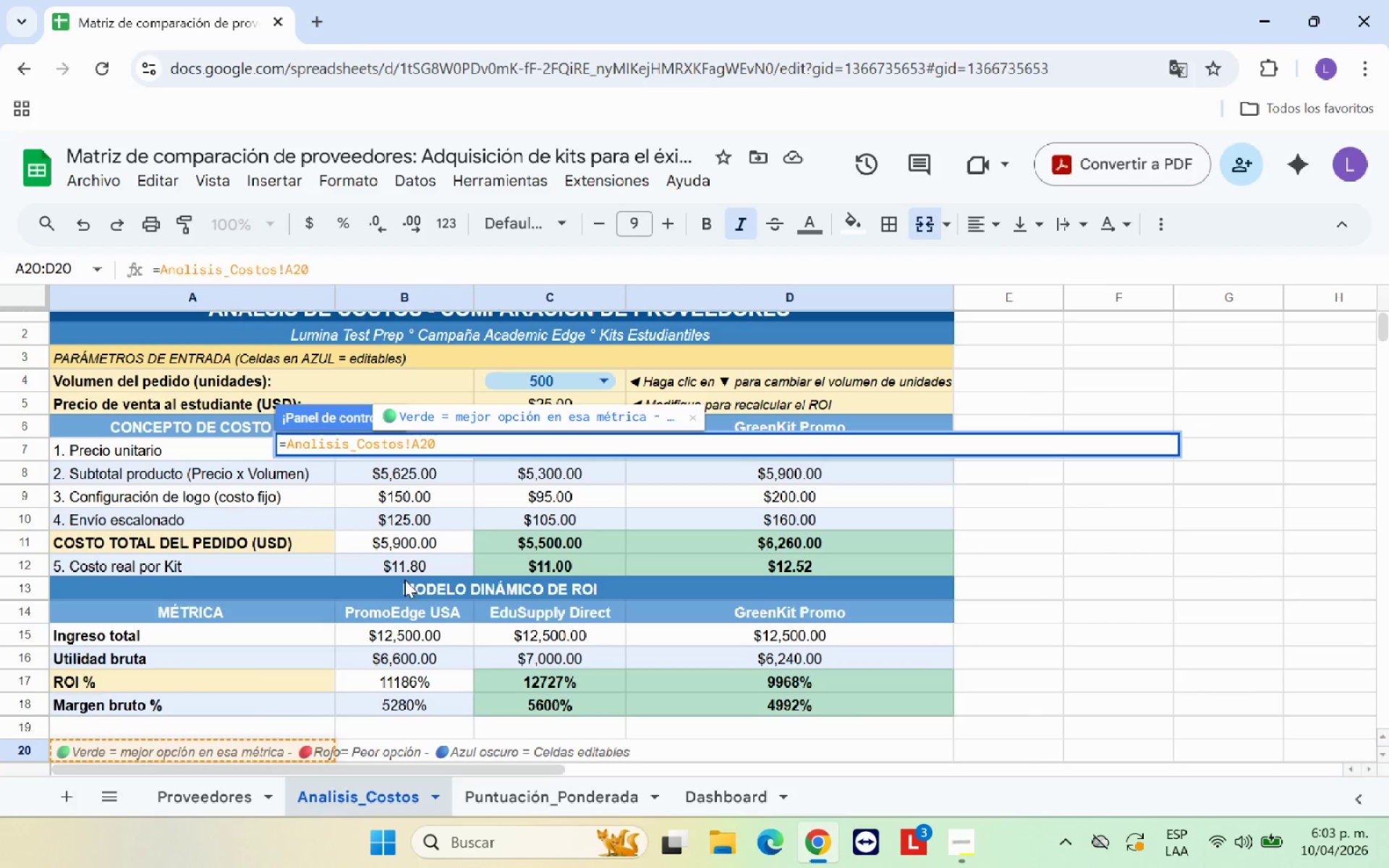 
left_click([420, 567])
 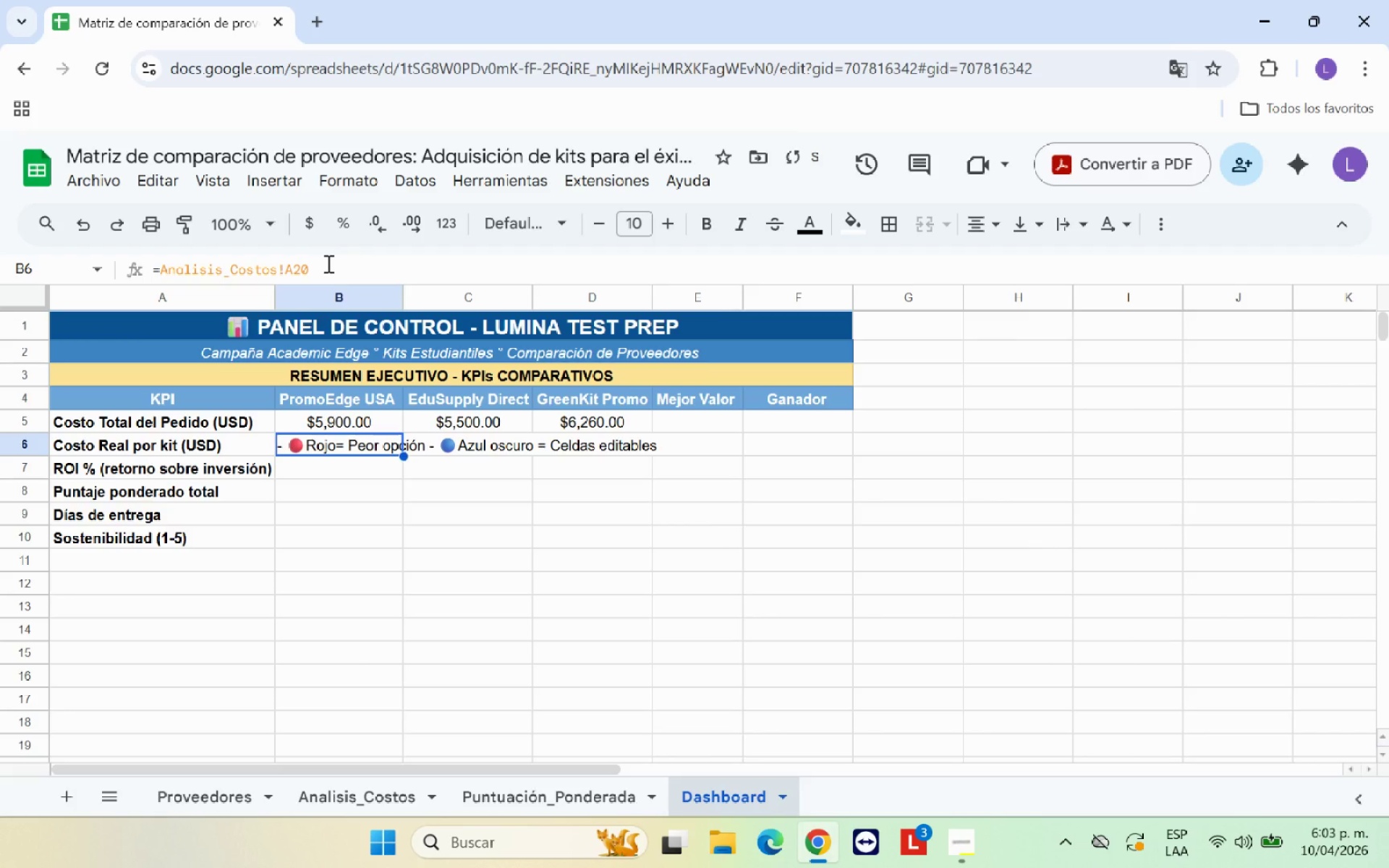 
left_click([324, 263])
 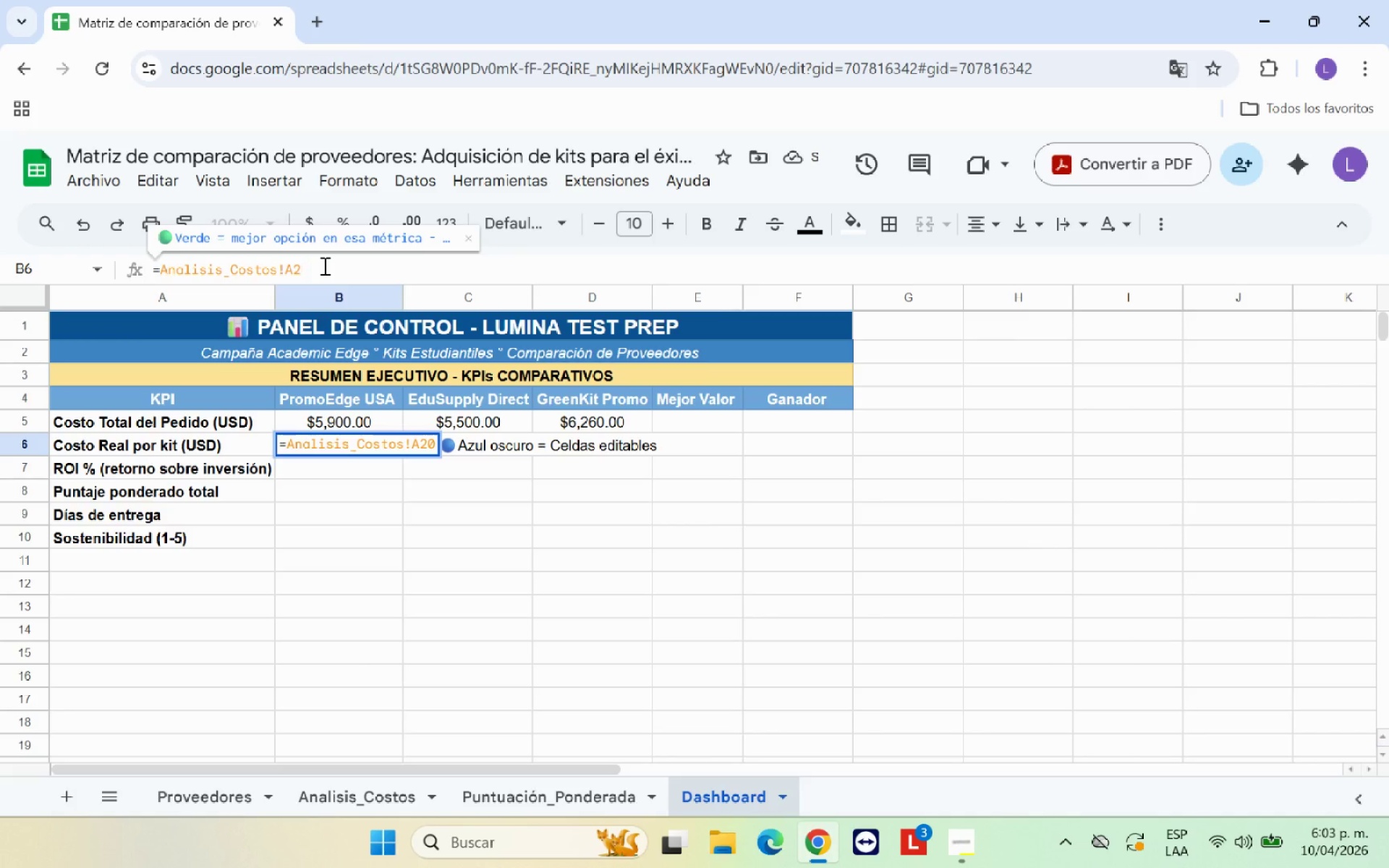 
key(Backspace)
key(Backspace)
key(Backspace)
type(B12)
 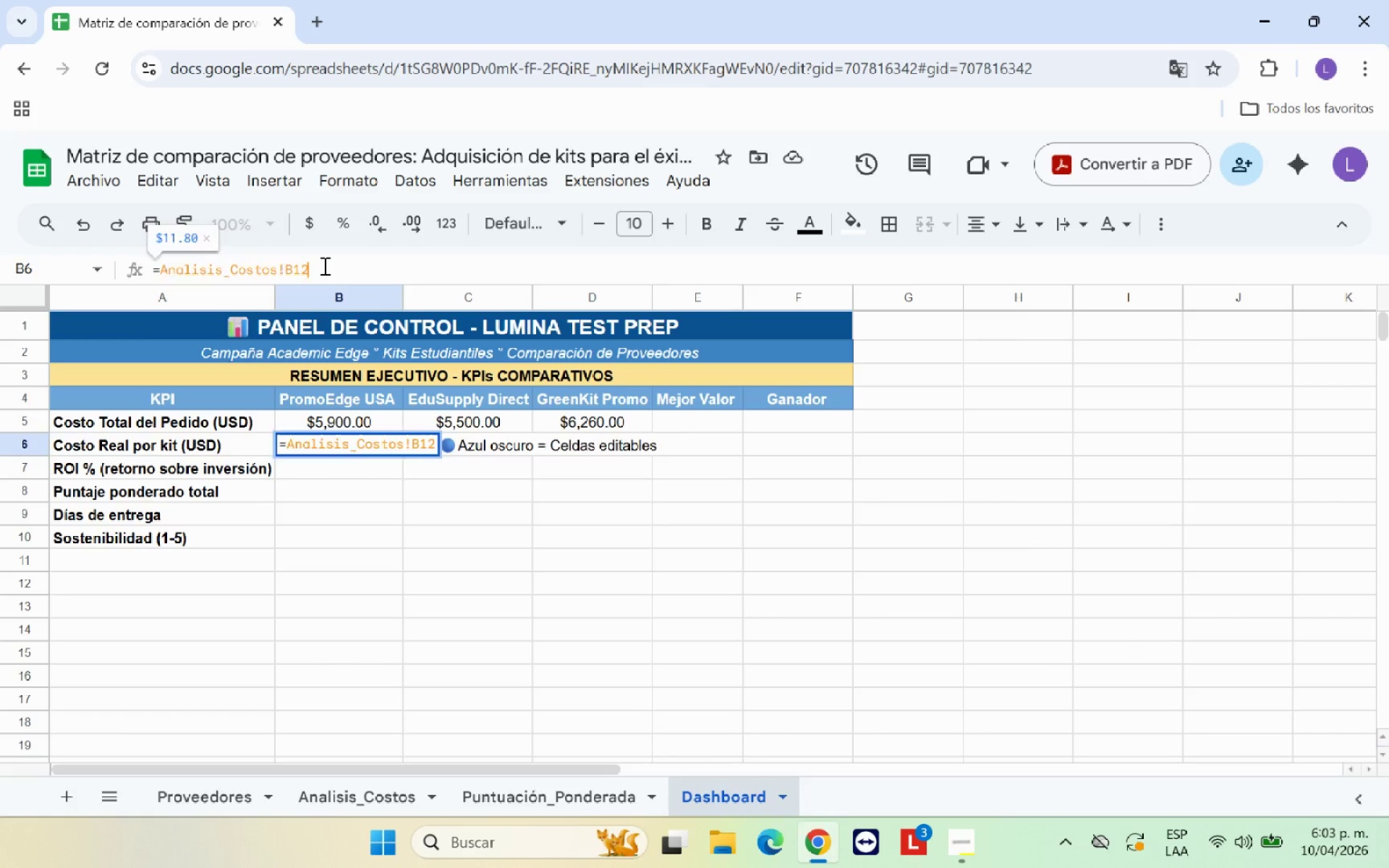 
key(Enter)
 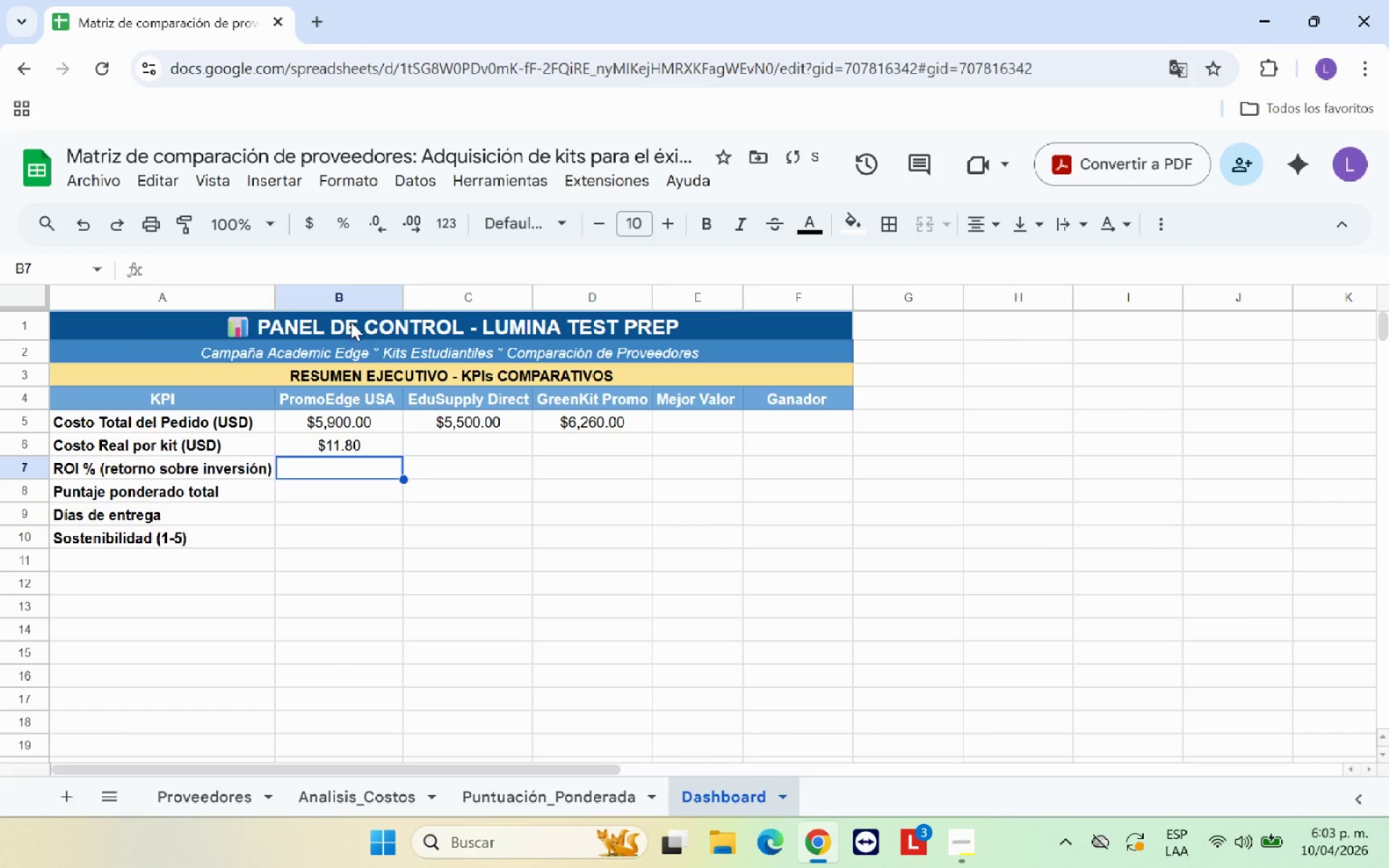 
left_click([383, 443])
 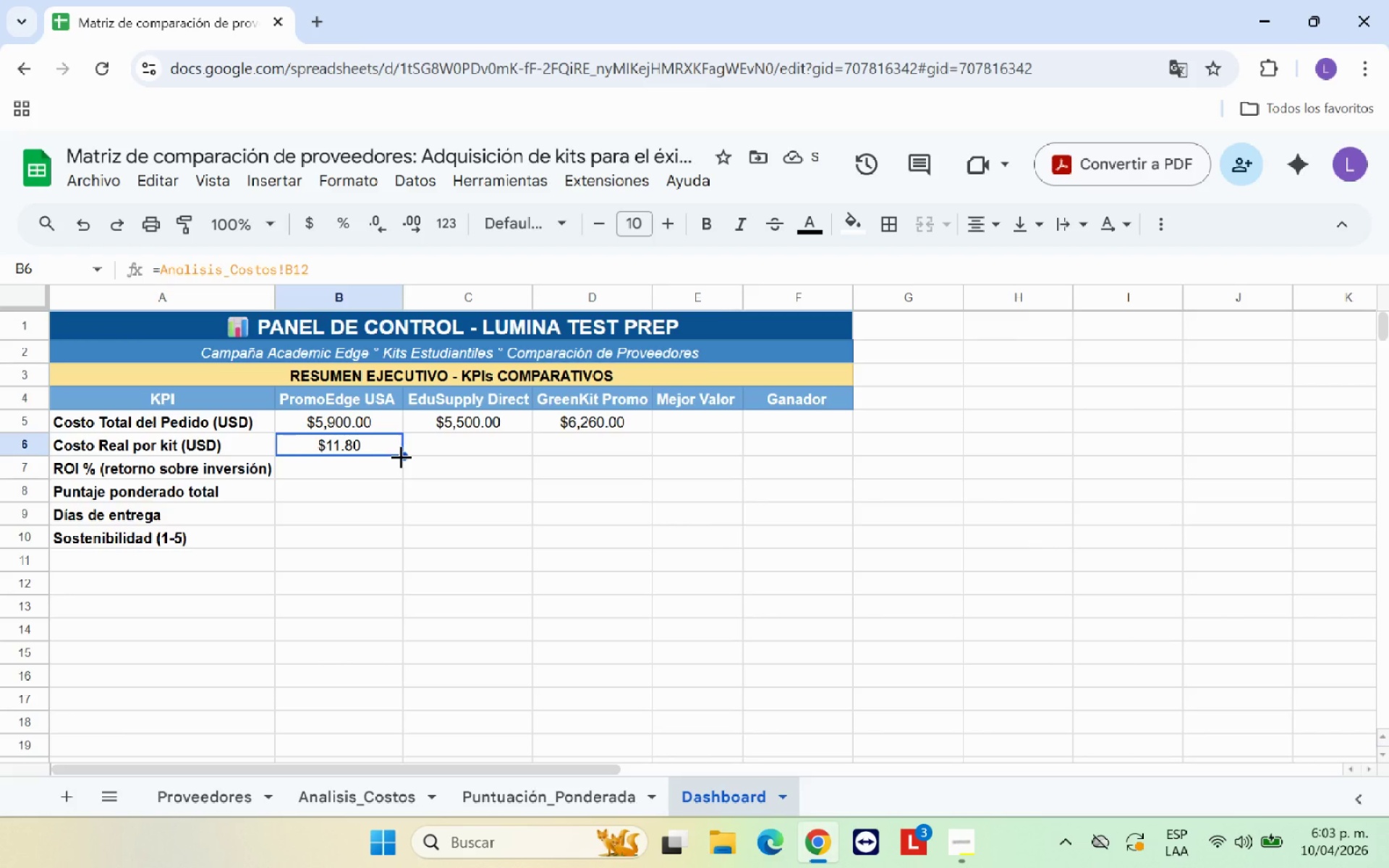 
left_click_drag(start_coordinate=[401, 456], to_coordinate=[637, 461])
 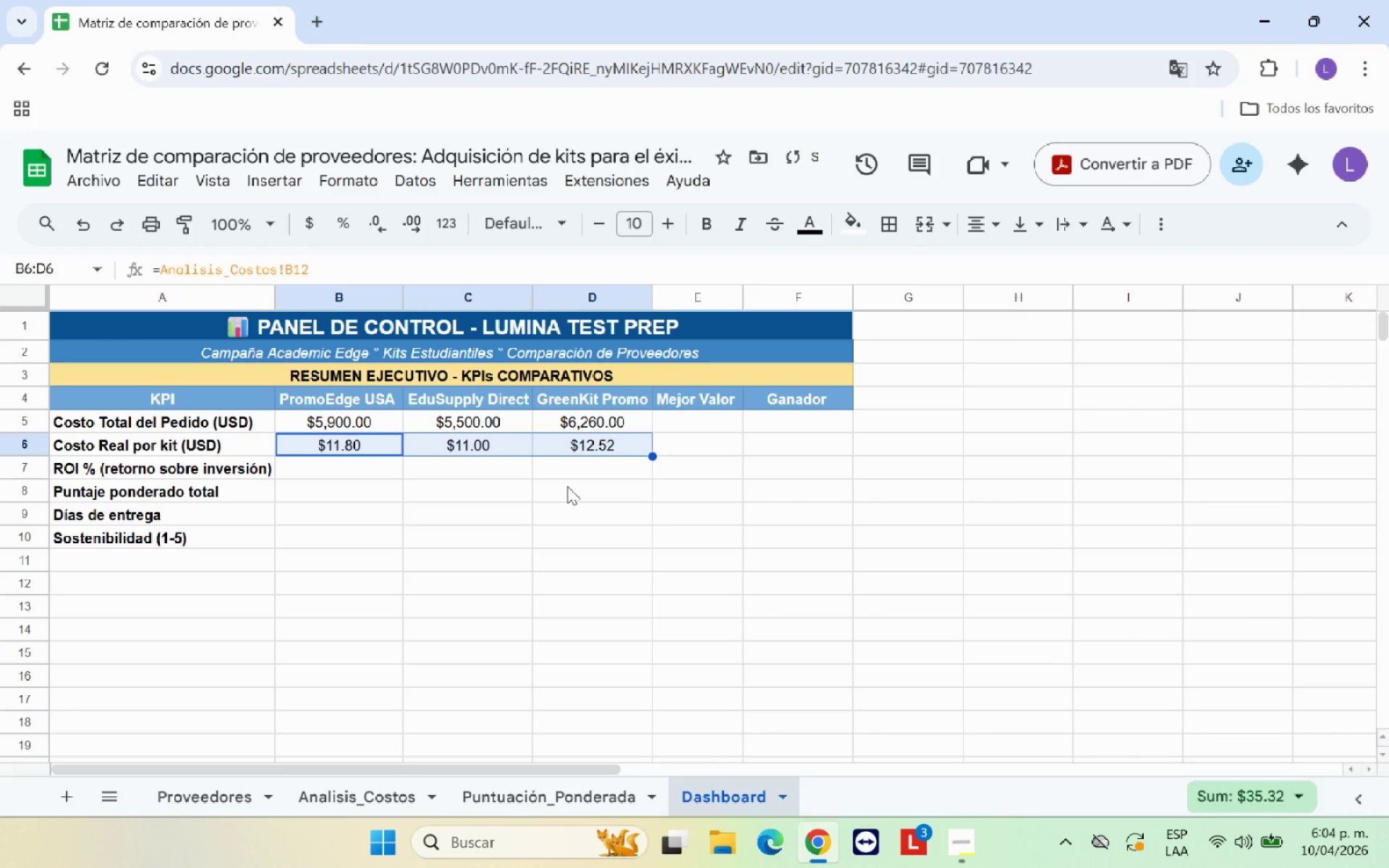 
left_click([567, 486])
 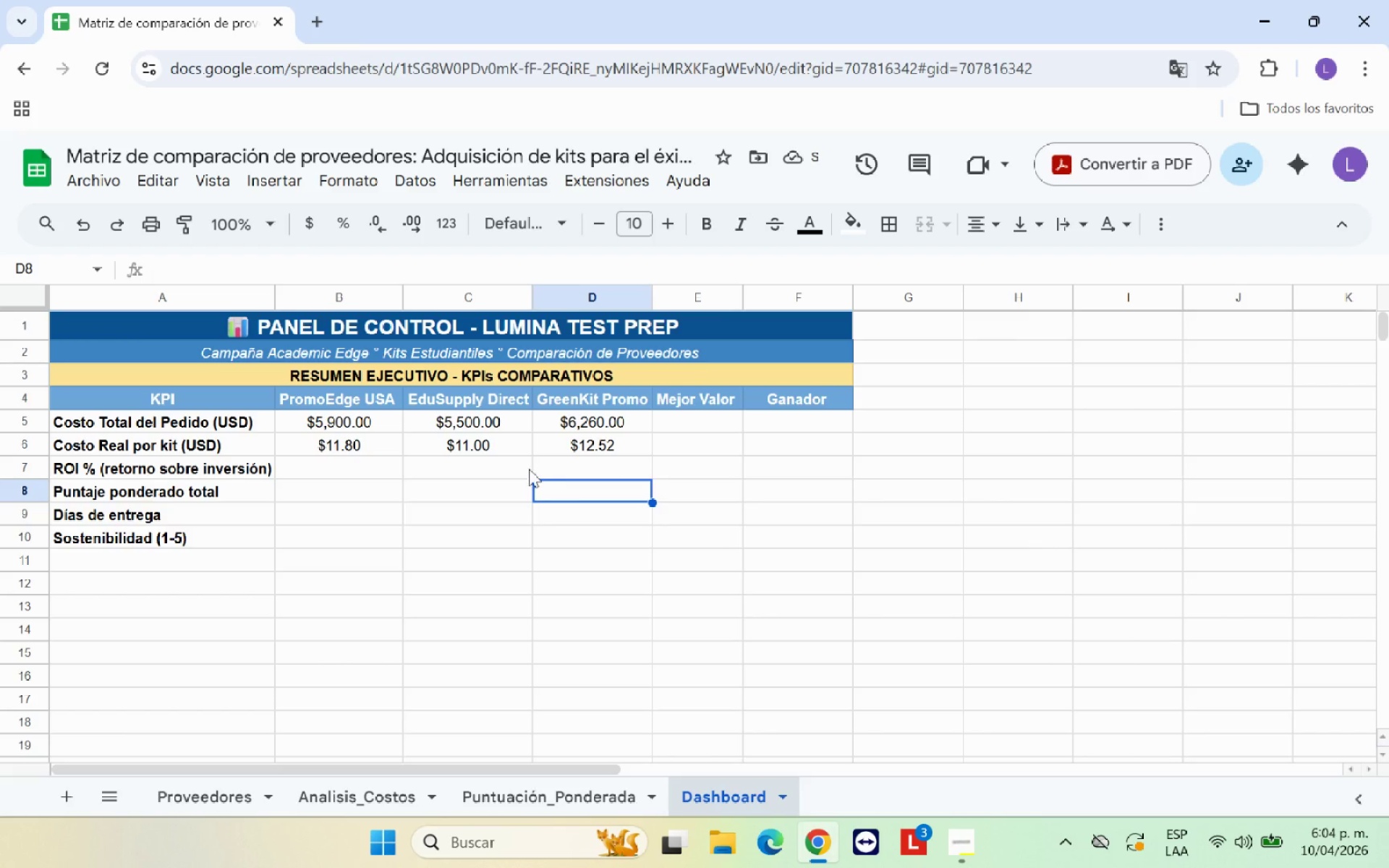 
left_click([328, 462])
 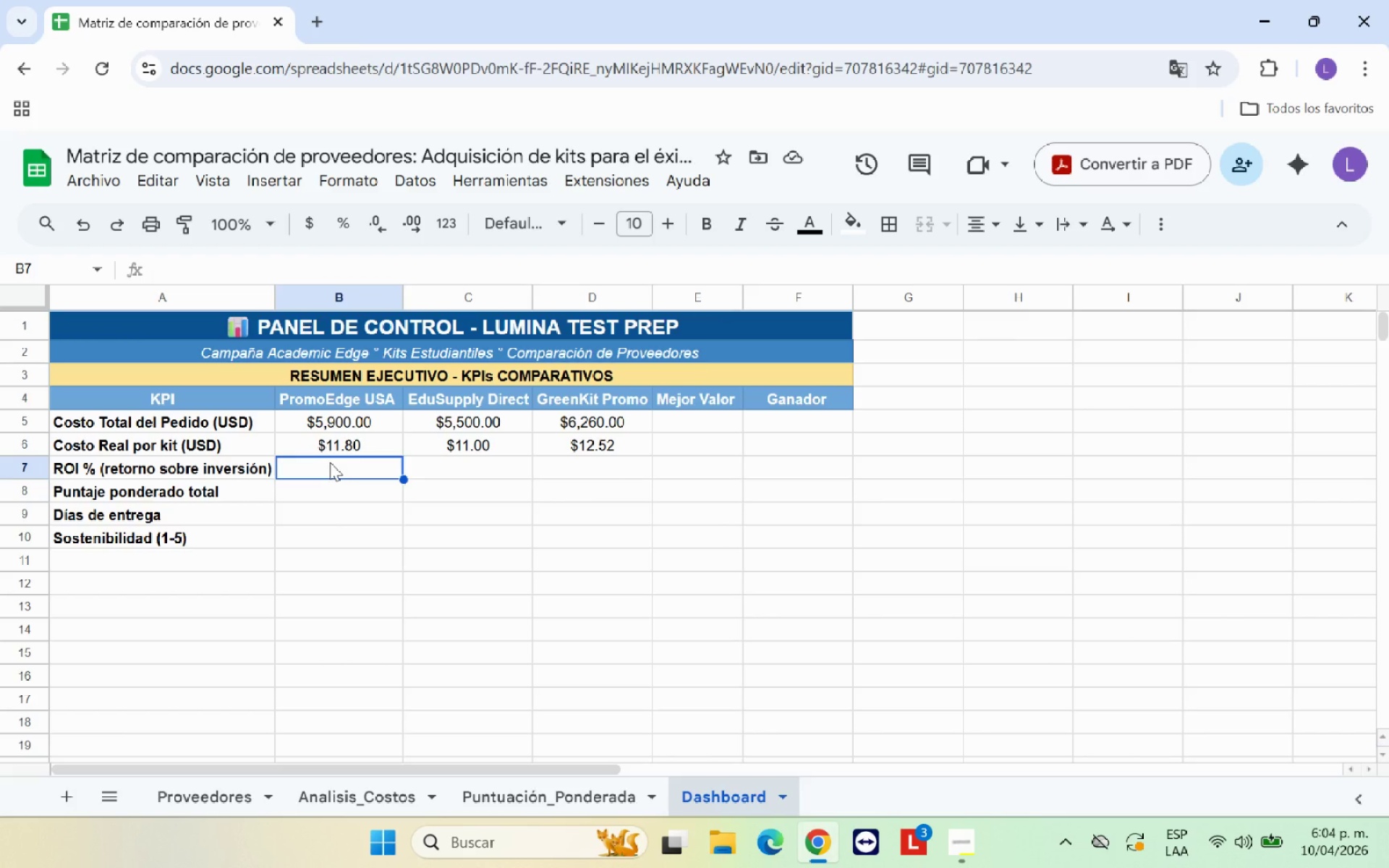 
key(Shift+0)
 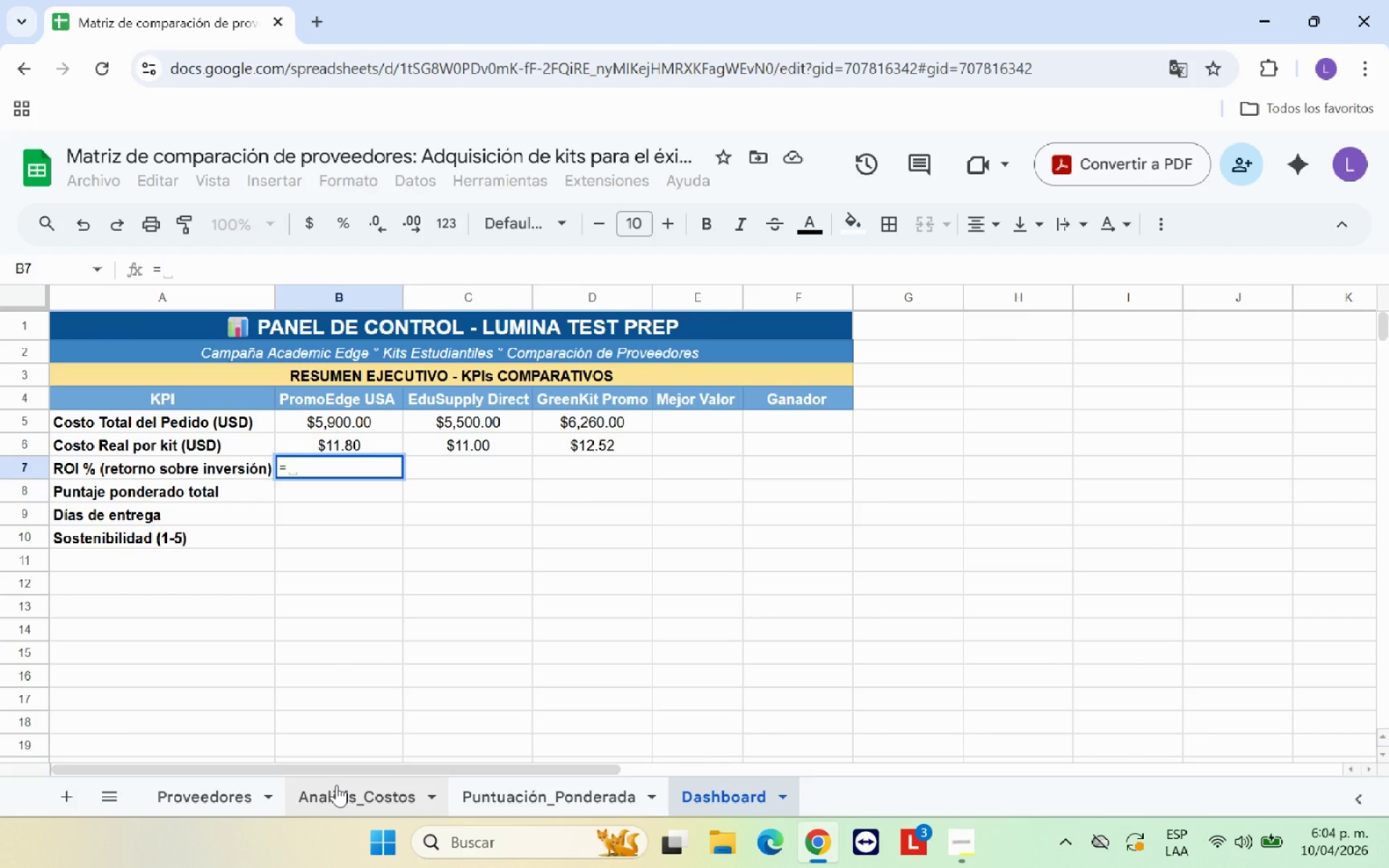 
left_click([336, 788])
 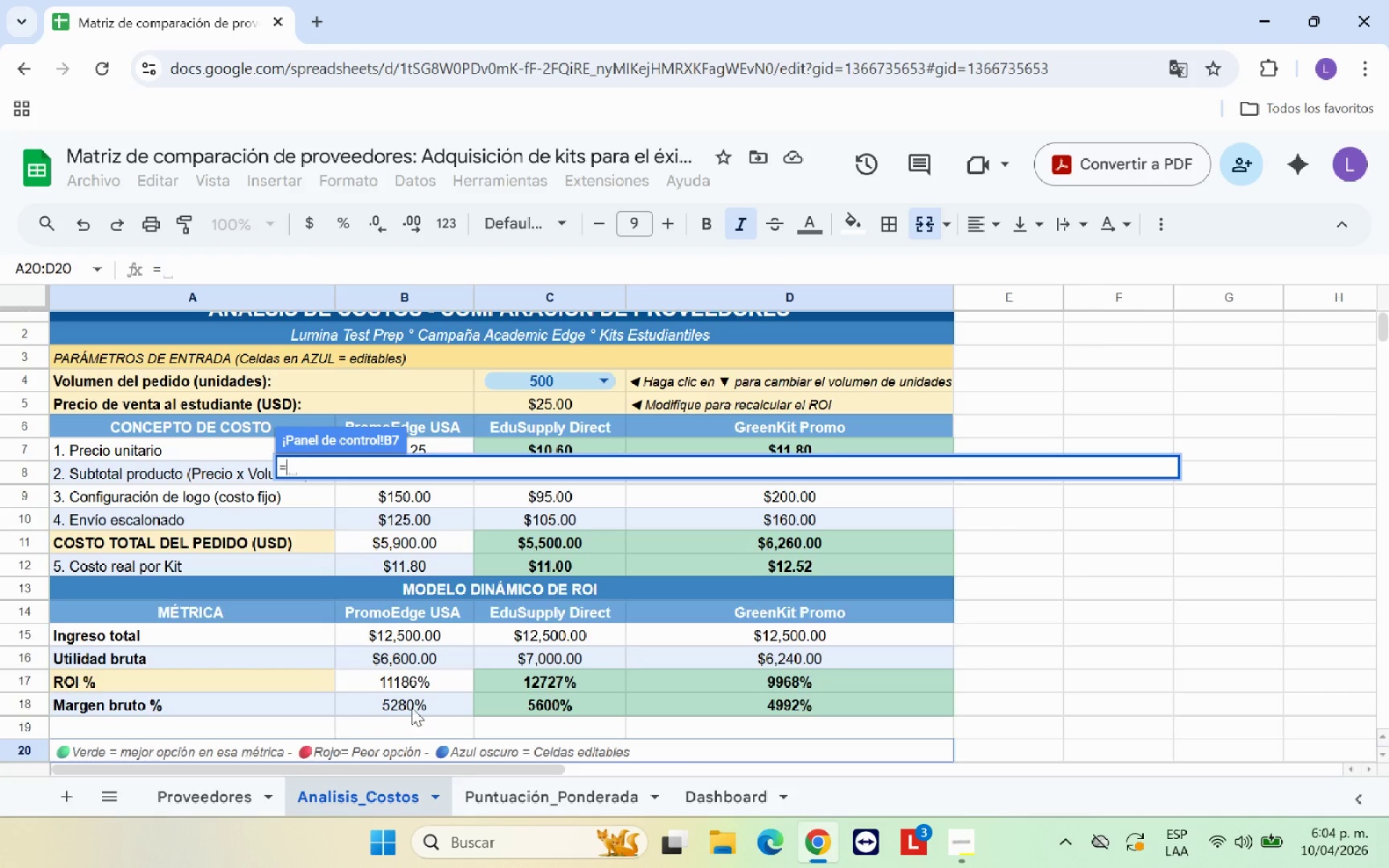 
left_click([428, 680])
 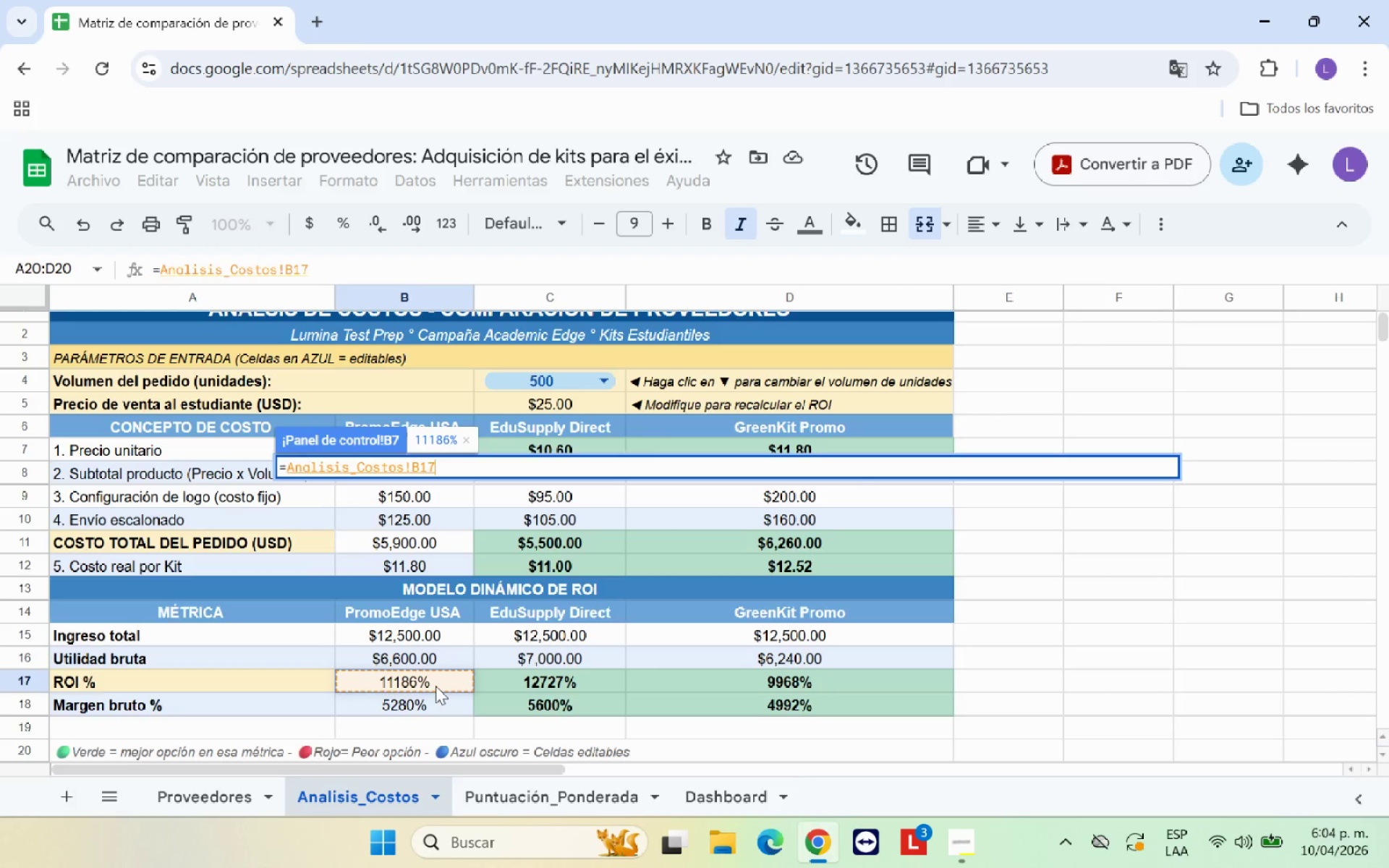 
key(Enter)
 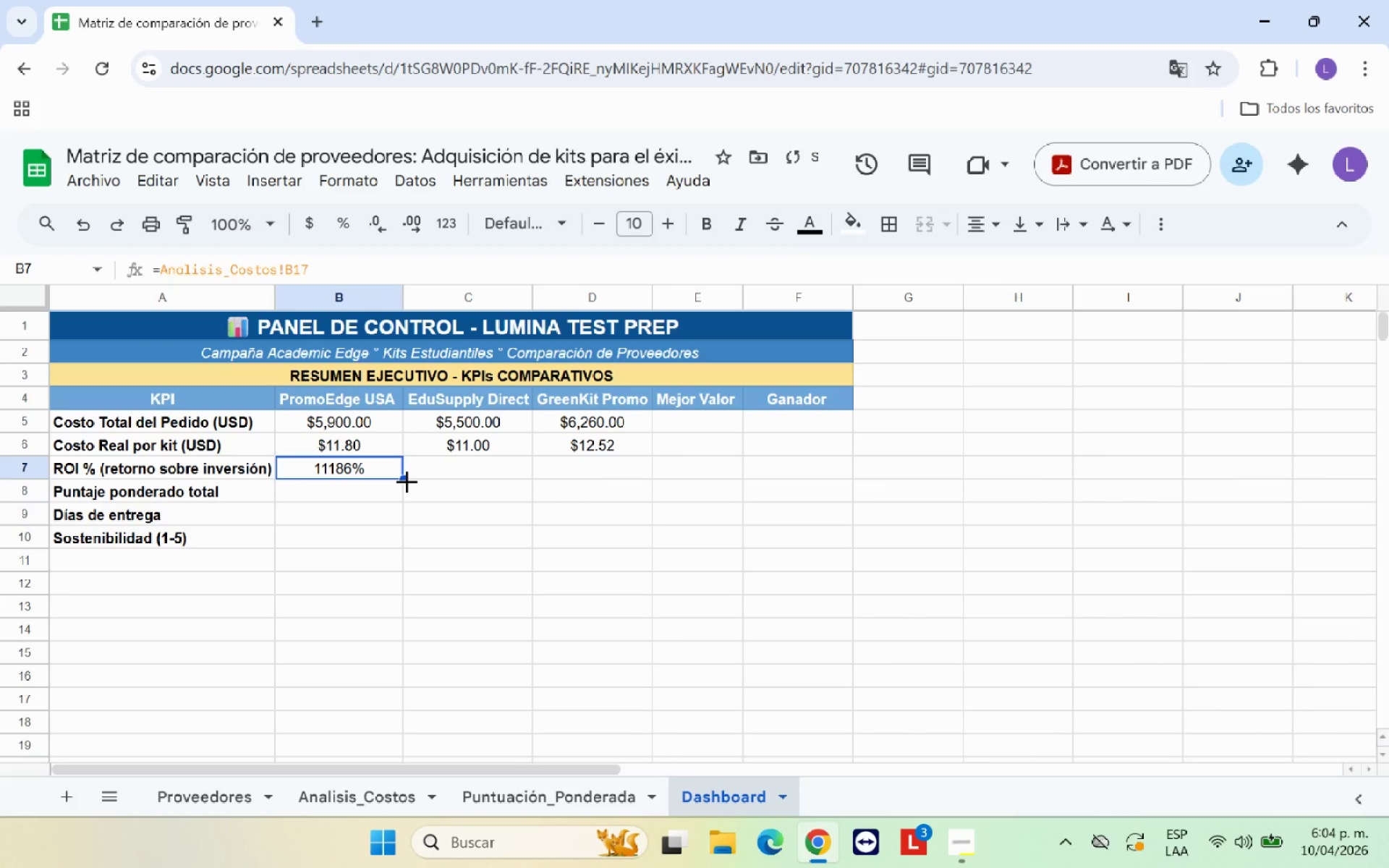 
left_click_drag(start_coordinate=[403, 477], to_coordinate=[605, 481])
 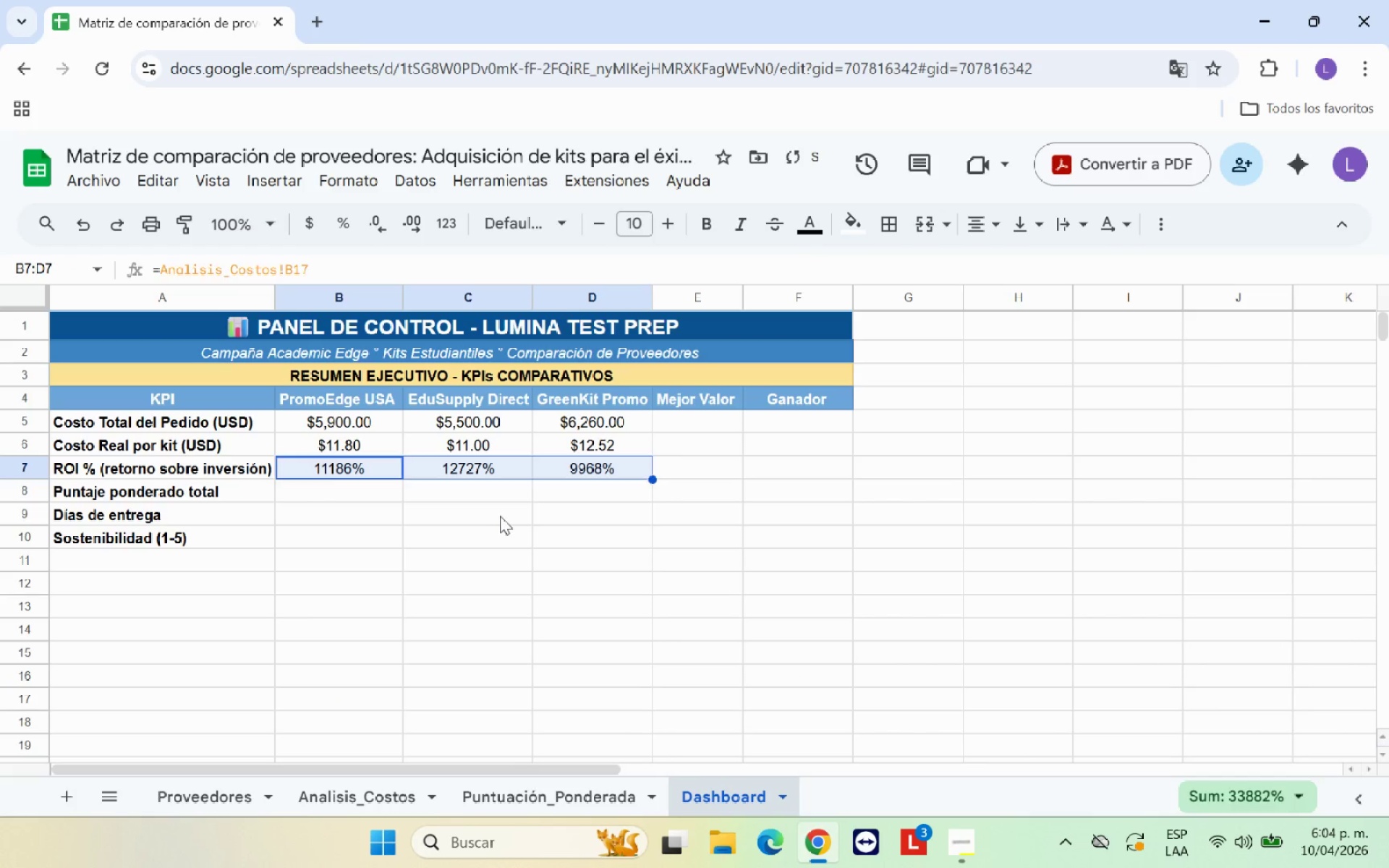 
left_click([499, 516])
 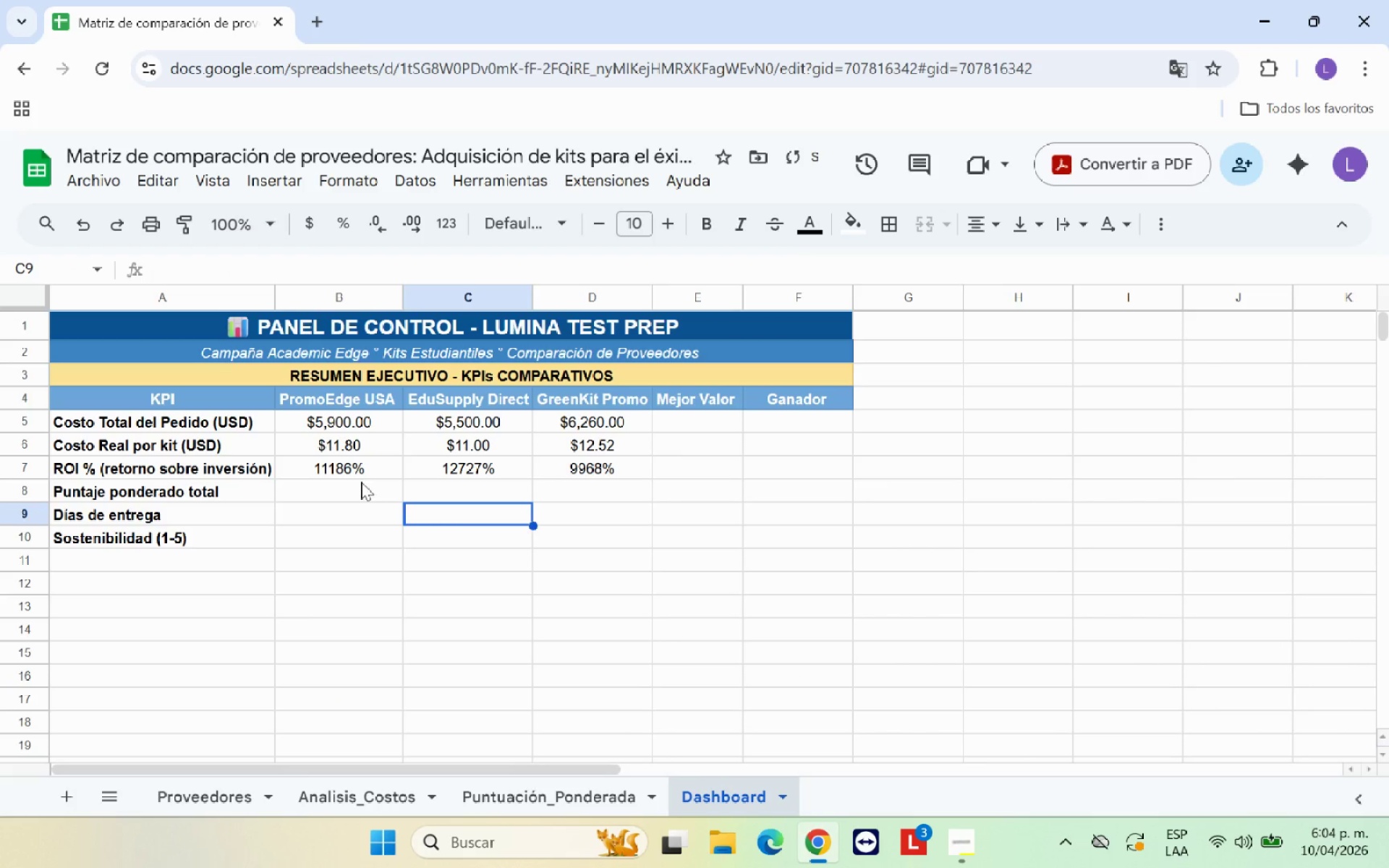 
left_click([359, 487])
 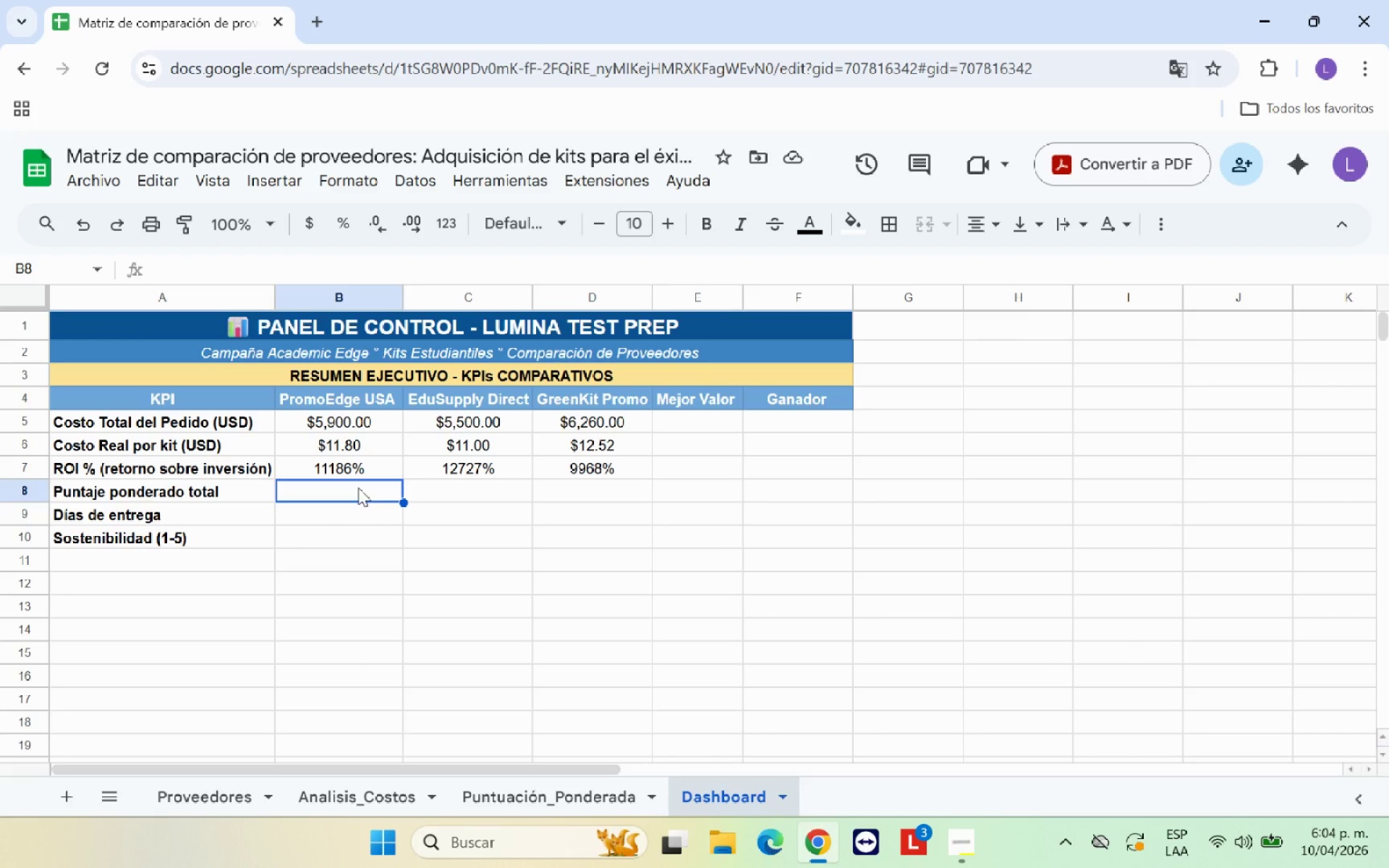 
wait(8.22)
 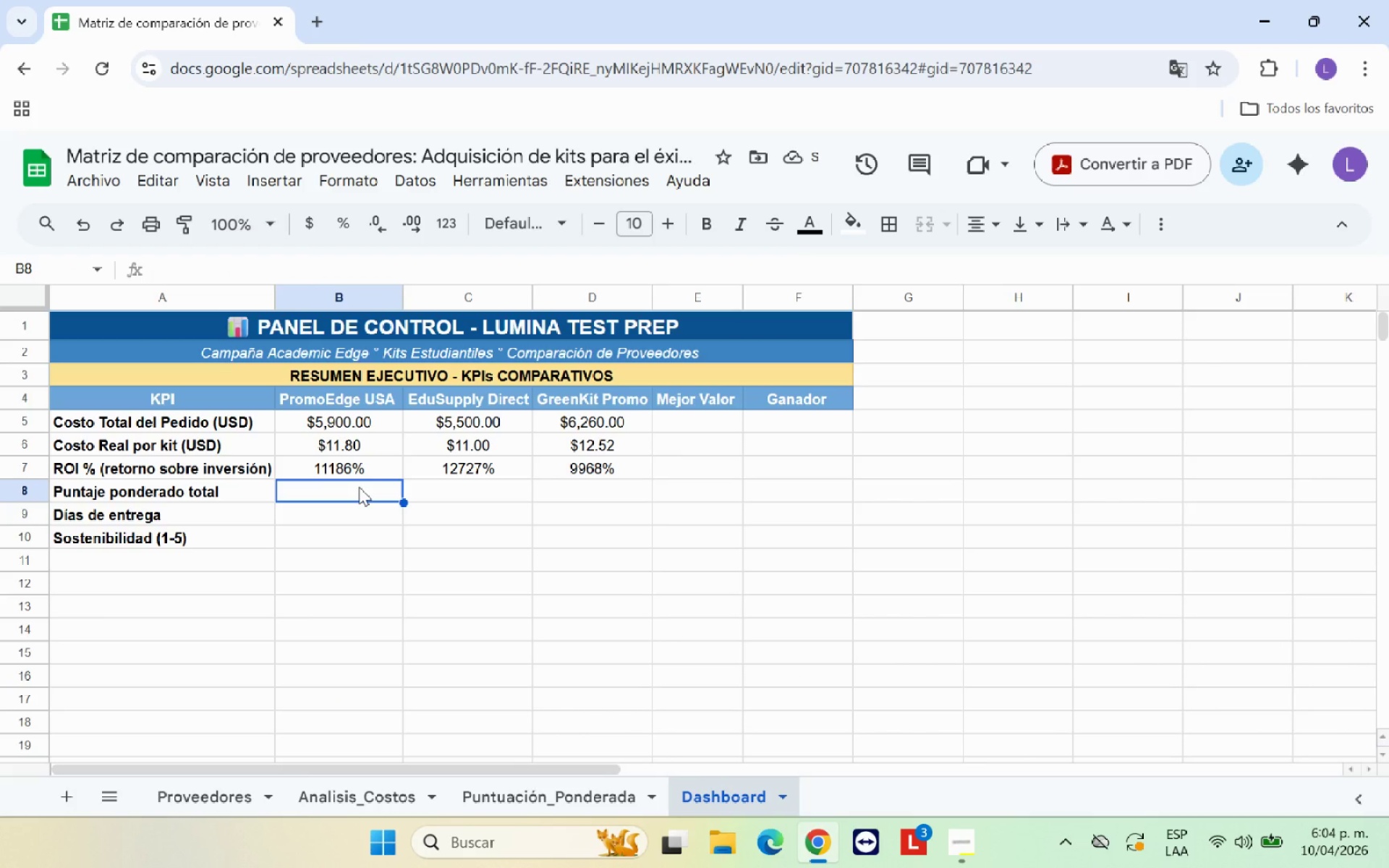 
key(Shift+0)
 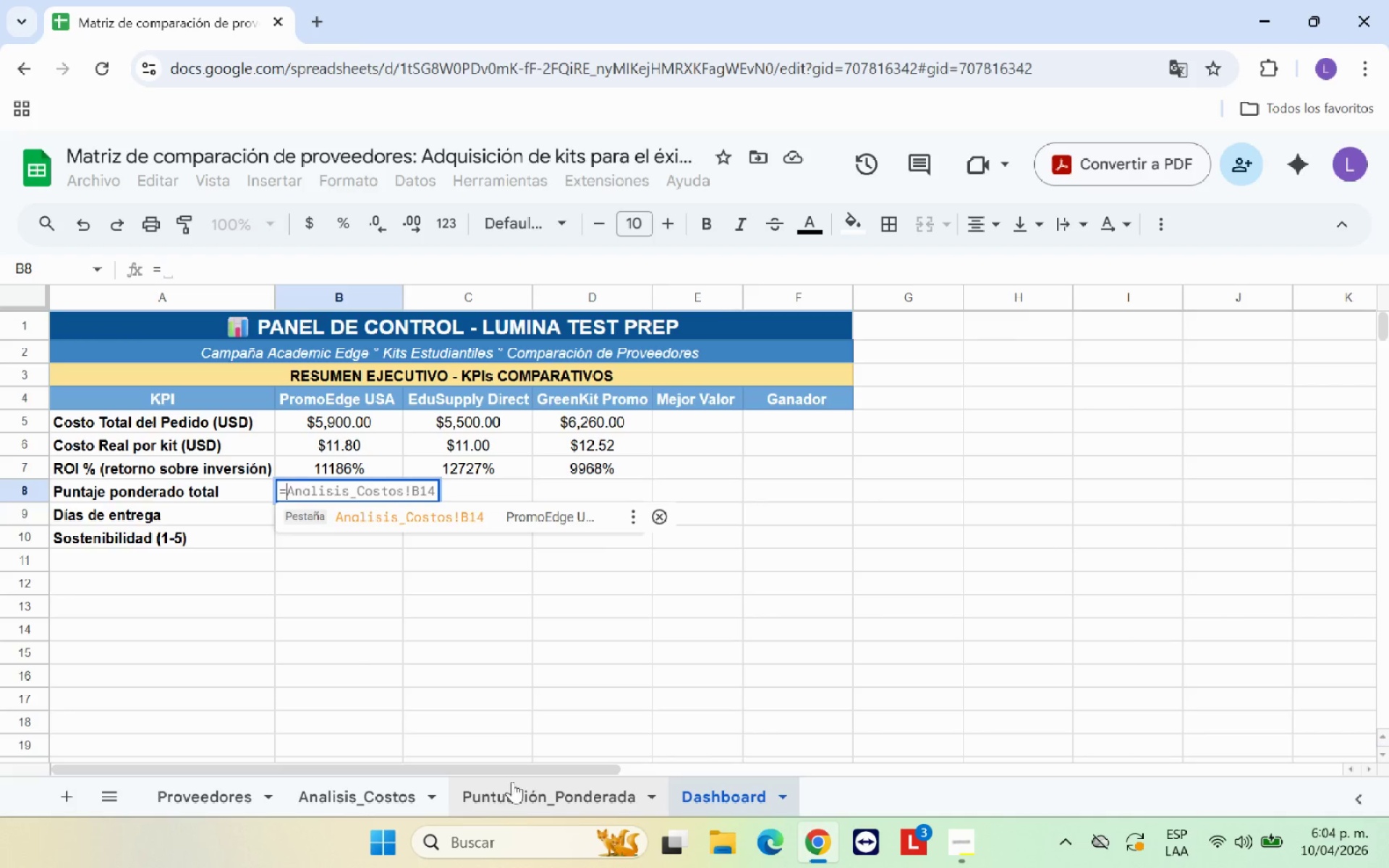 
left_click([524, 796])
 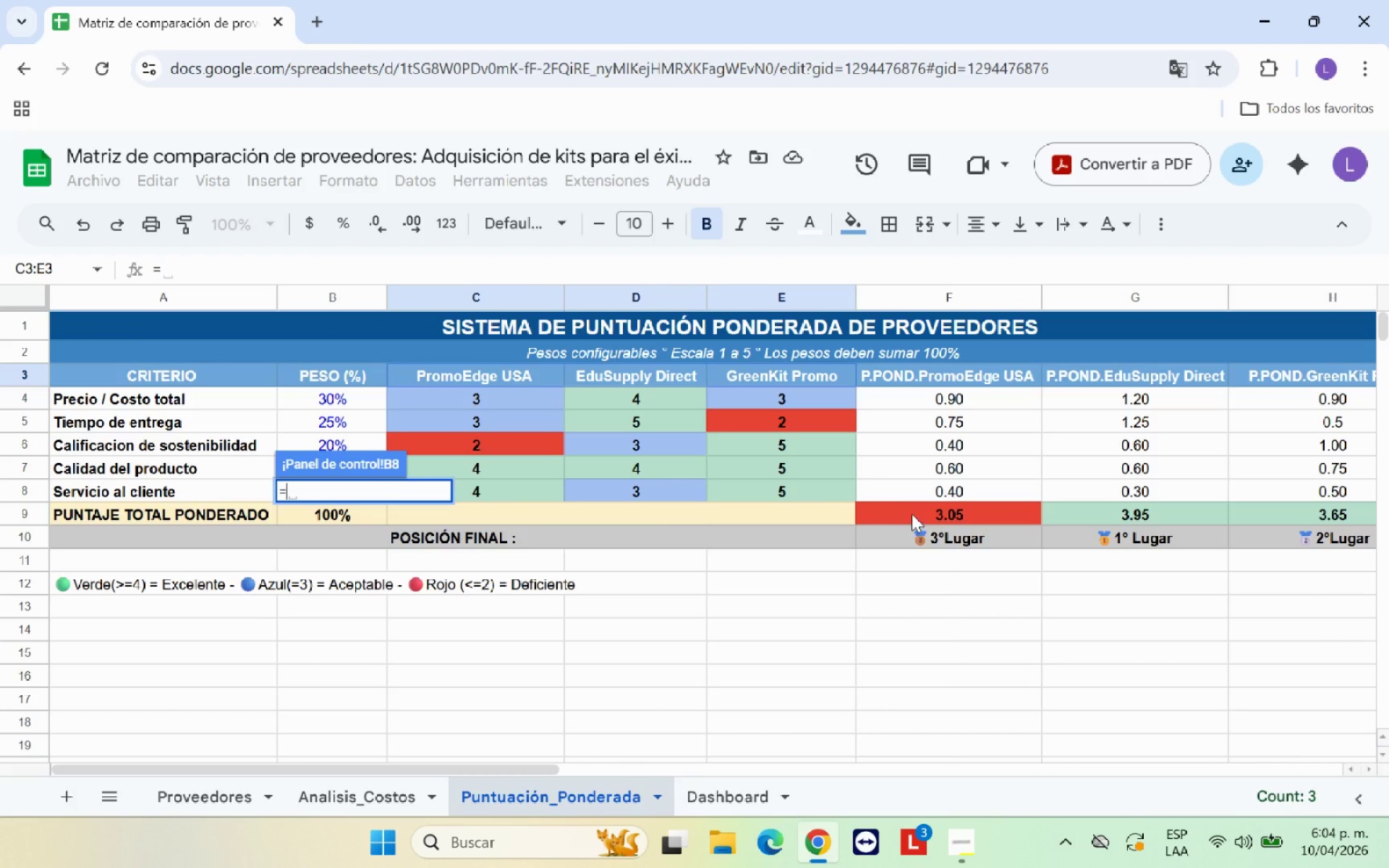 
left_click([913, 508])
 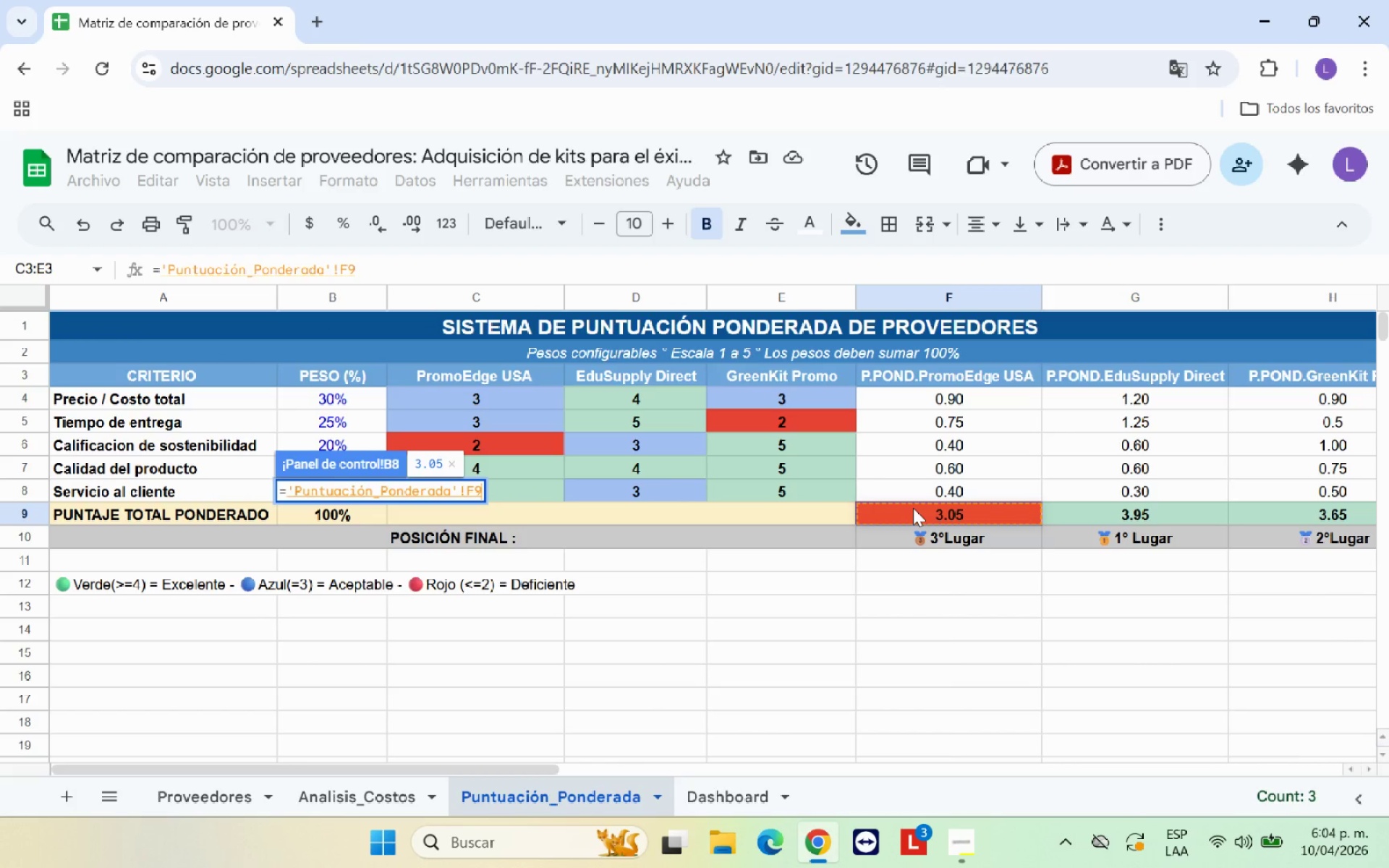 
key(Enter)
 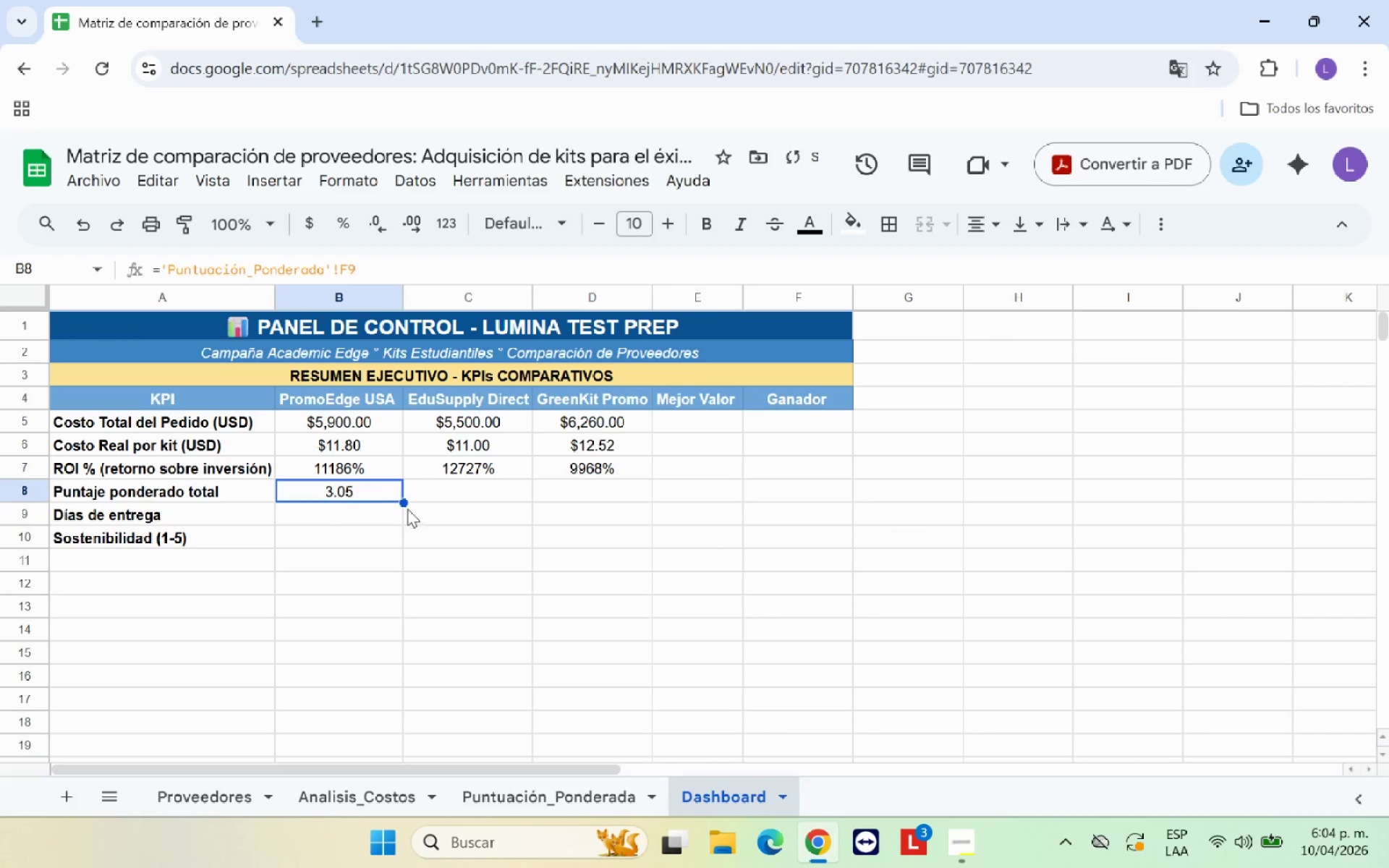 
left_click_drag(start_coordinate=[404, 503], to_coordinate=[603, 503])
 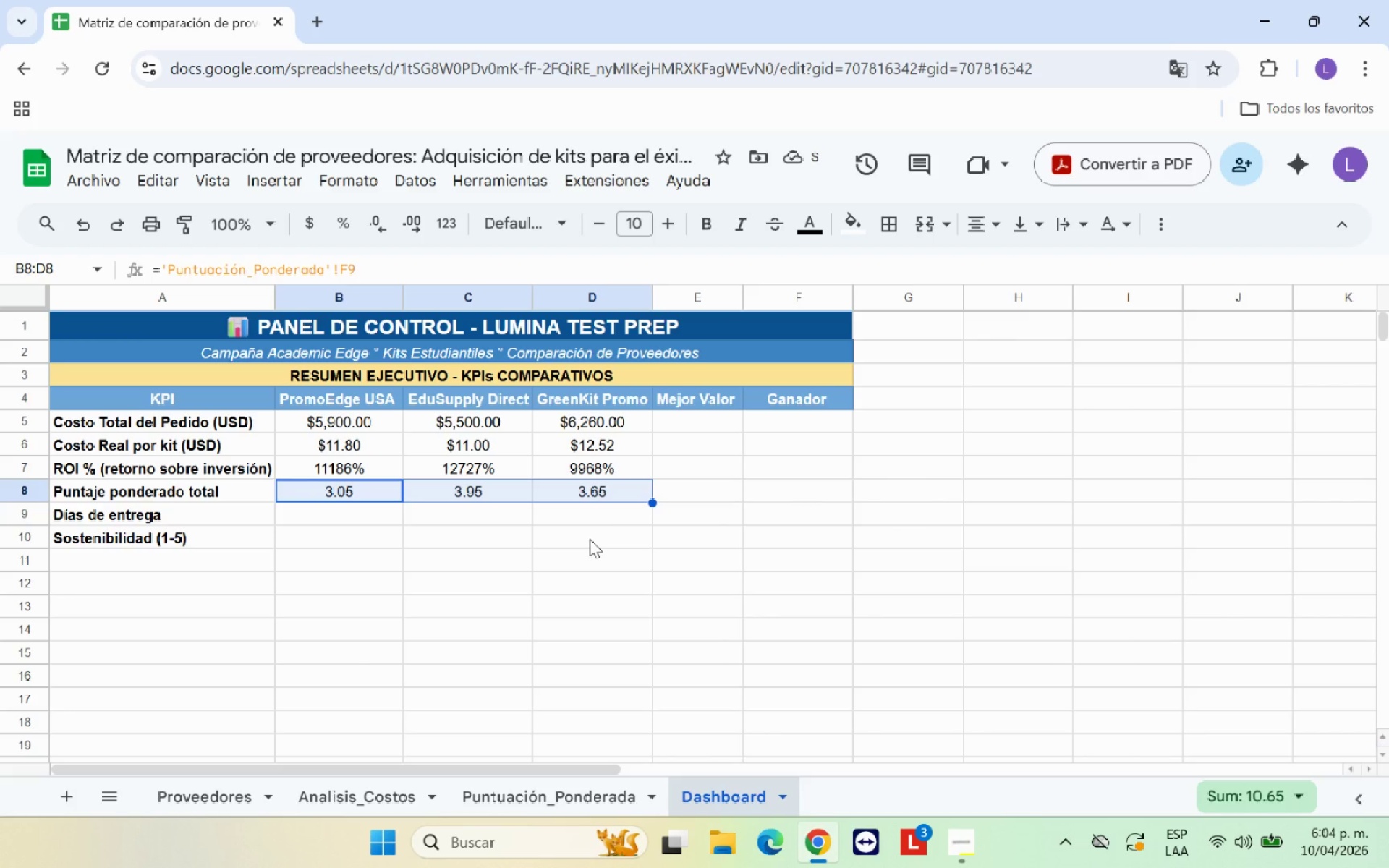 
wait(8.28)
 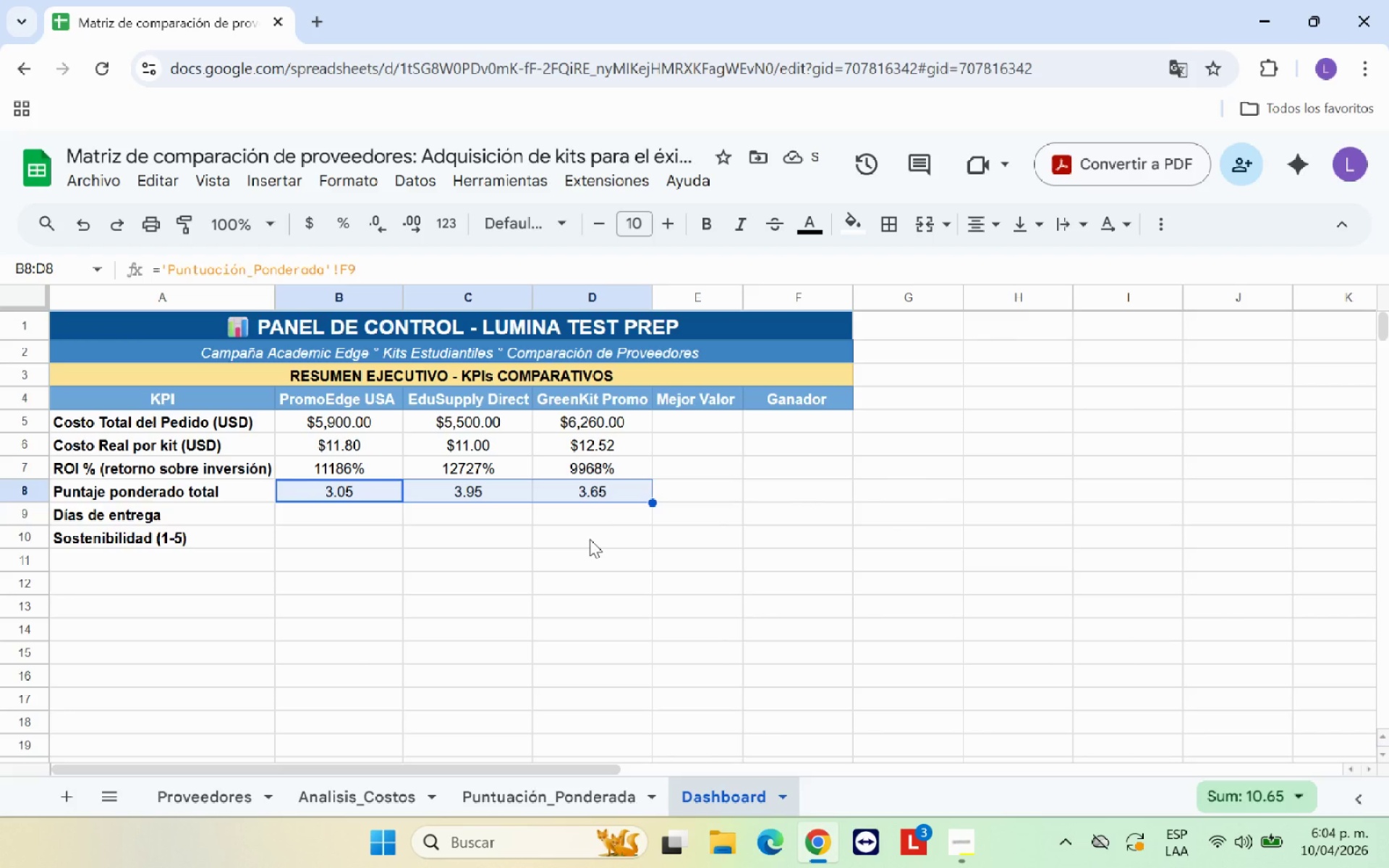 
left_click([356, 512])
 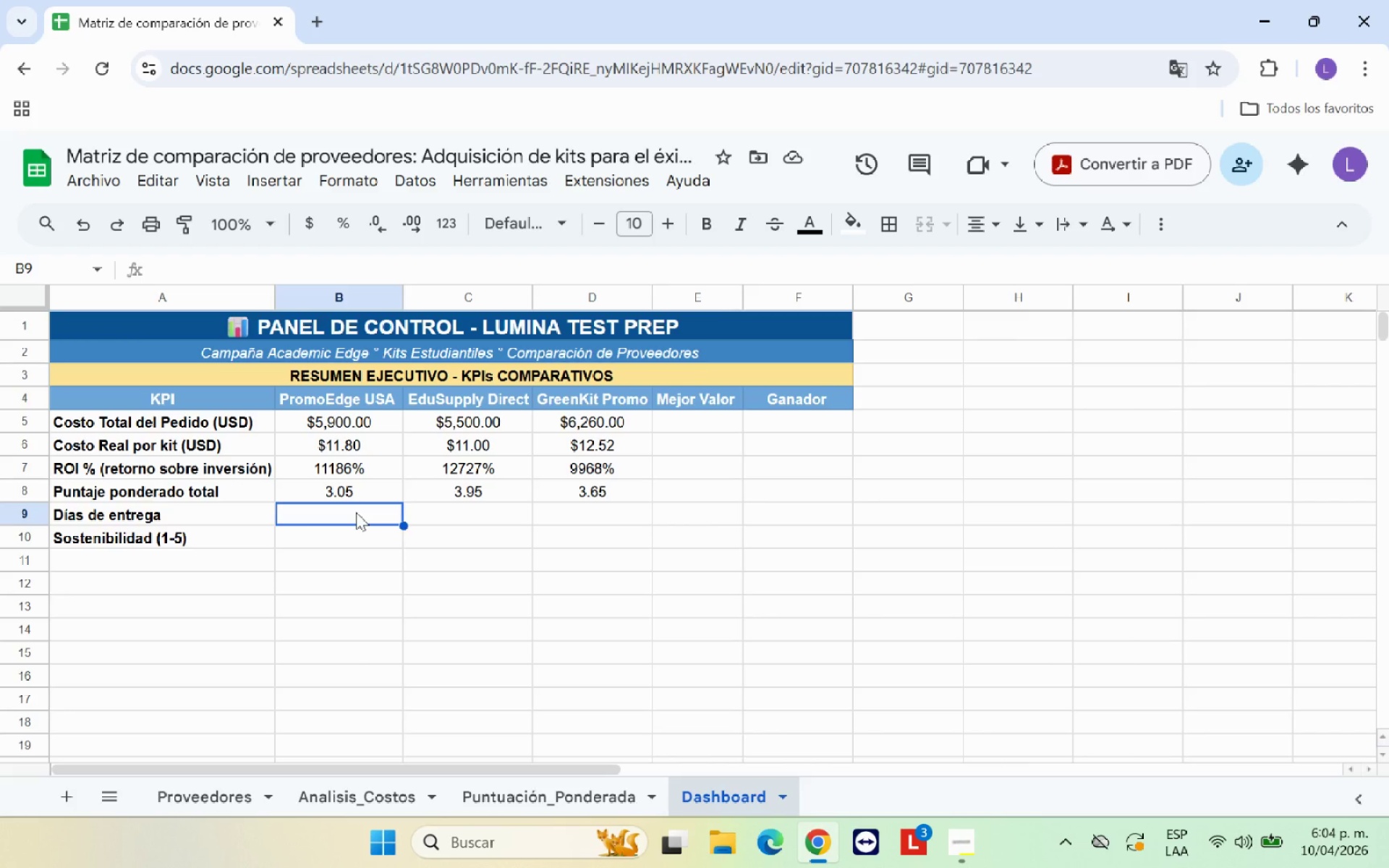 
key(Shift+0)
 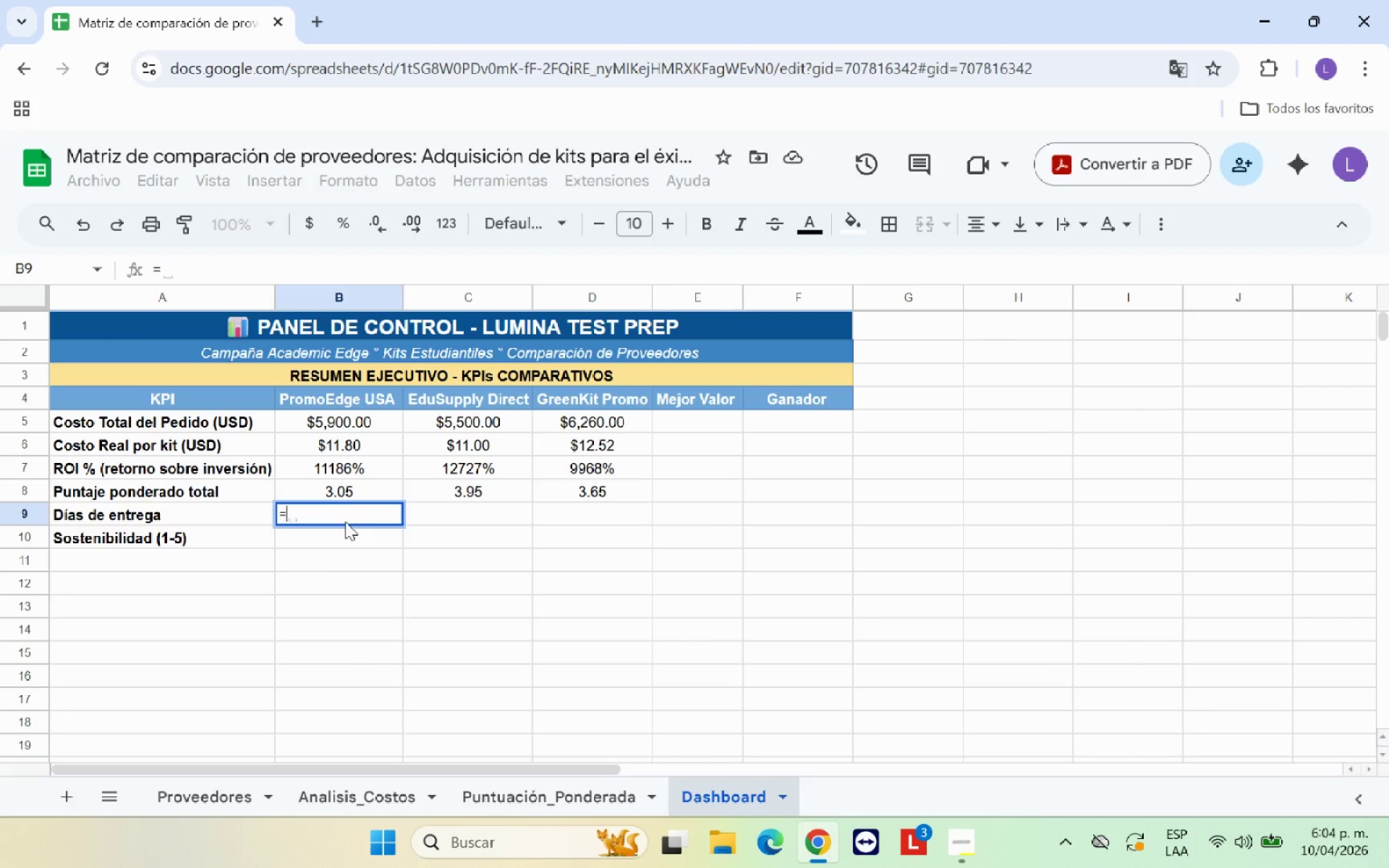 
left_click([219, 793])
 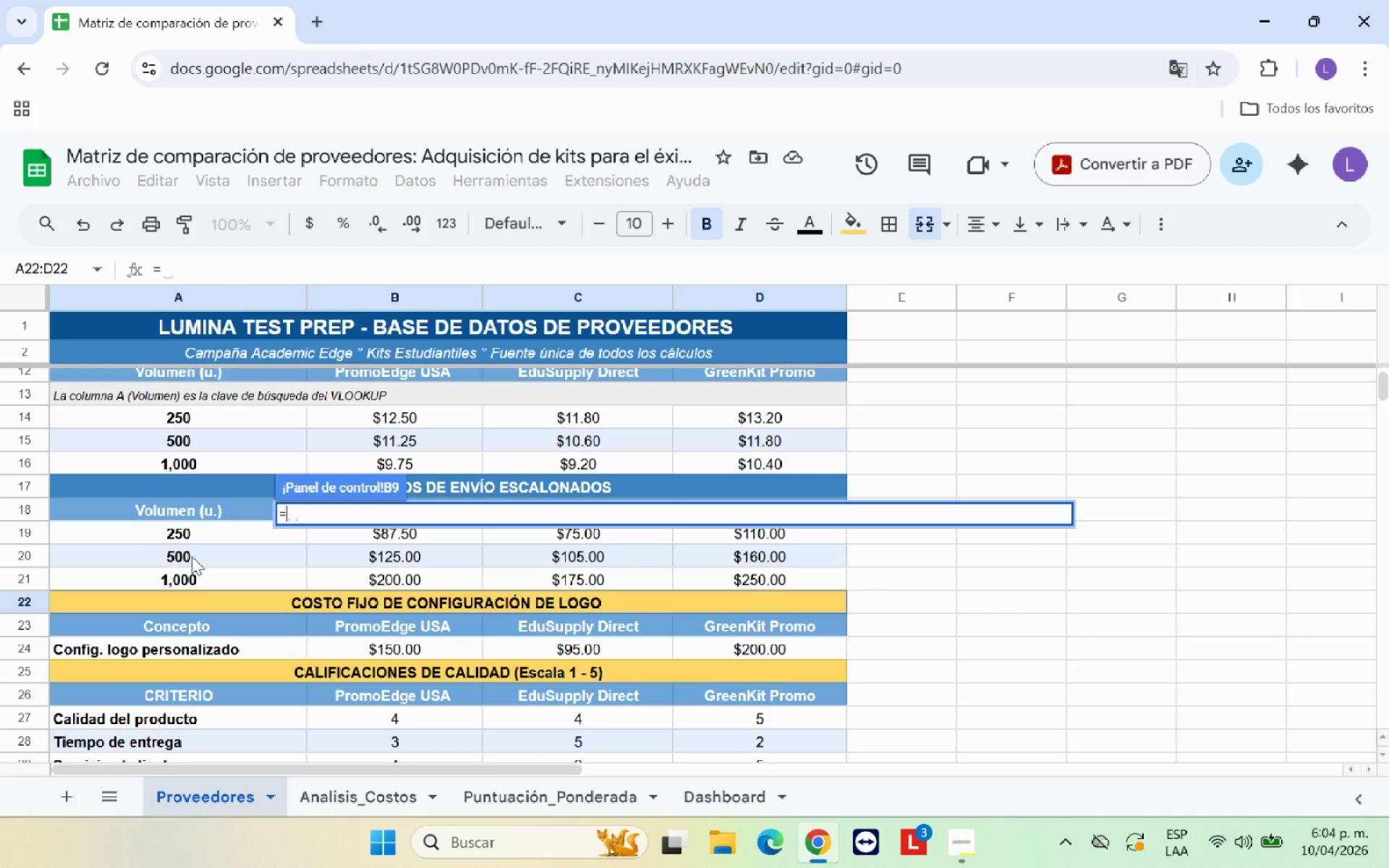 
scroll: coordinate [152, 540], scroll_direction: up, amount: 1.0
 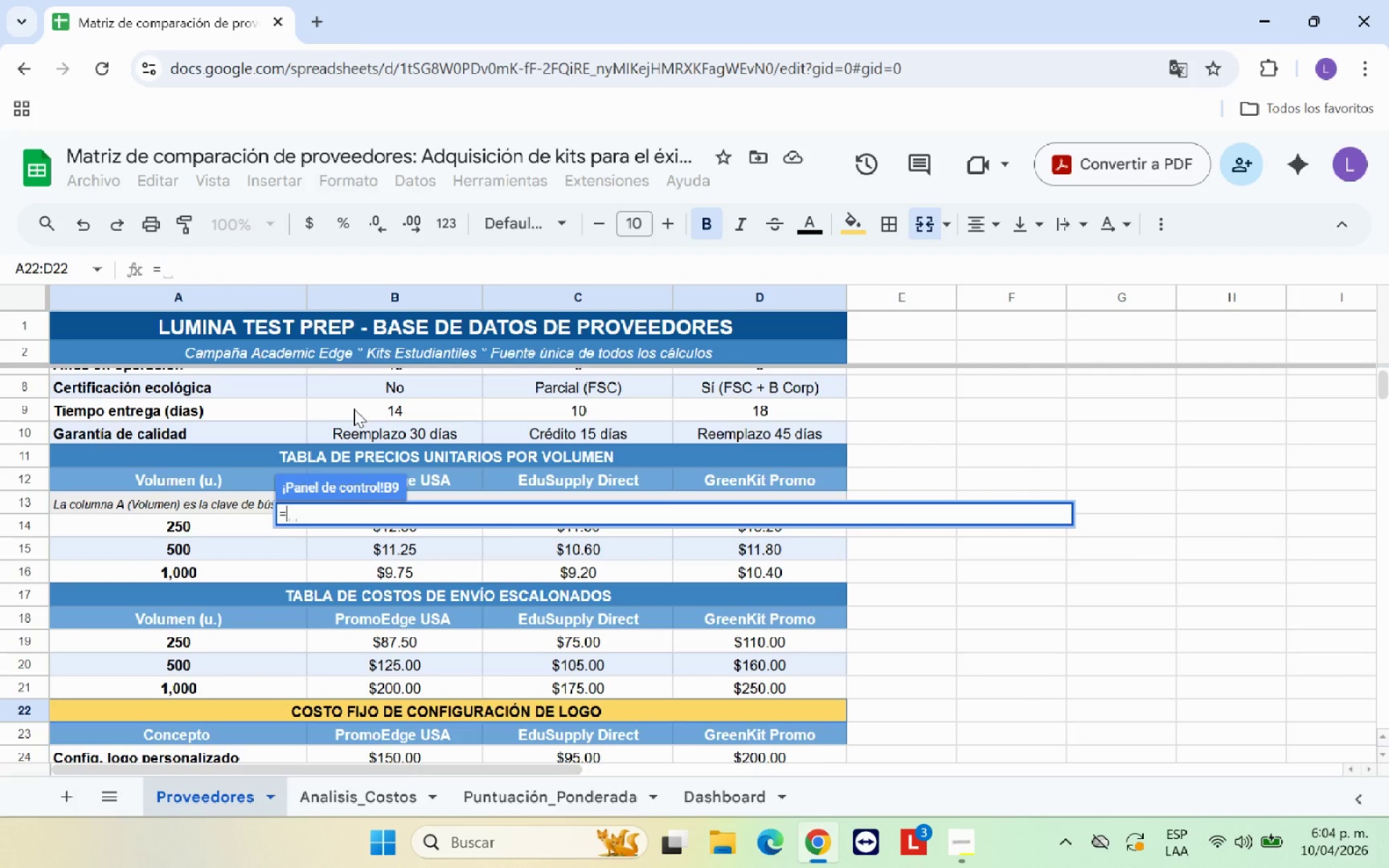 
left_click([383, 410])
 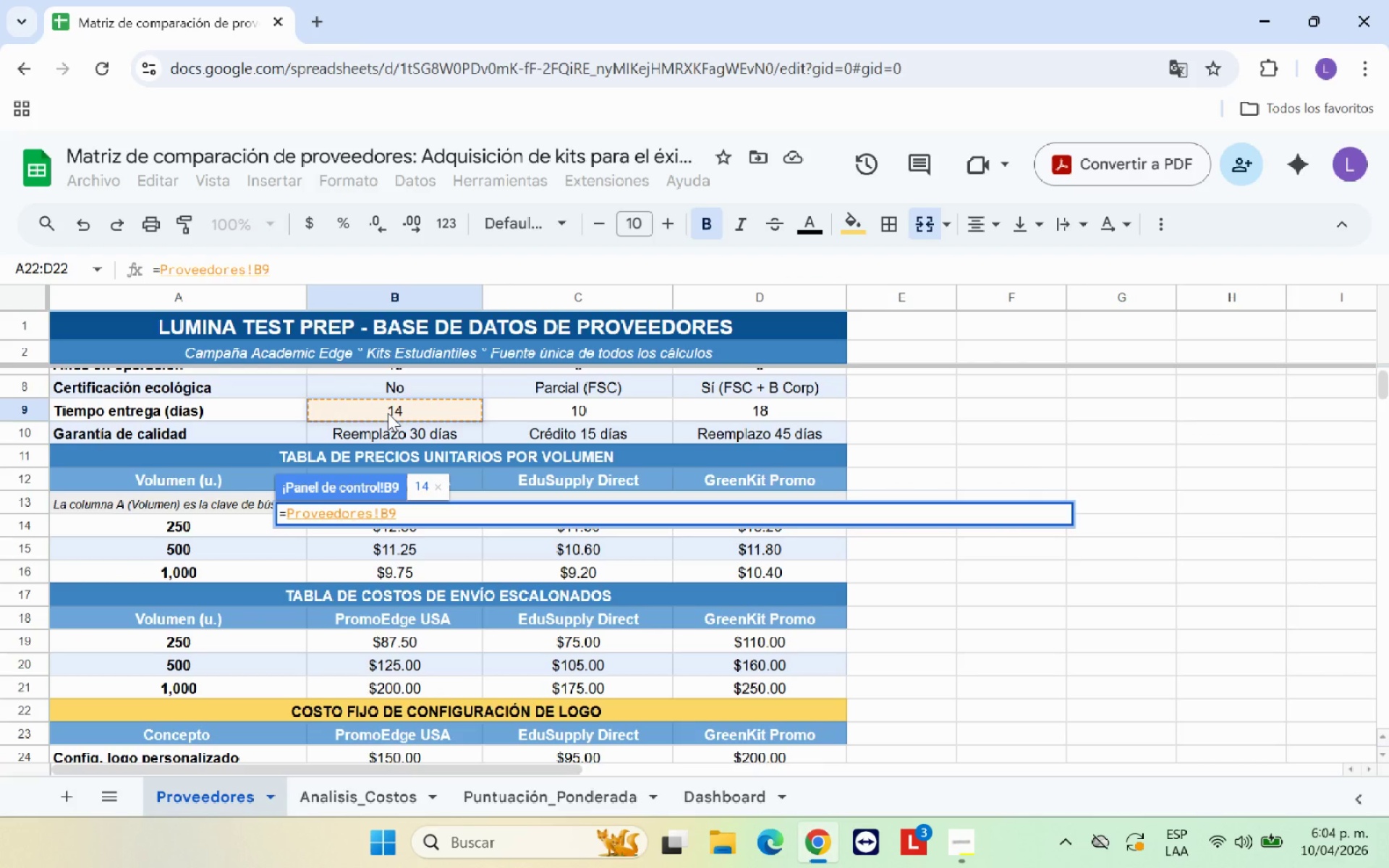 
key(Enter)
 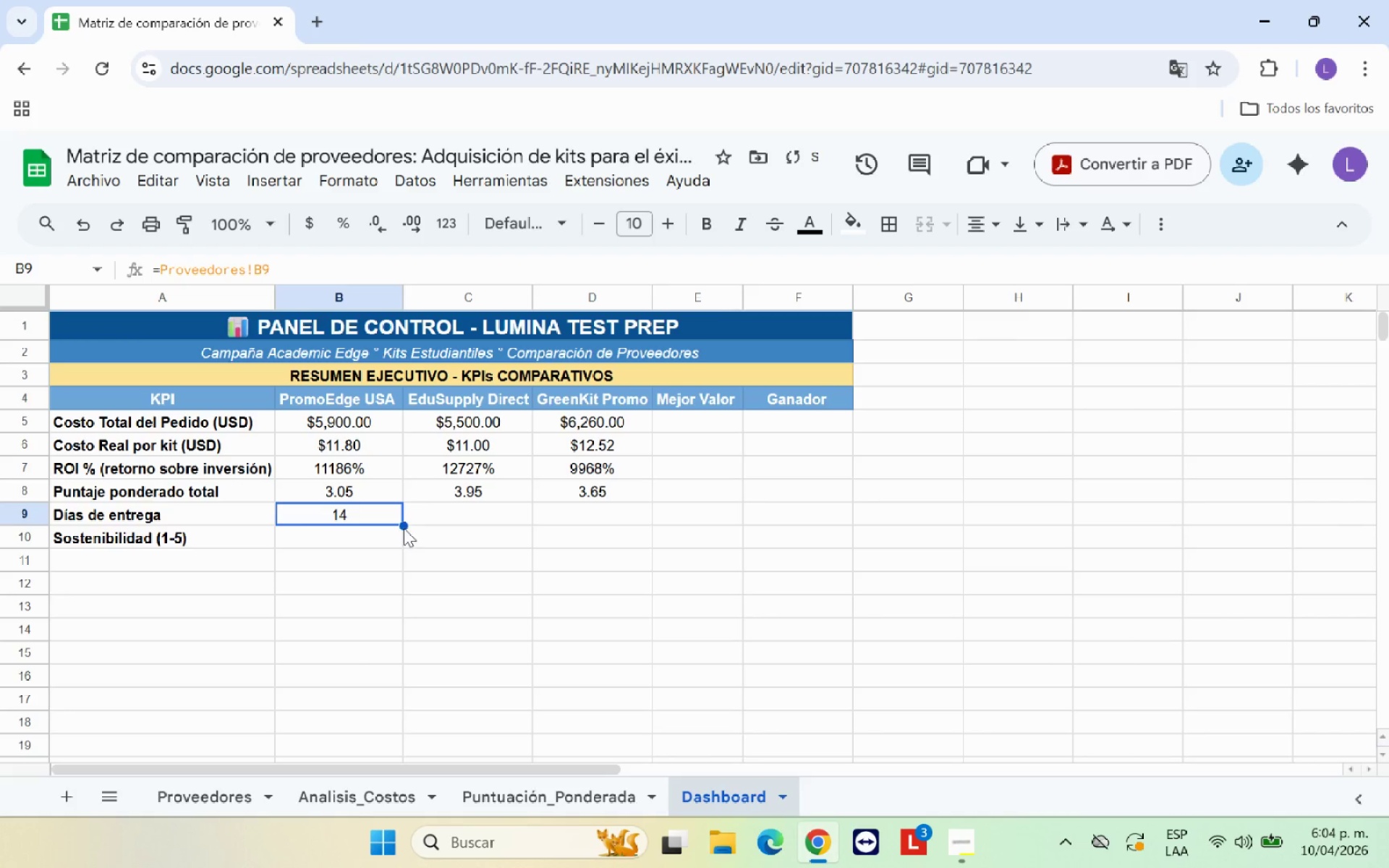 
left_click_drag(start_coordinate=[403, 524], to_coordinate=[609, 516])
 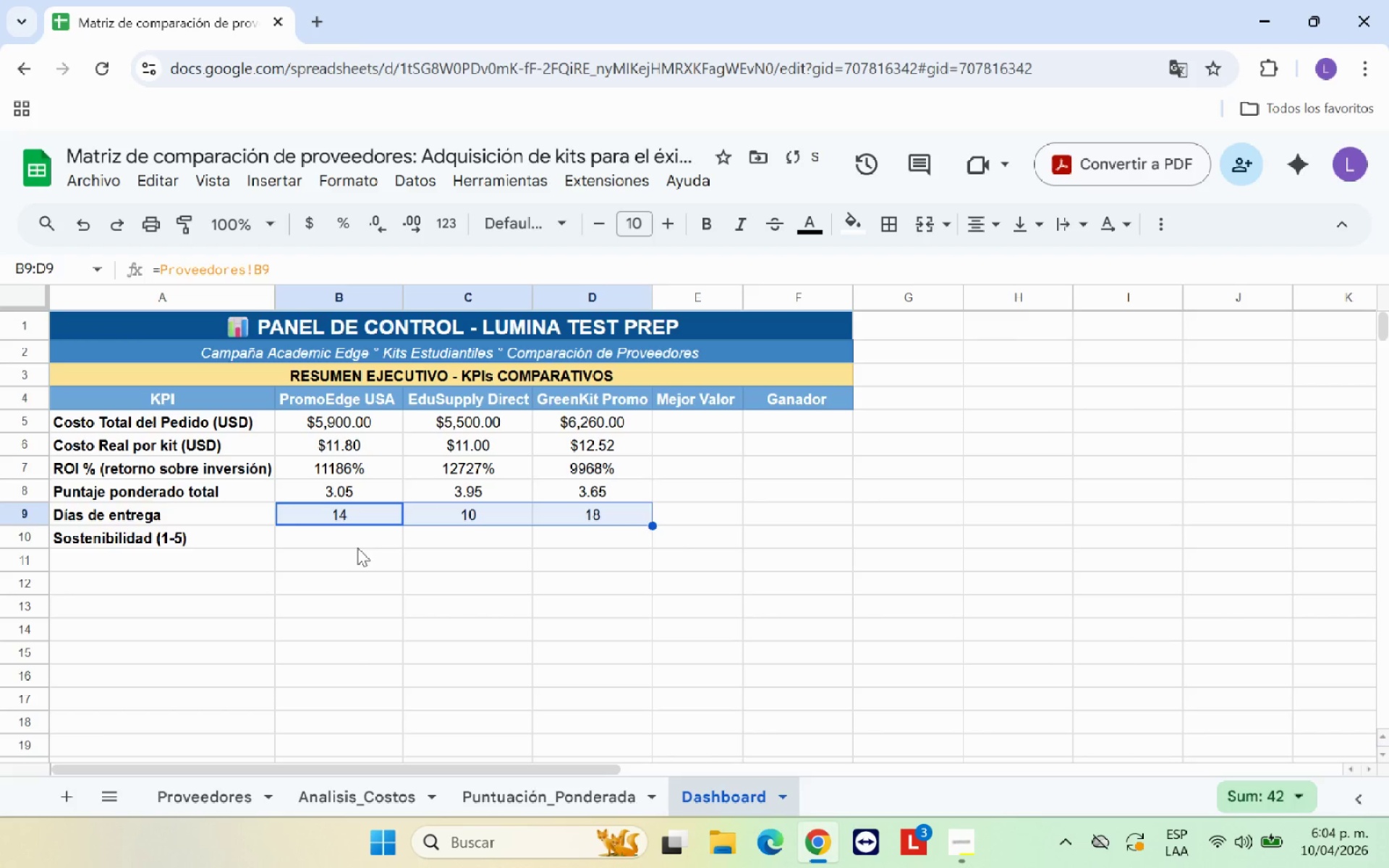 
left_click([347, 536])
 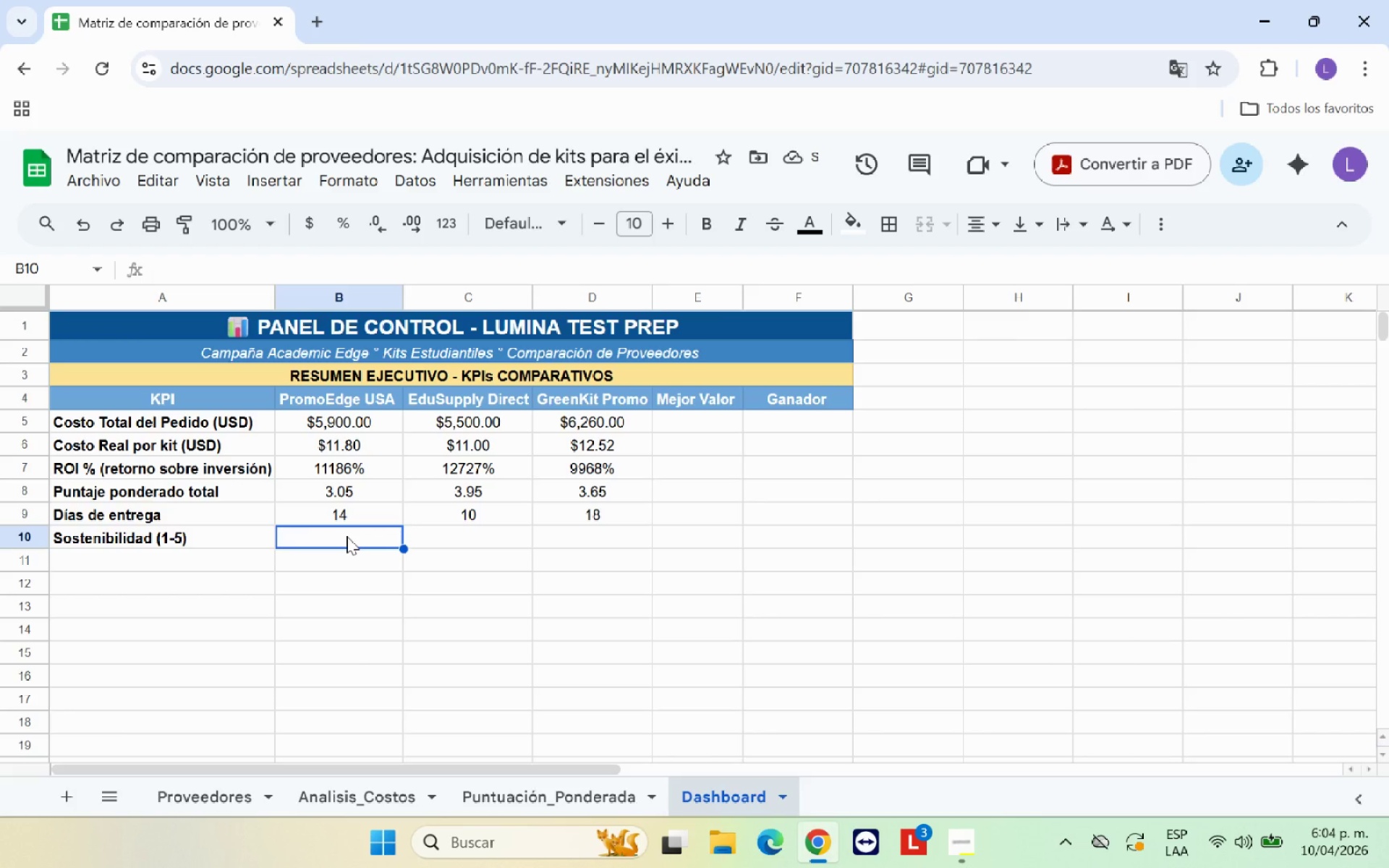 
wait(5.7)
 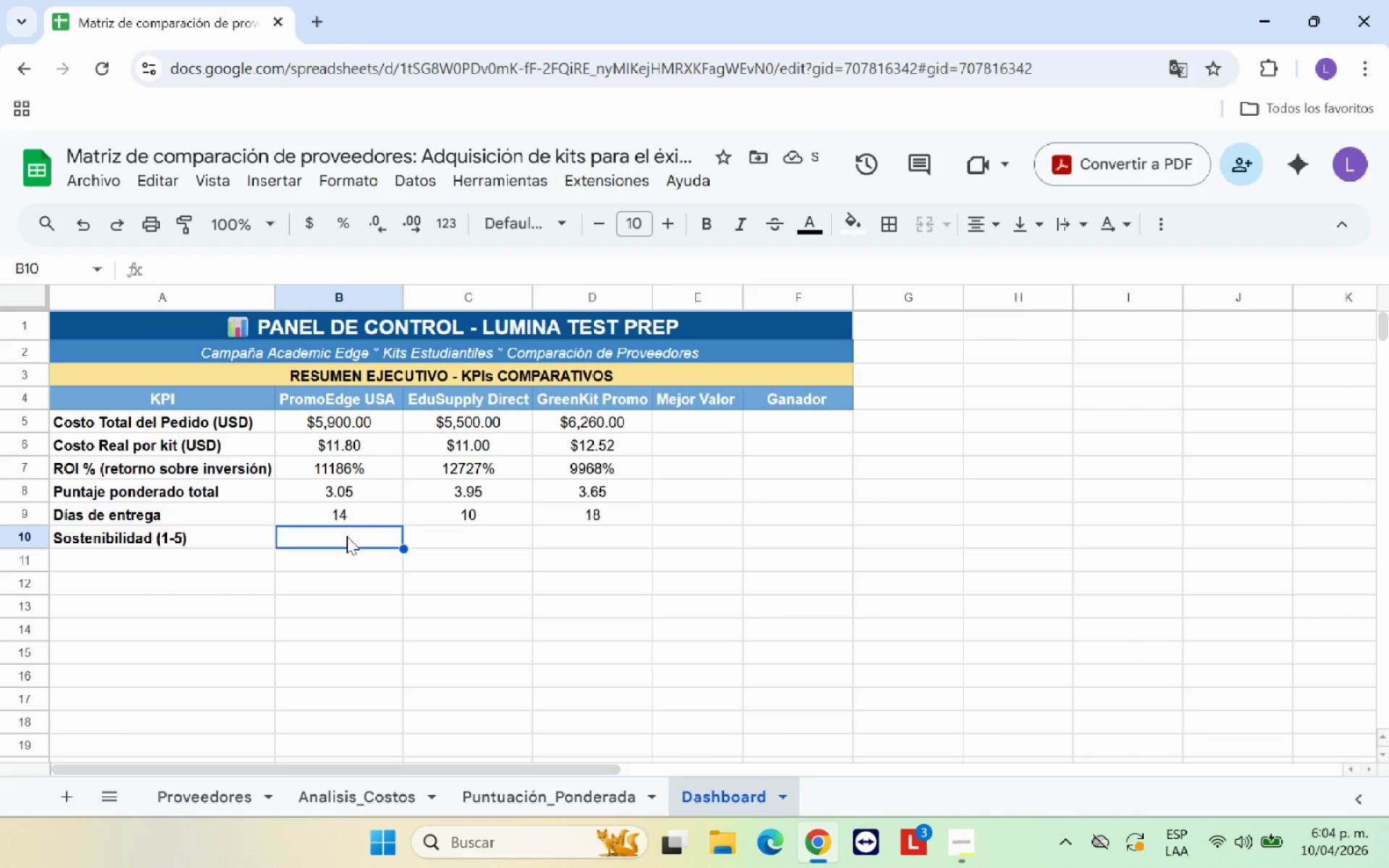 
key(Shift+0)
 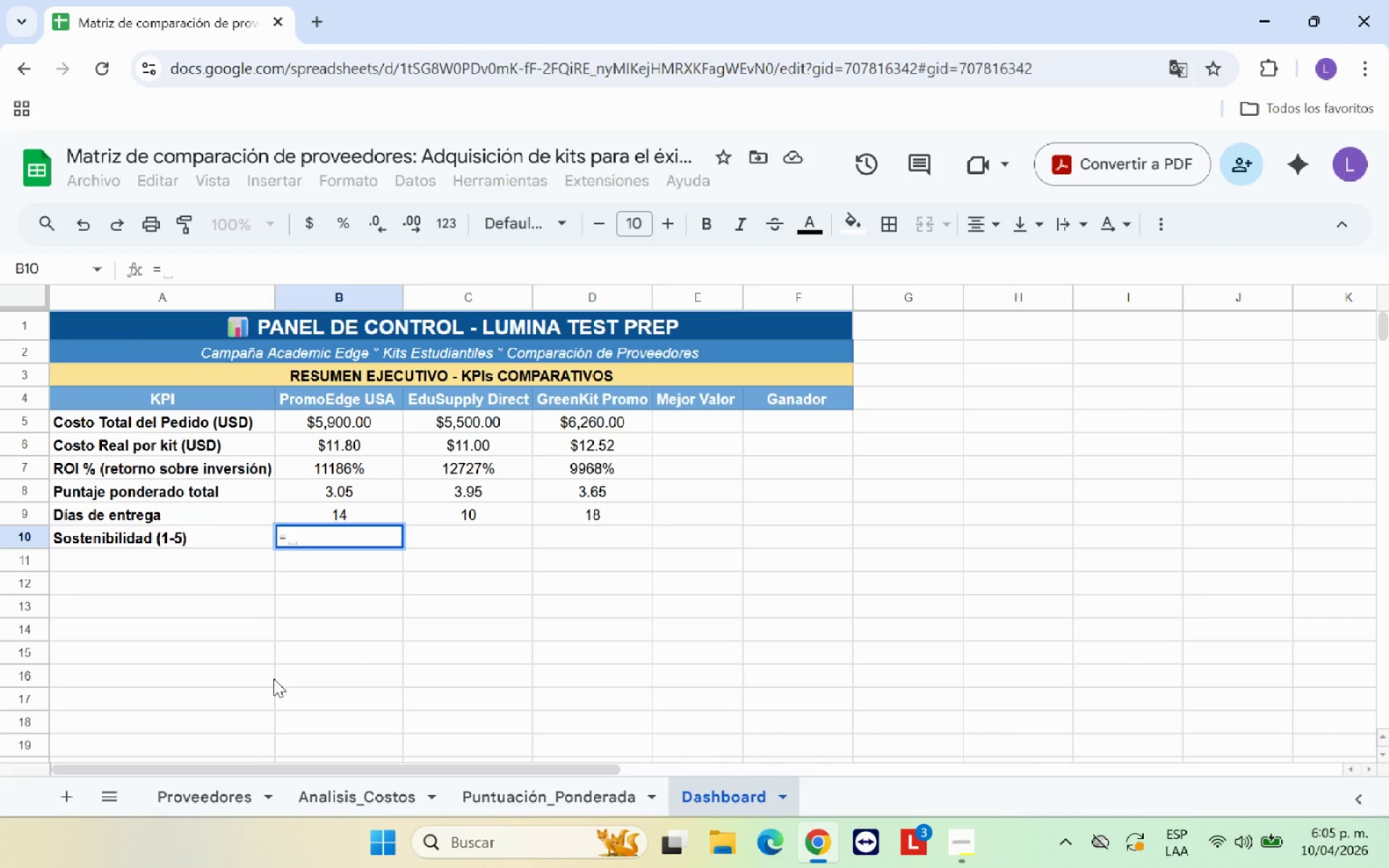 
left_click([234, 798])
 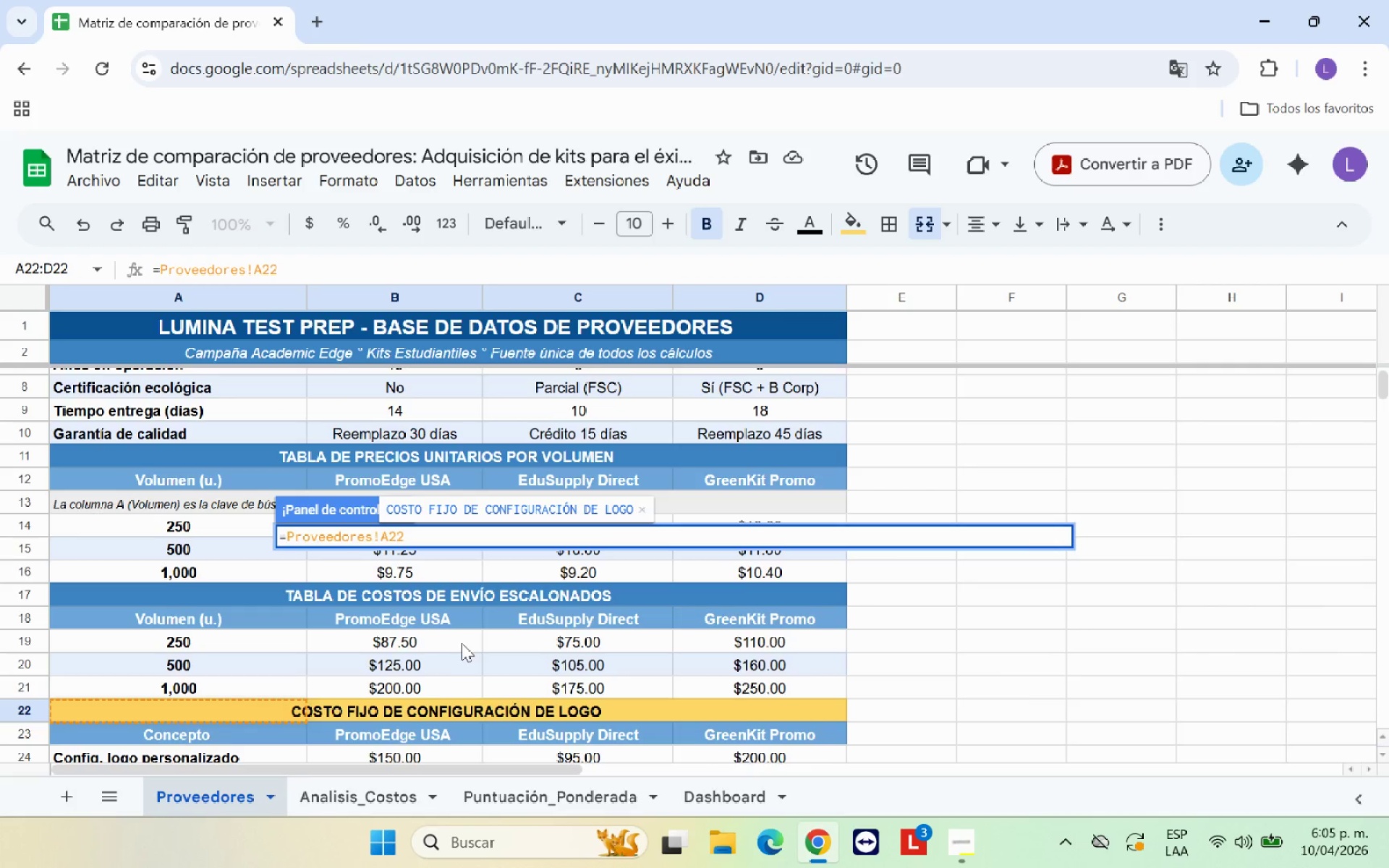 
scroll: coordinate [462, 640], scroll_direction: down, amount: 2.0
 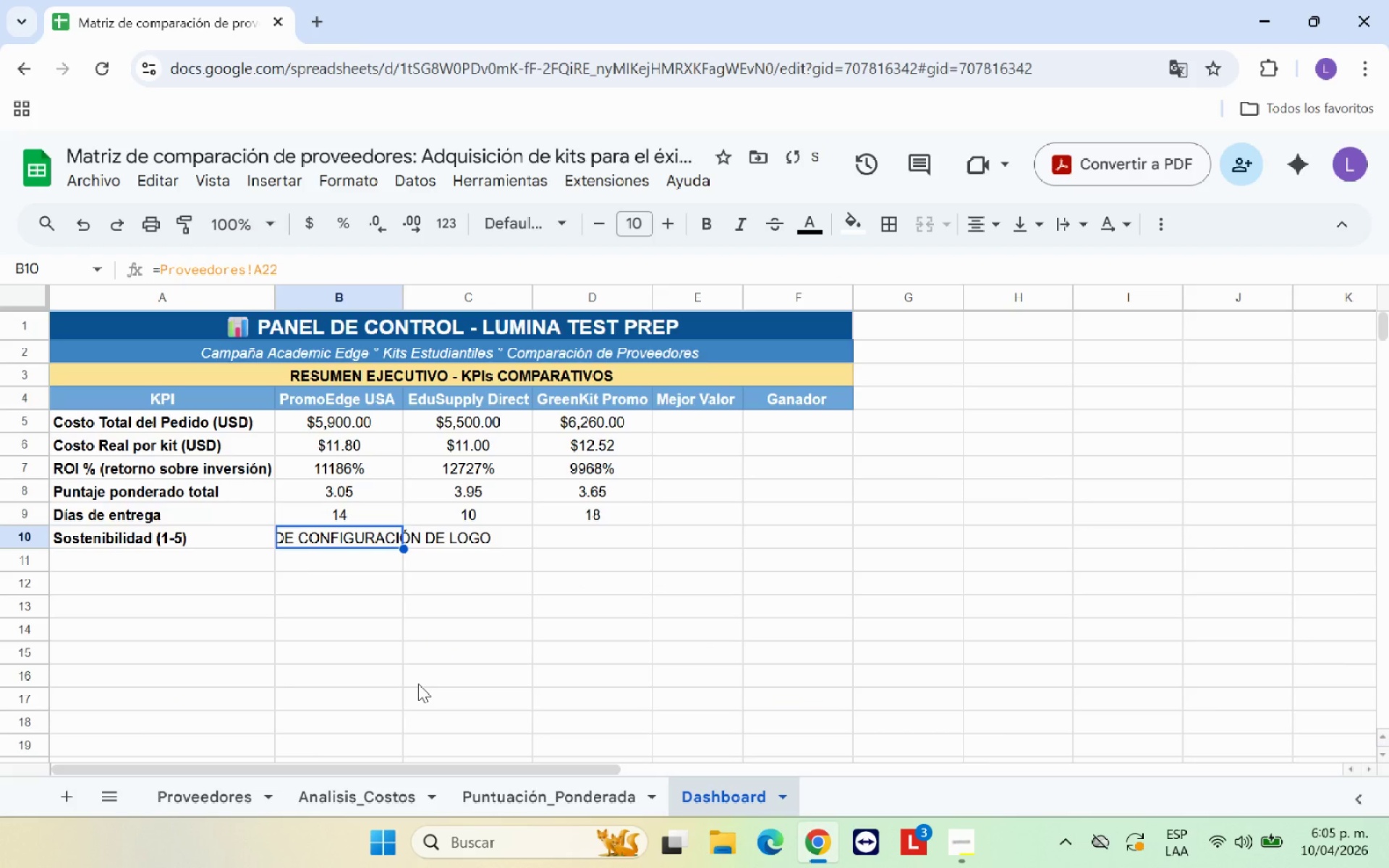 
wait(5.19)
 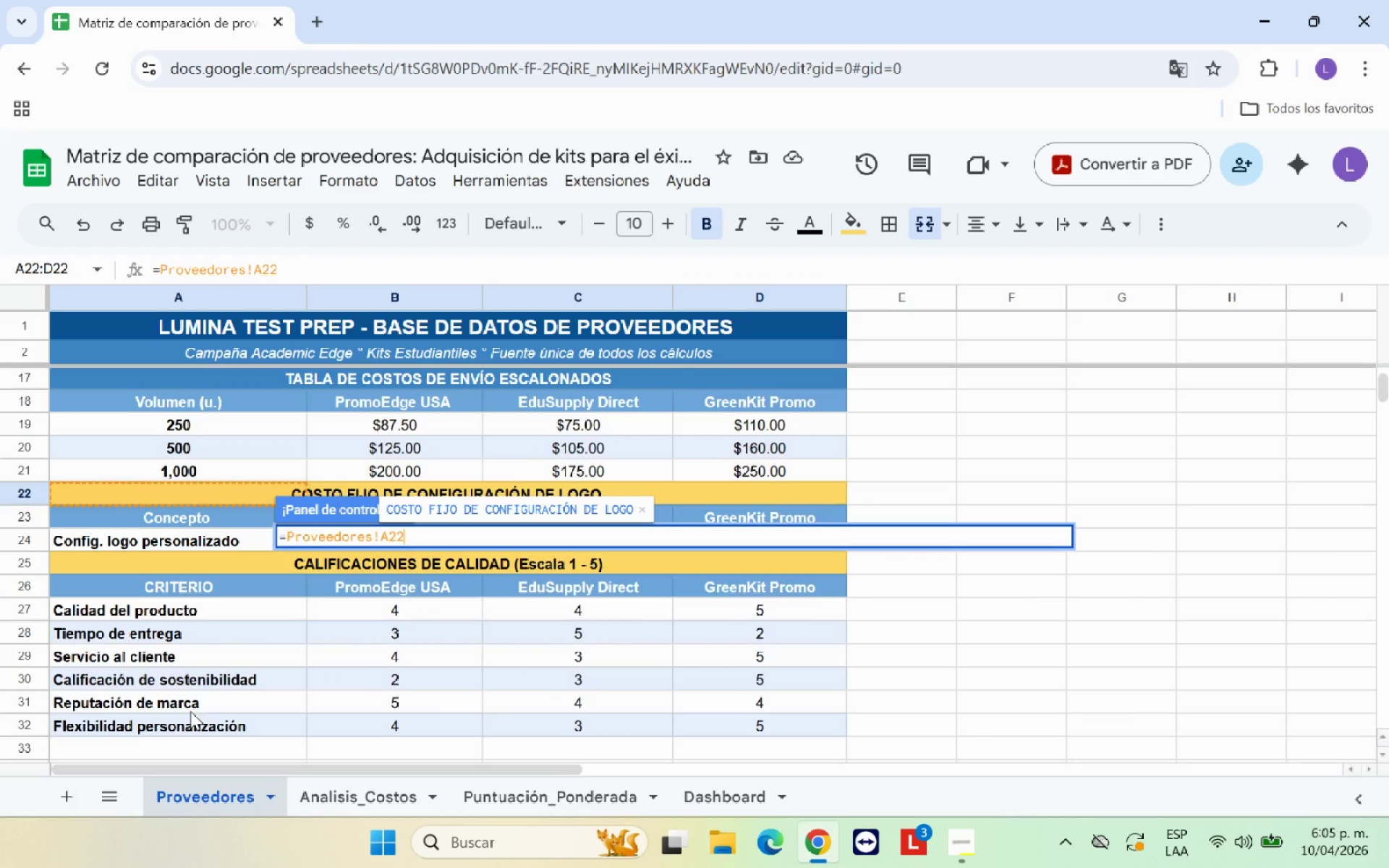 
left_click([297, 268])
 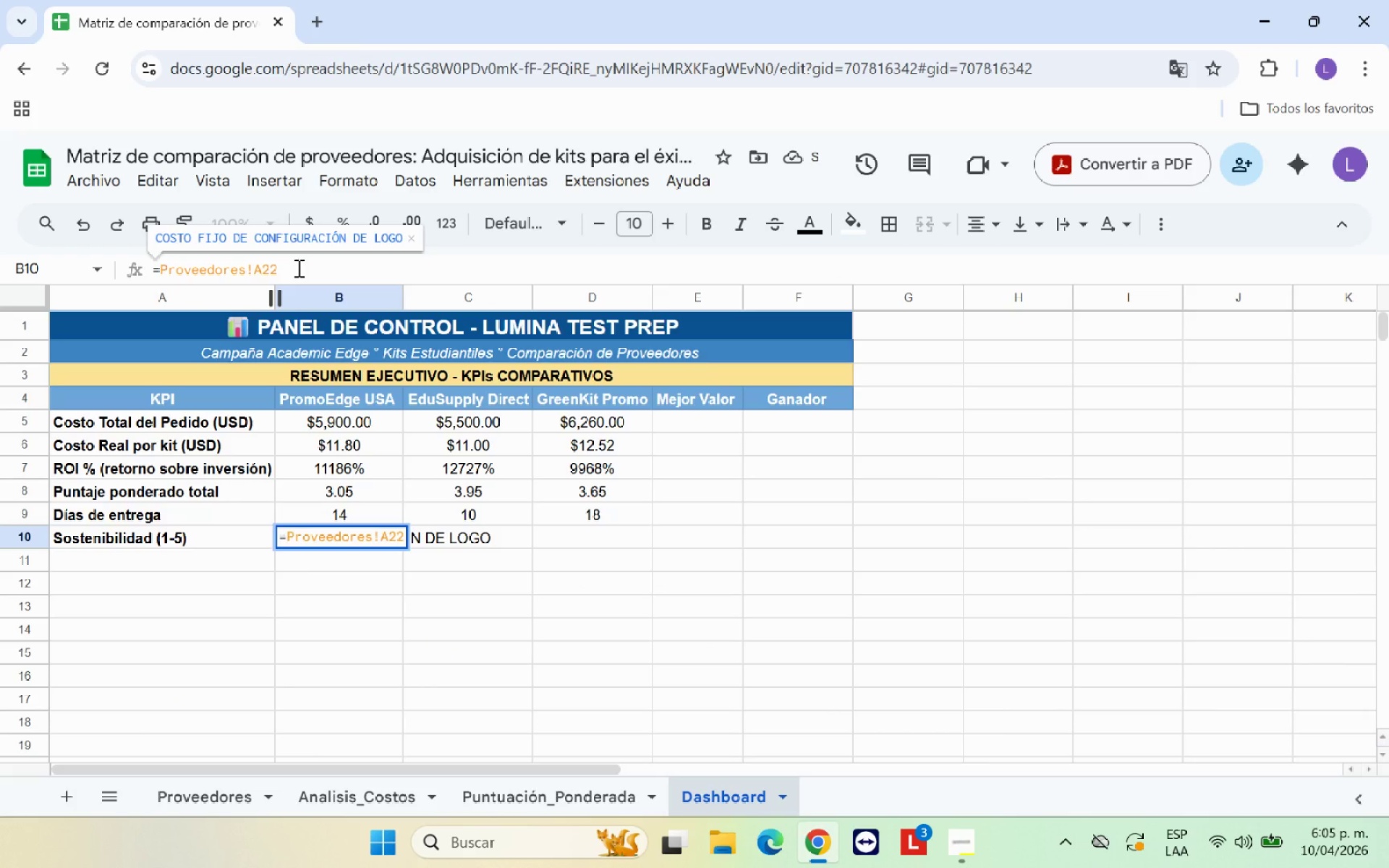 
key(Backspace)
key(Backspace)
key(Backspace)
type(B30)
 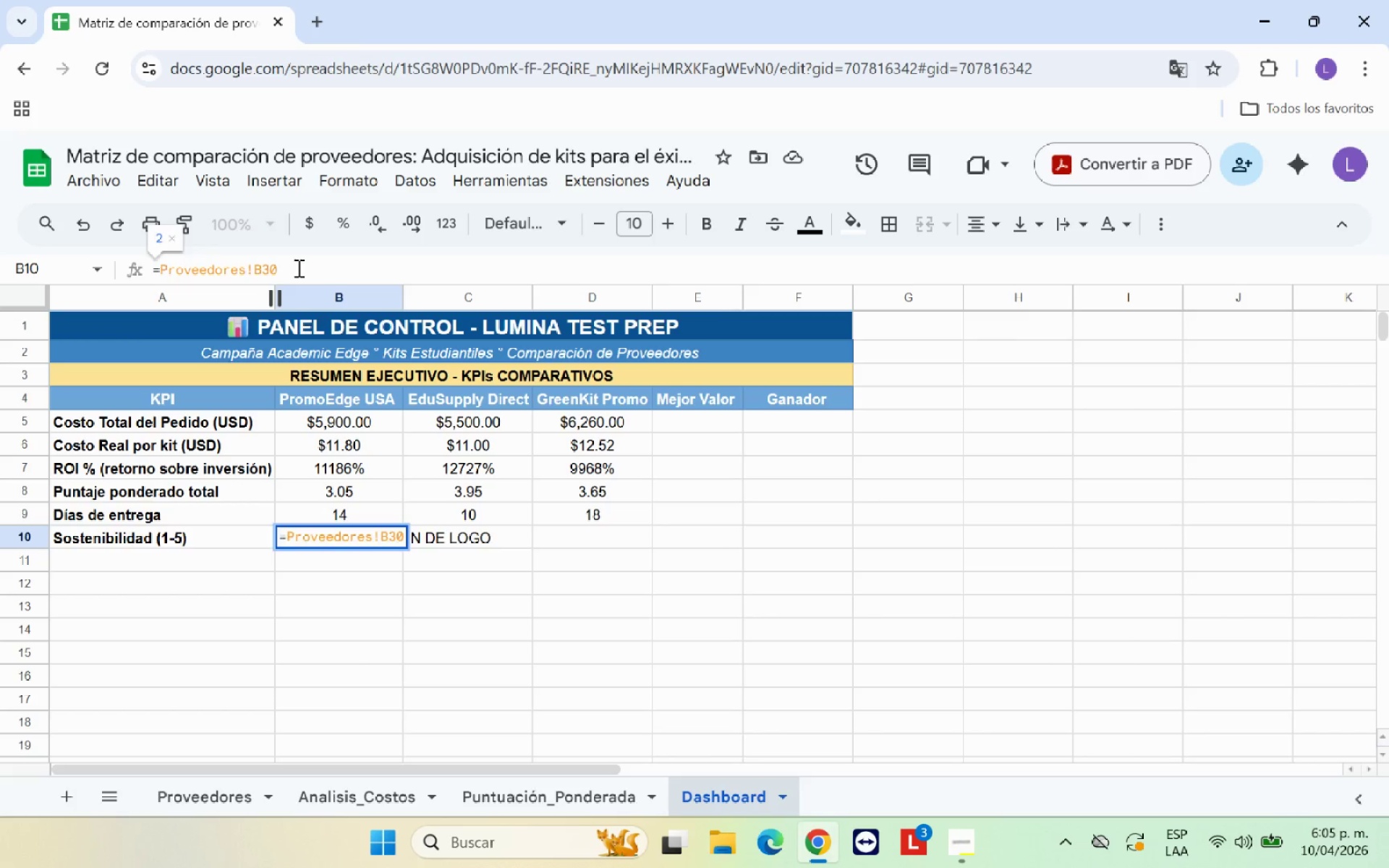 
key(Enter)
 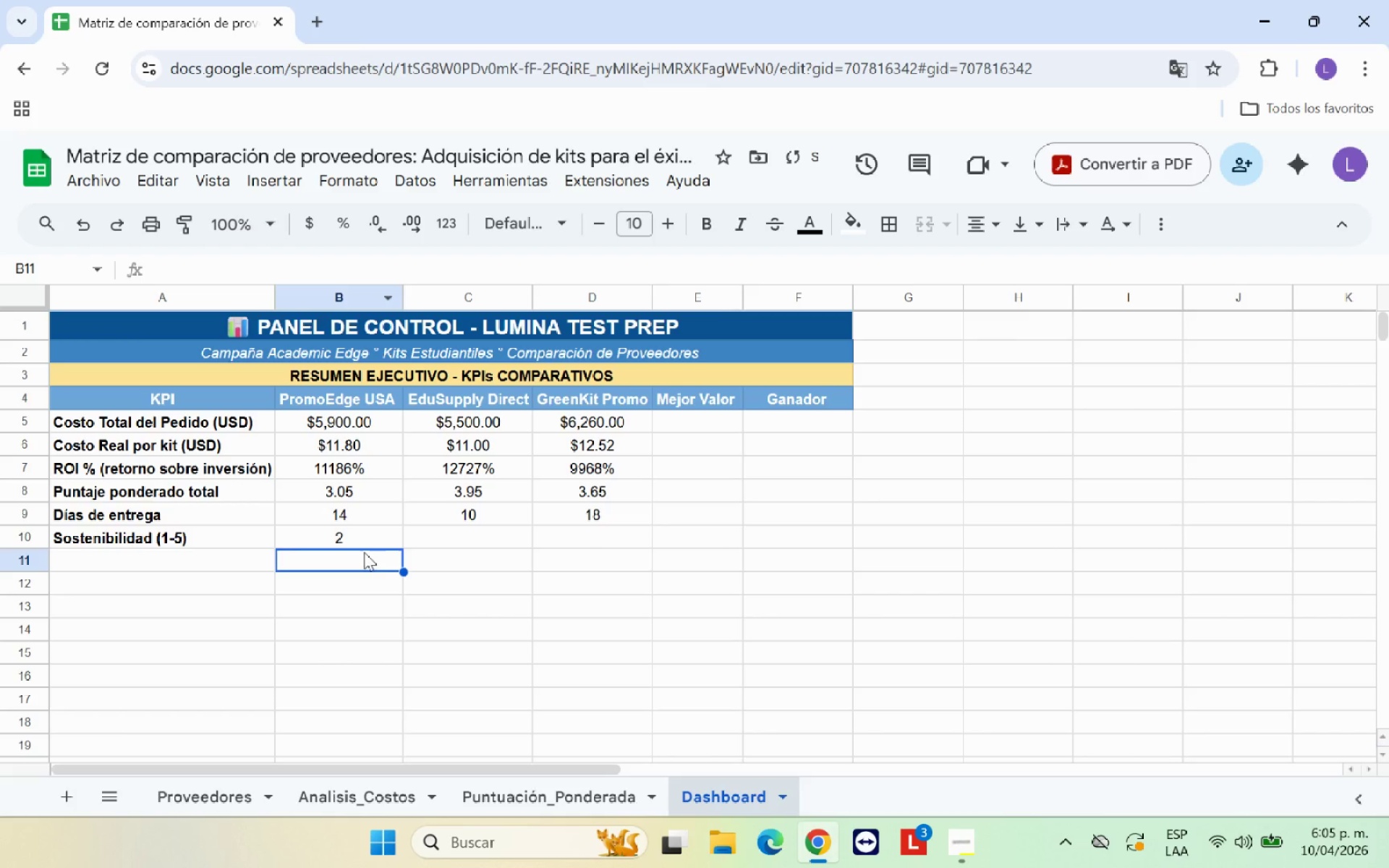 
left_click([362, 532])
 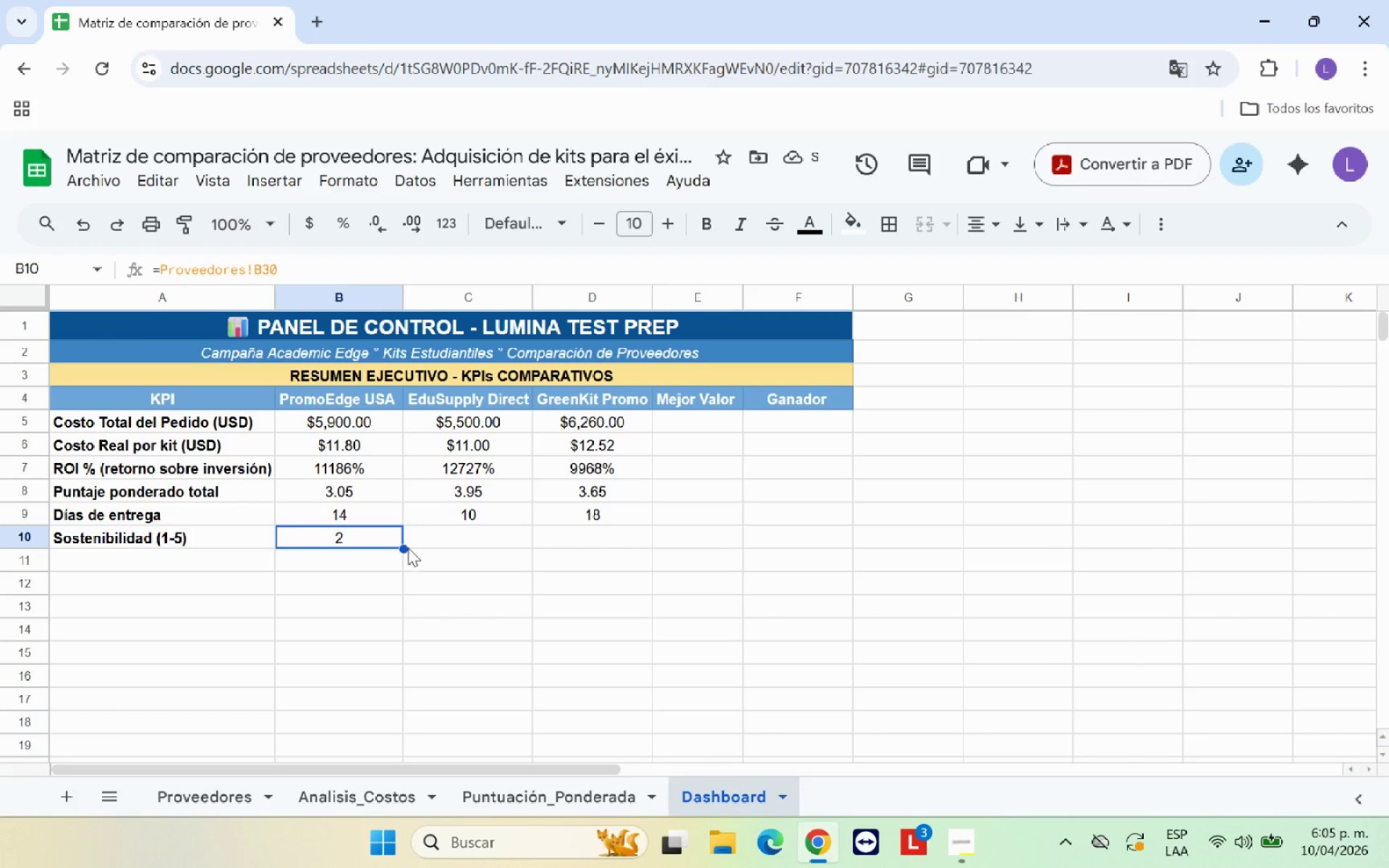 
left_click_drag(start_coordinate=[403, 549], to_coordinate=[608, 550])
 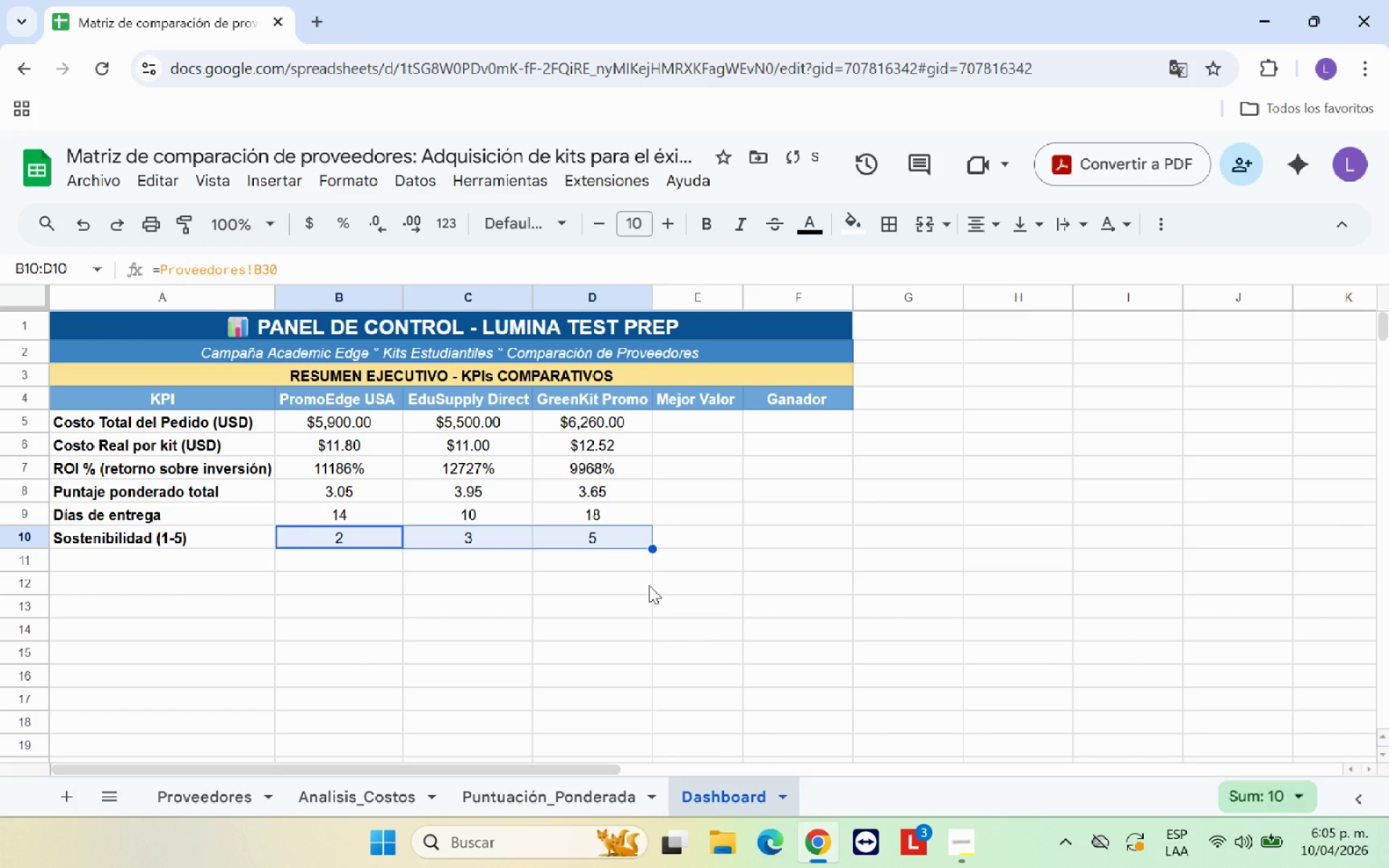 
left_click([601, 594])
 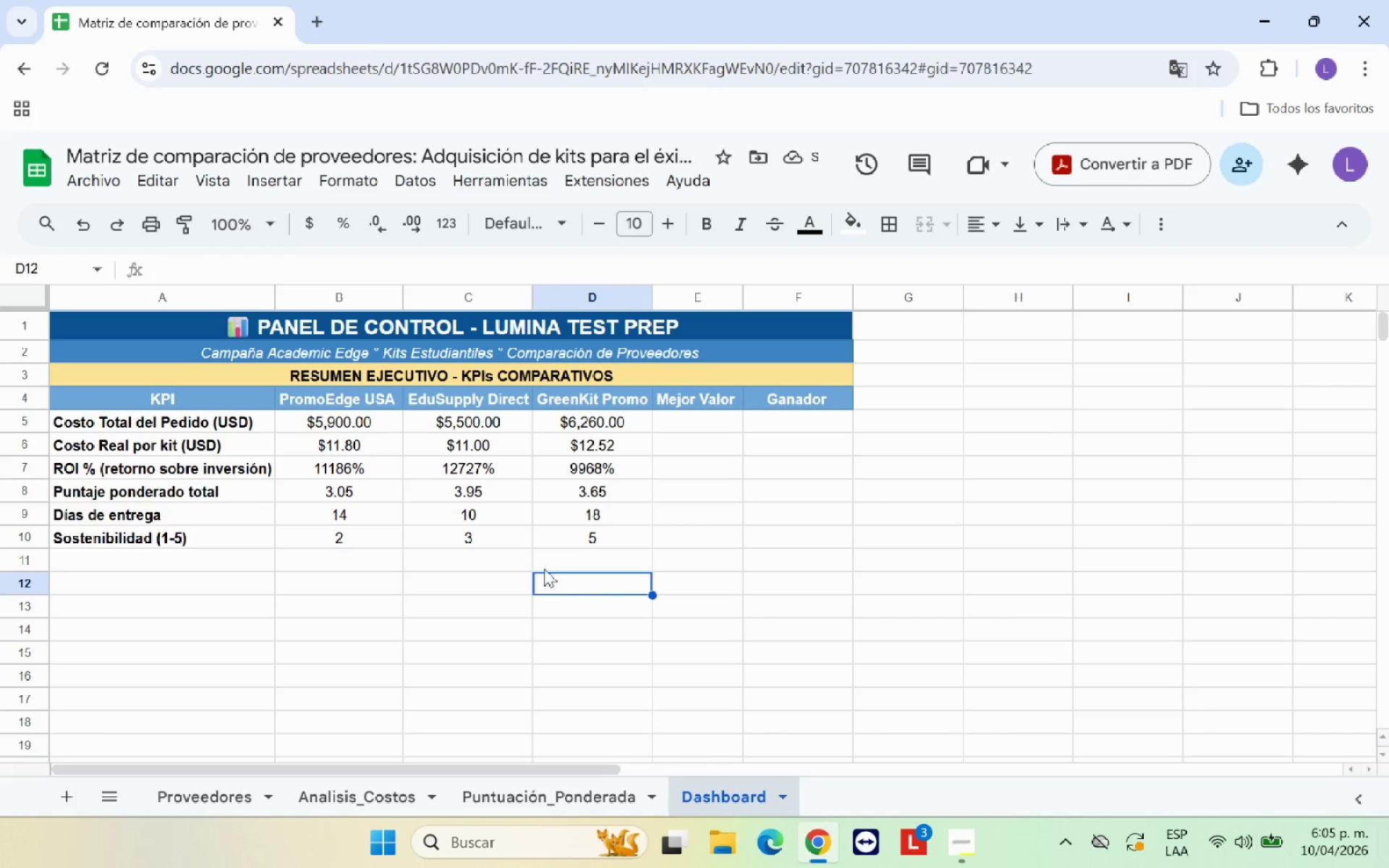 
left_click([321, 574])
 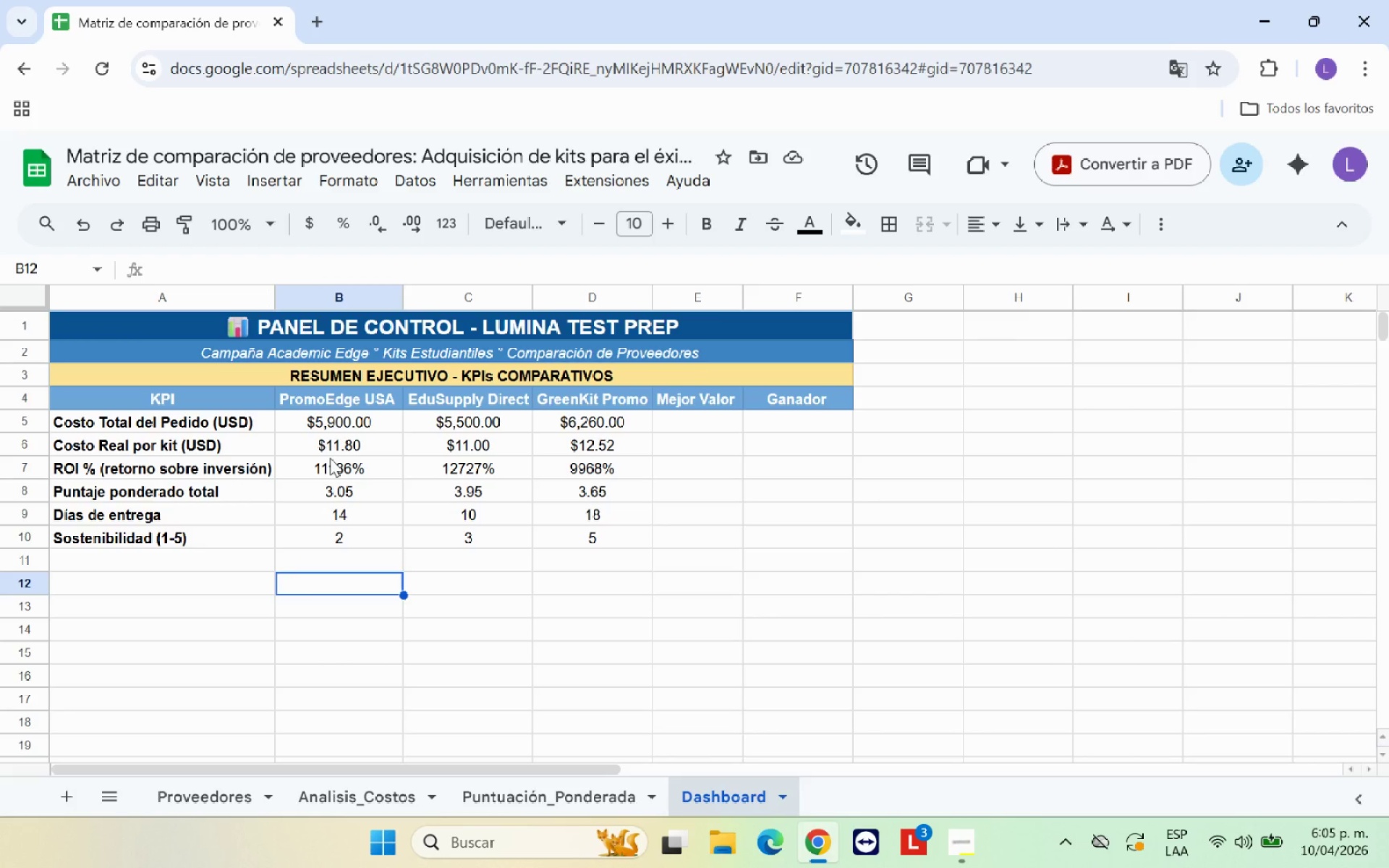 
wait(6.47)
 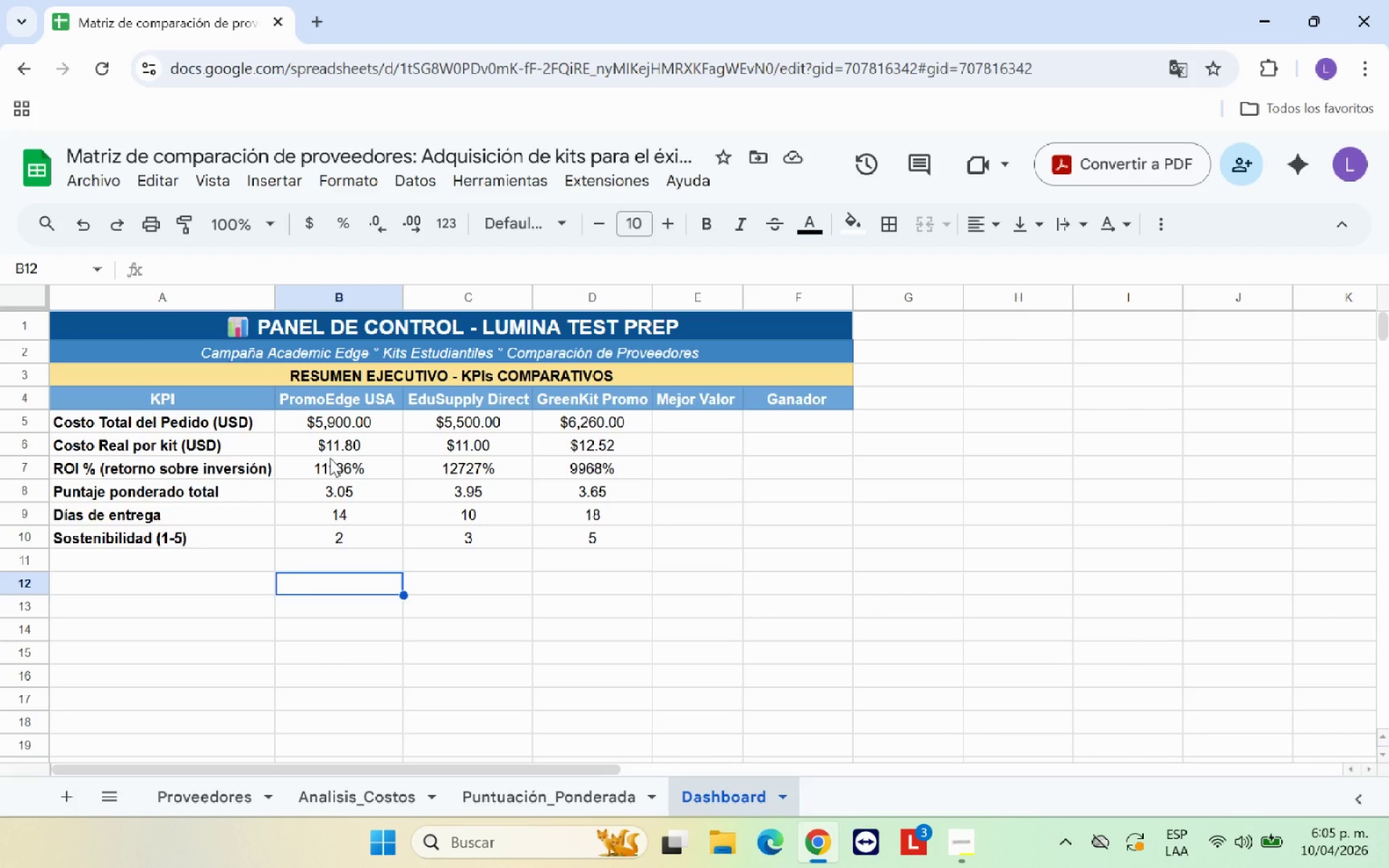 
left_click([687, 421])
 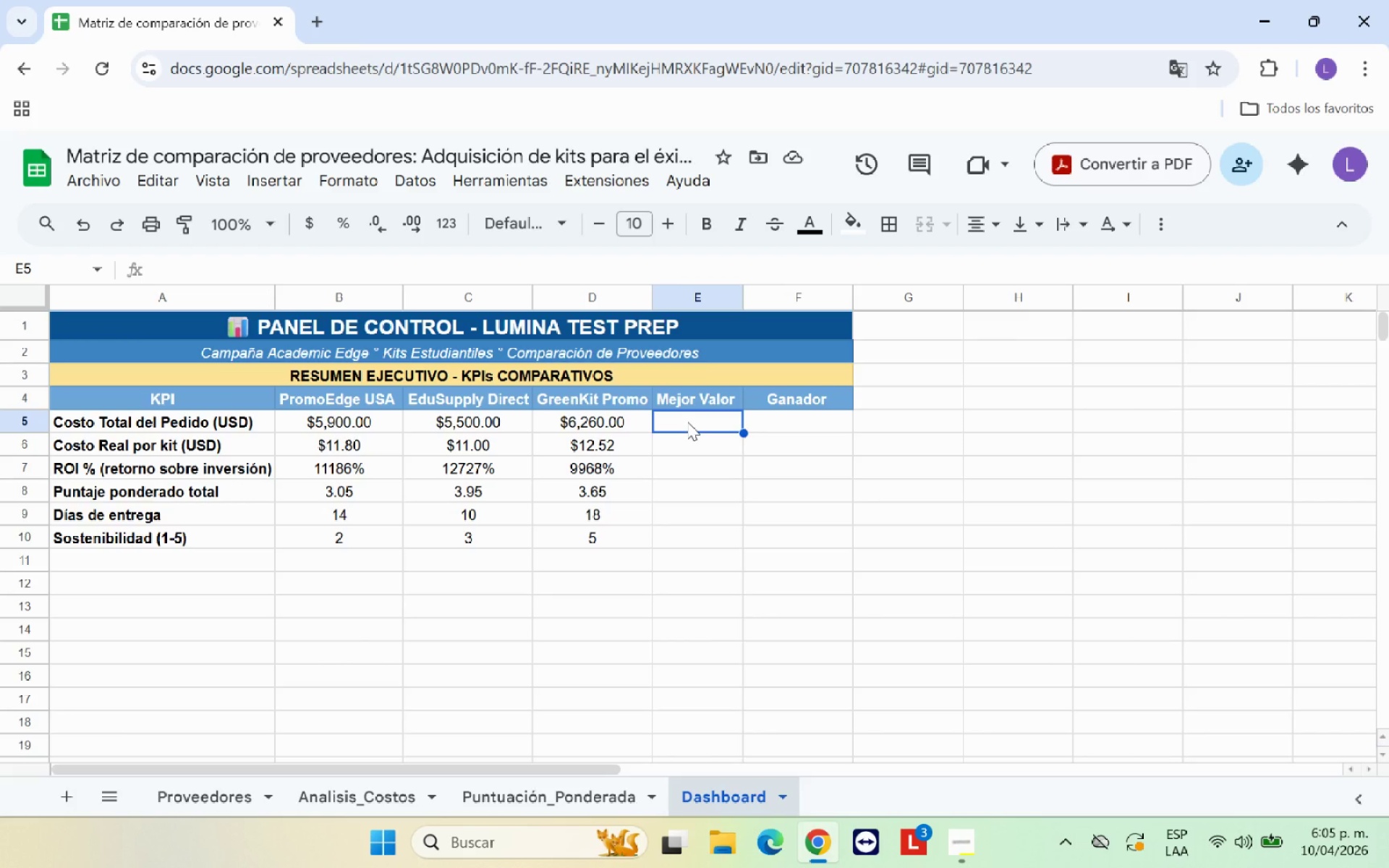 
wait(10.73)
 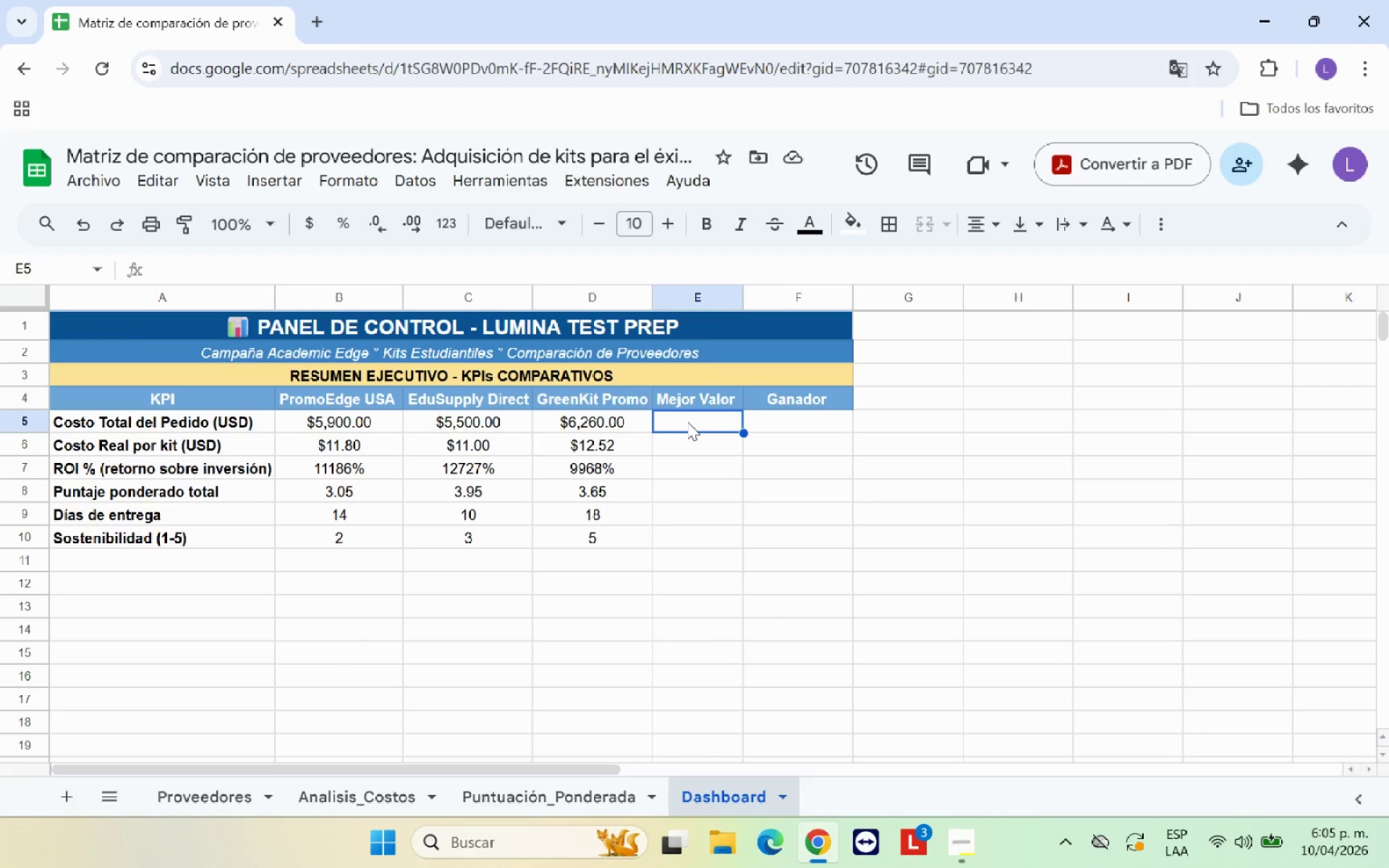 
type()MIN*)
 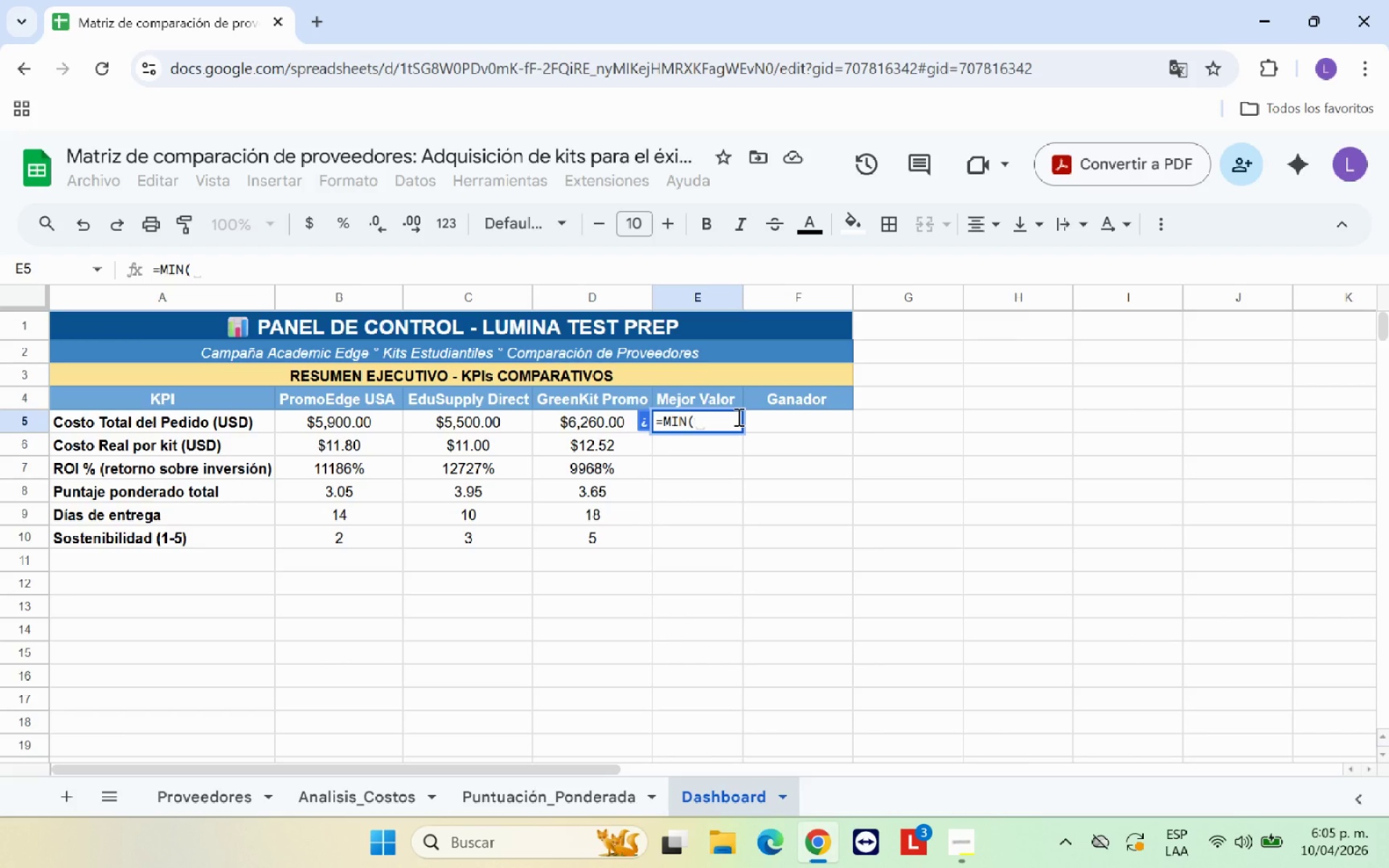 
left_click([385, 798])
 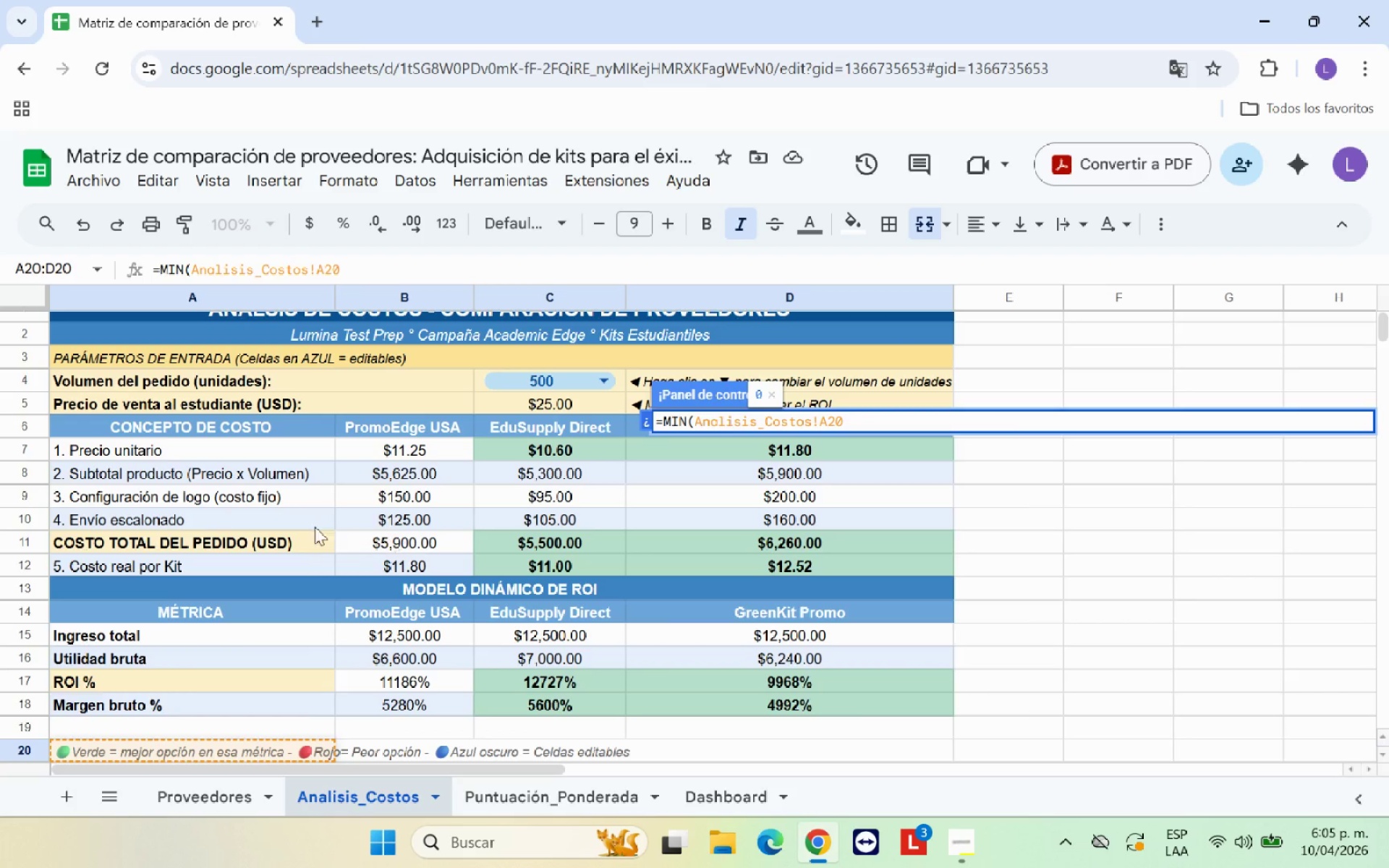 
left_click([436, 543])
 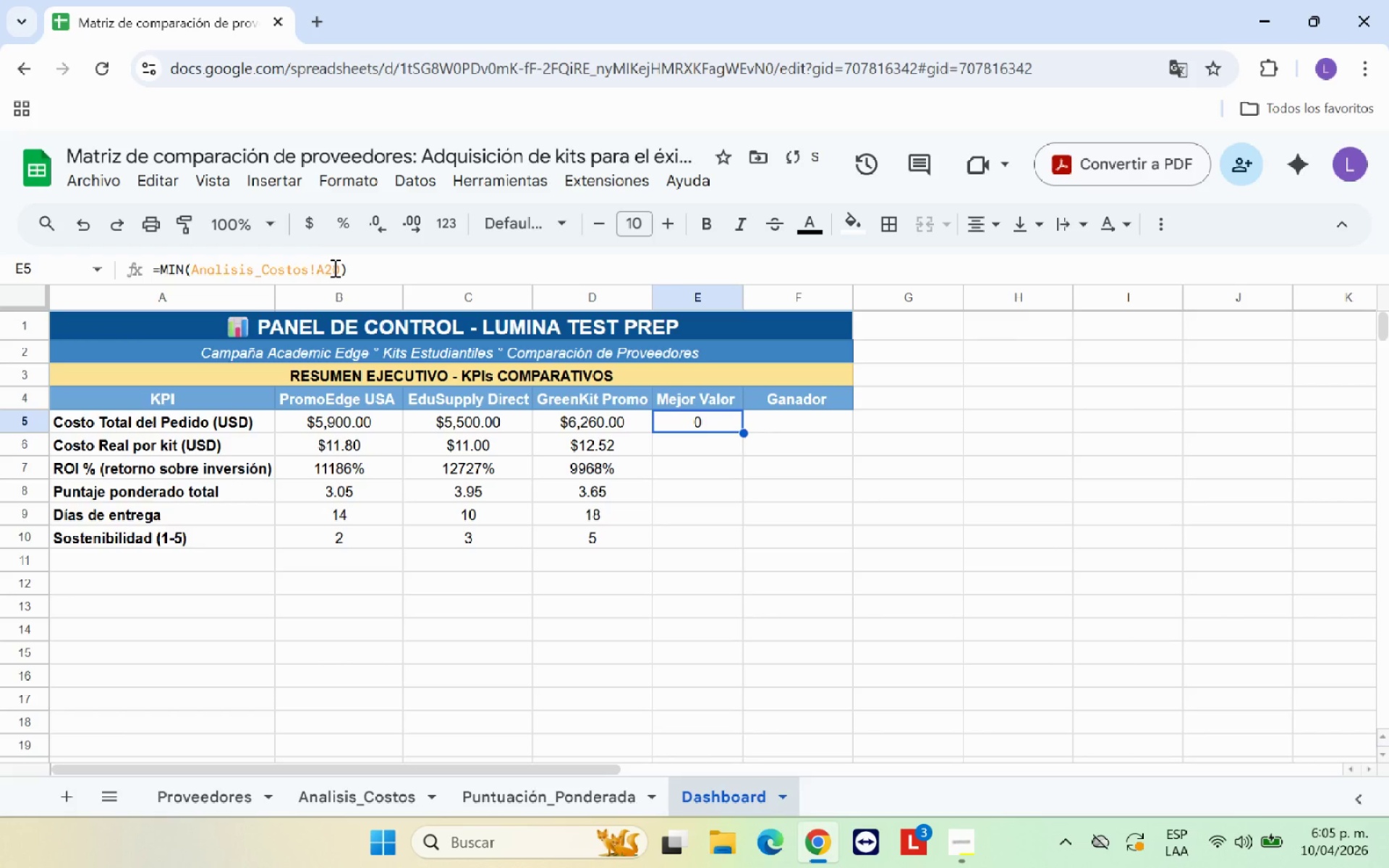 
left_click([339, 268])
 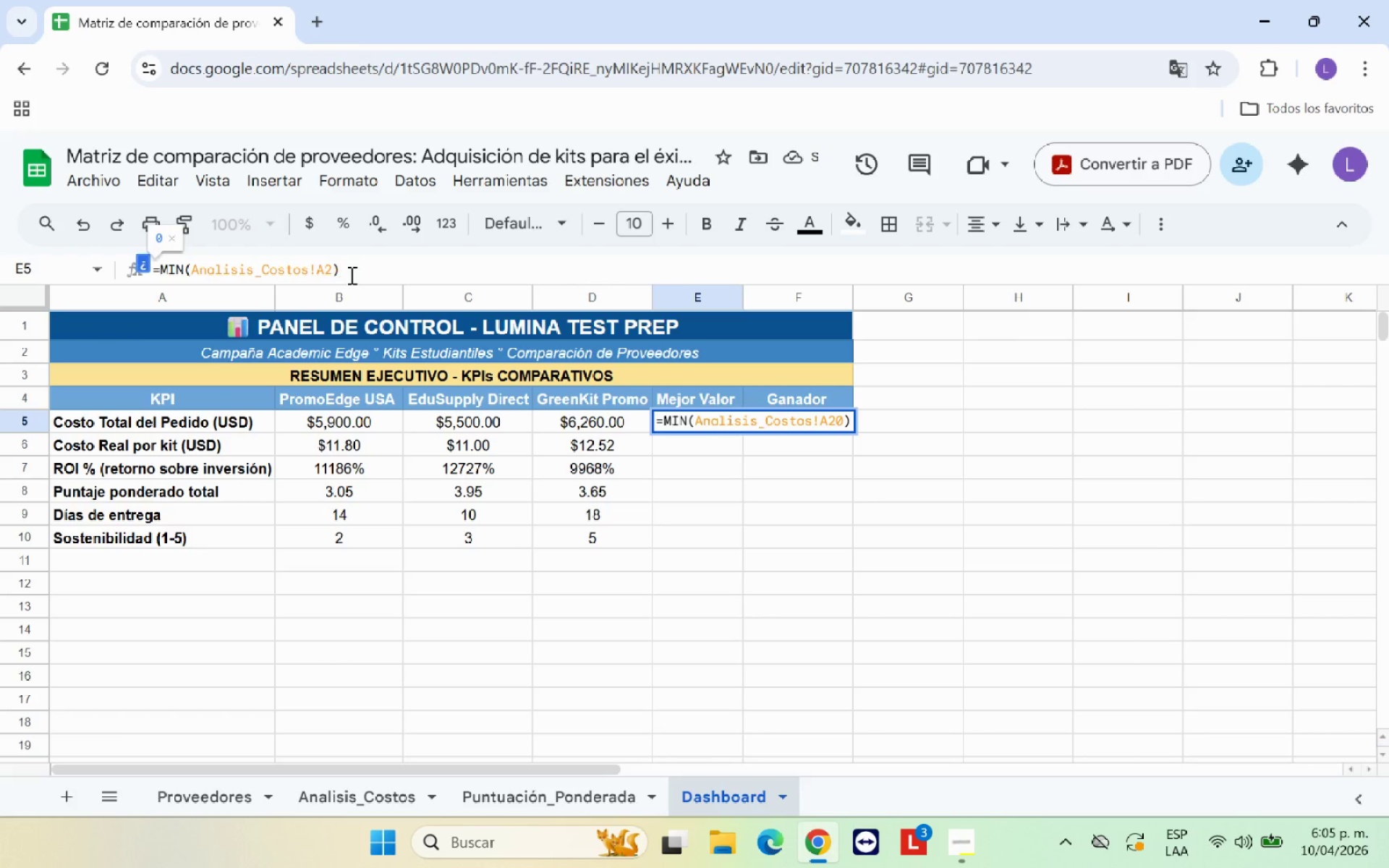 
key(Backspace)
key(Backspace)
key(Backspace)
type(B11,)
 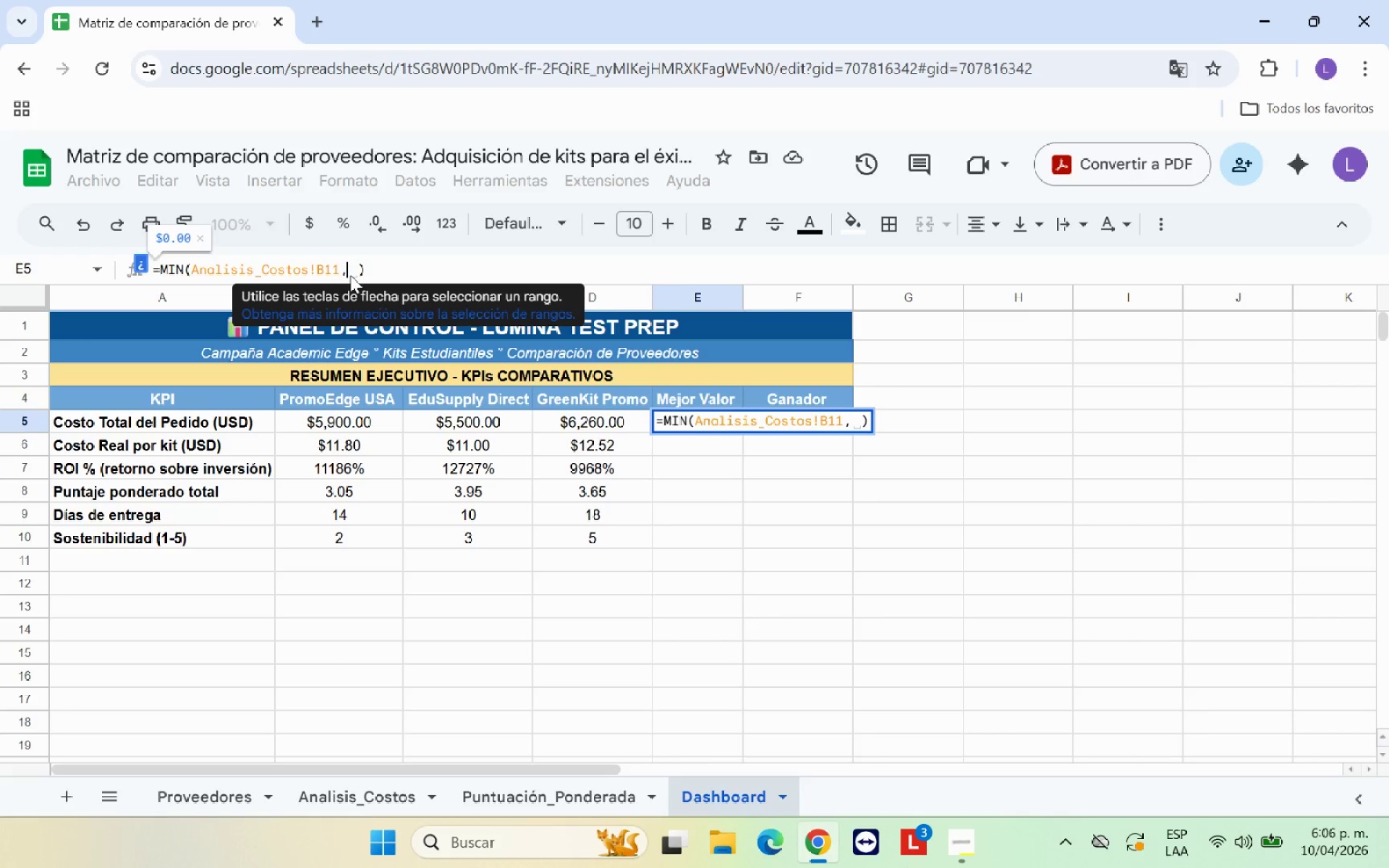 
wait(6.36)
 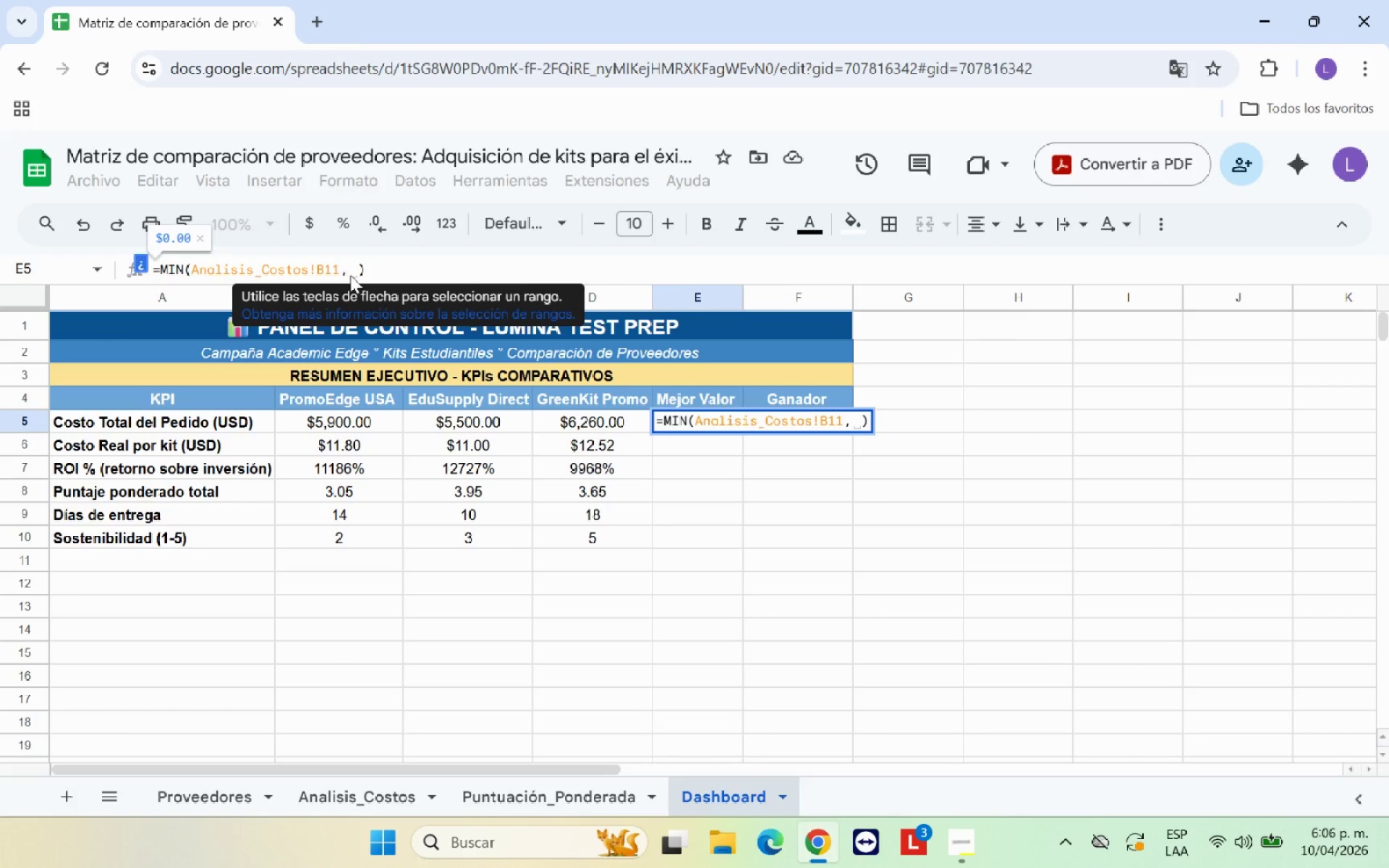 
left_click([381, 794])
 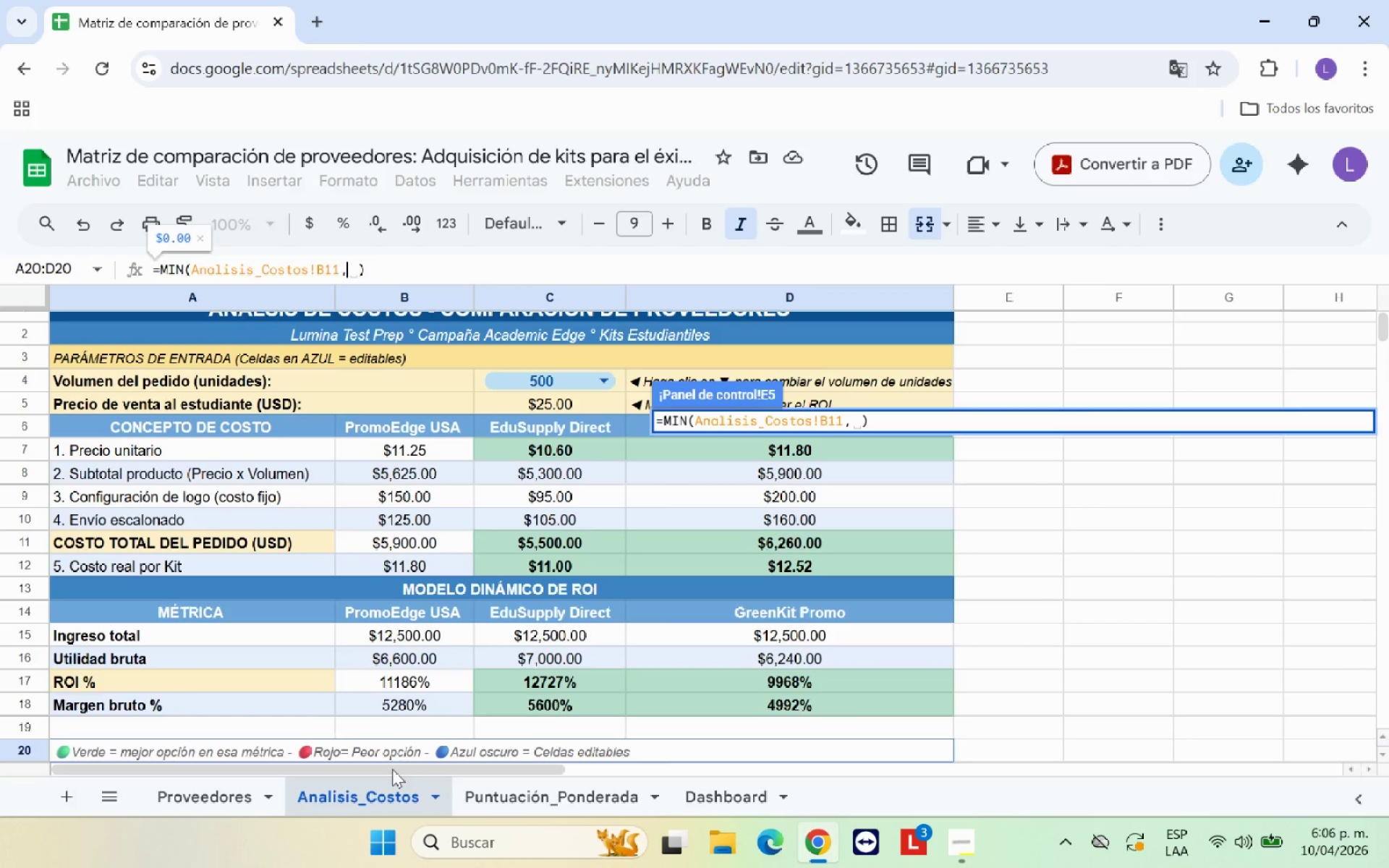 
left_click([548, 533])
 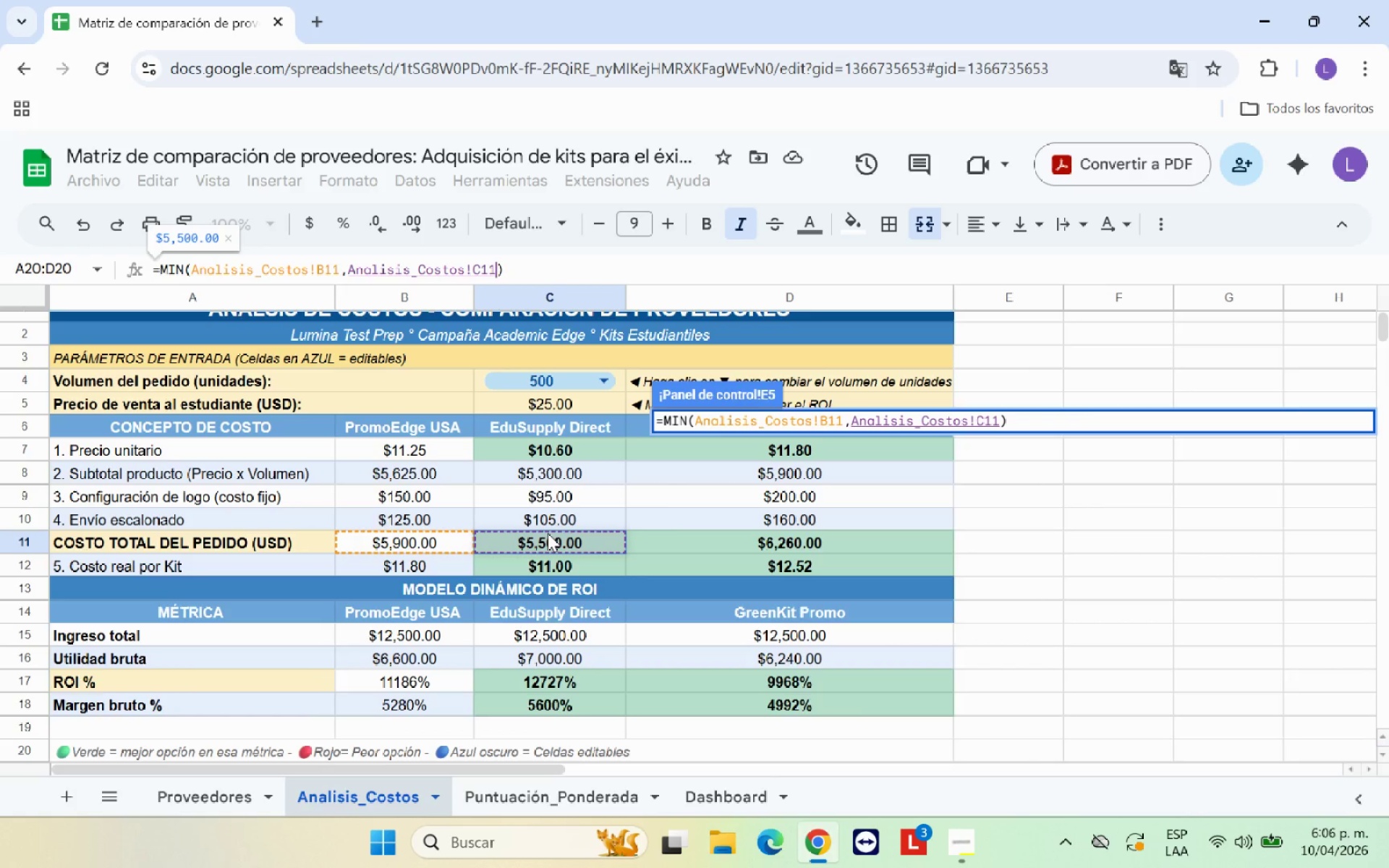 
key(Comma)
 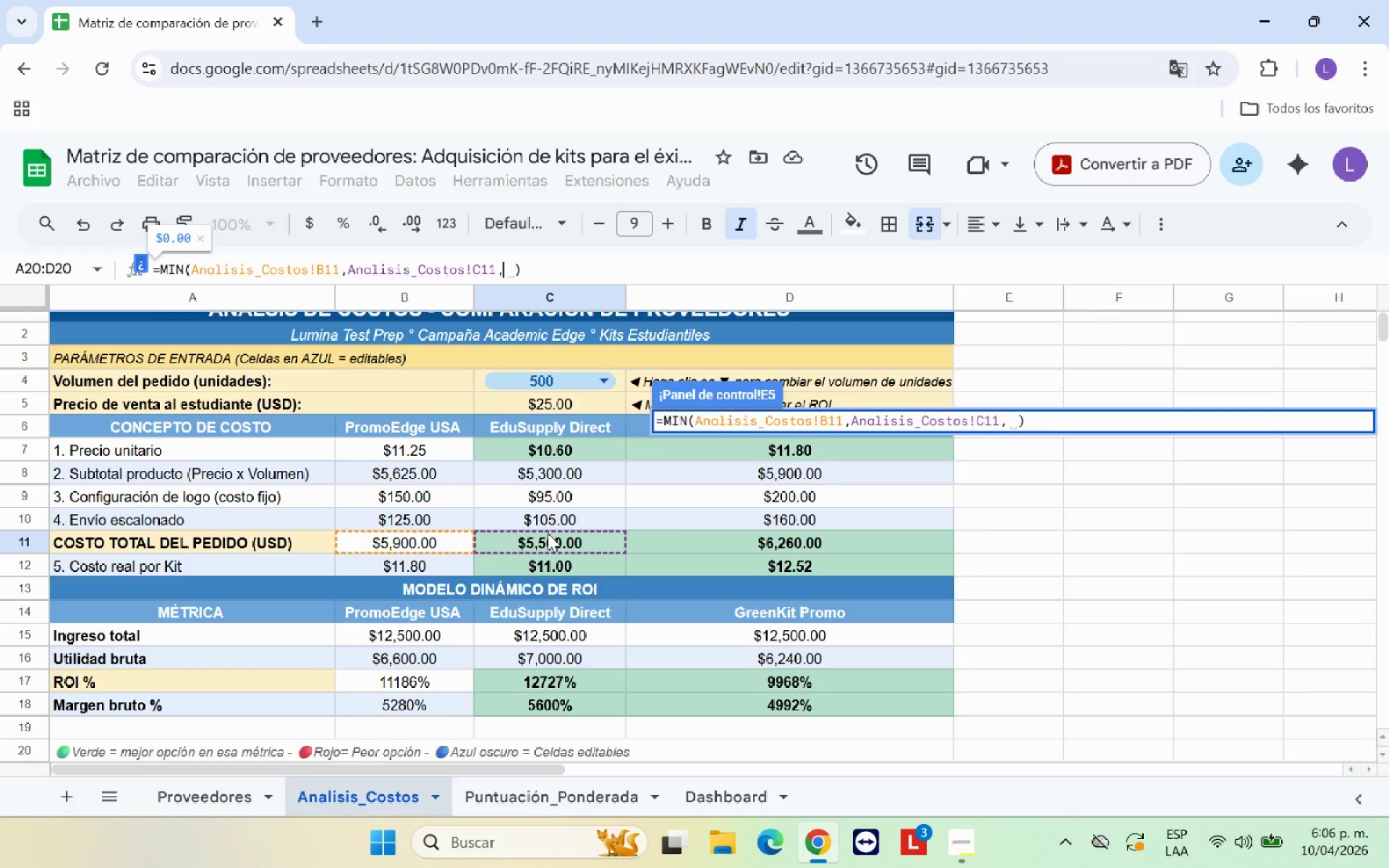 
wait(9.38)
 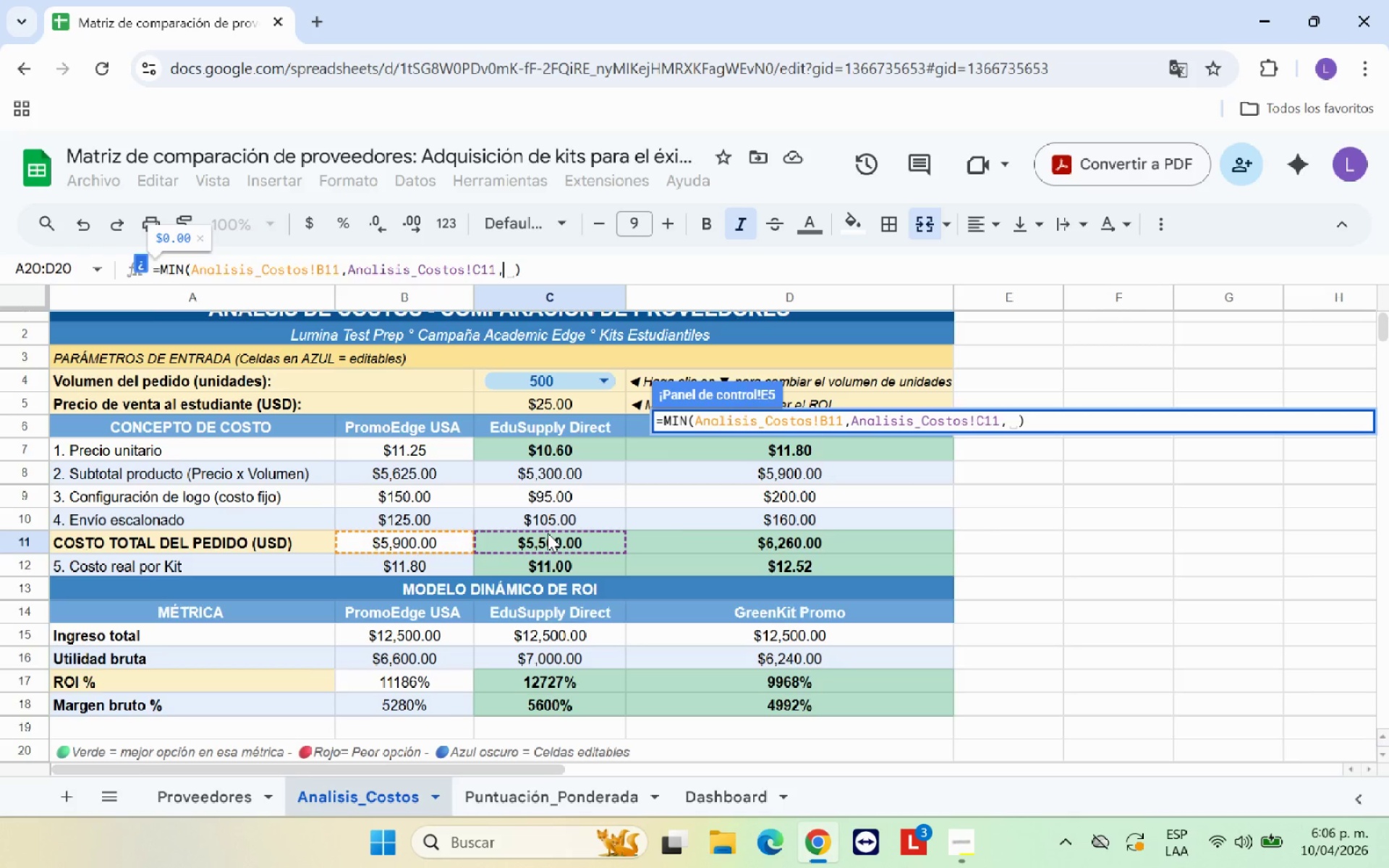 
left_click([686, 537])
 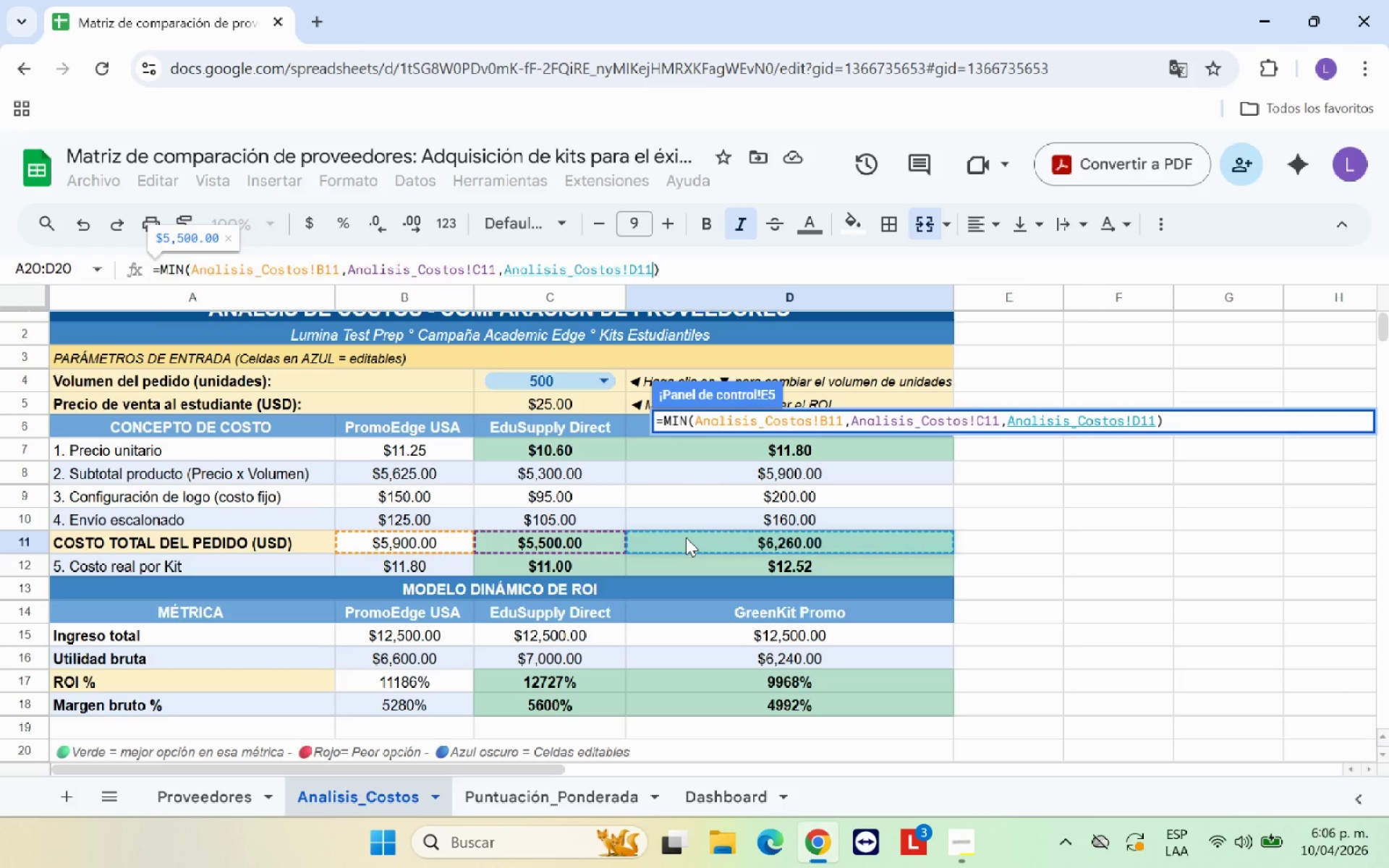 
key(Enter)
 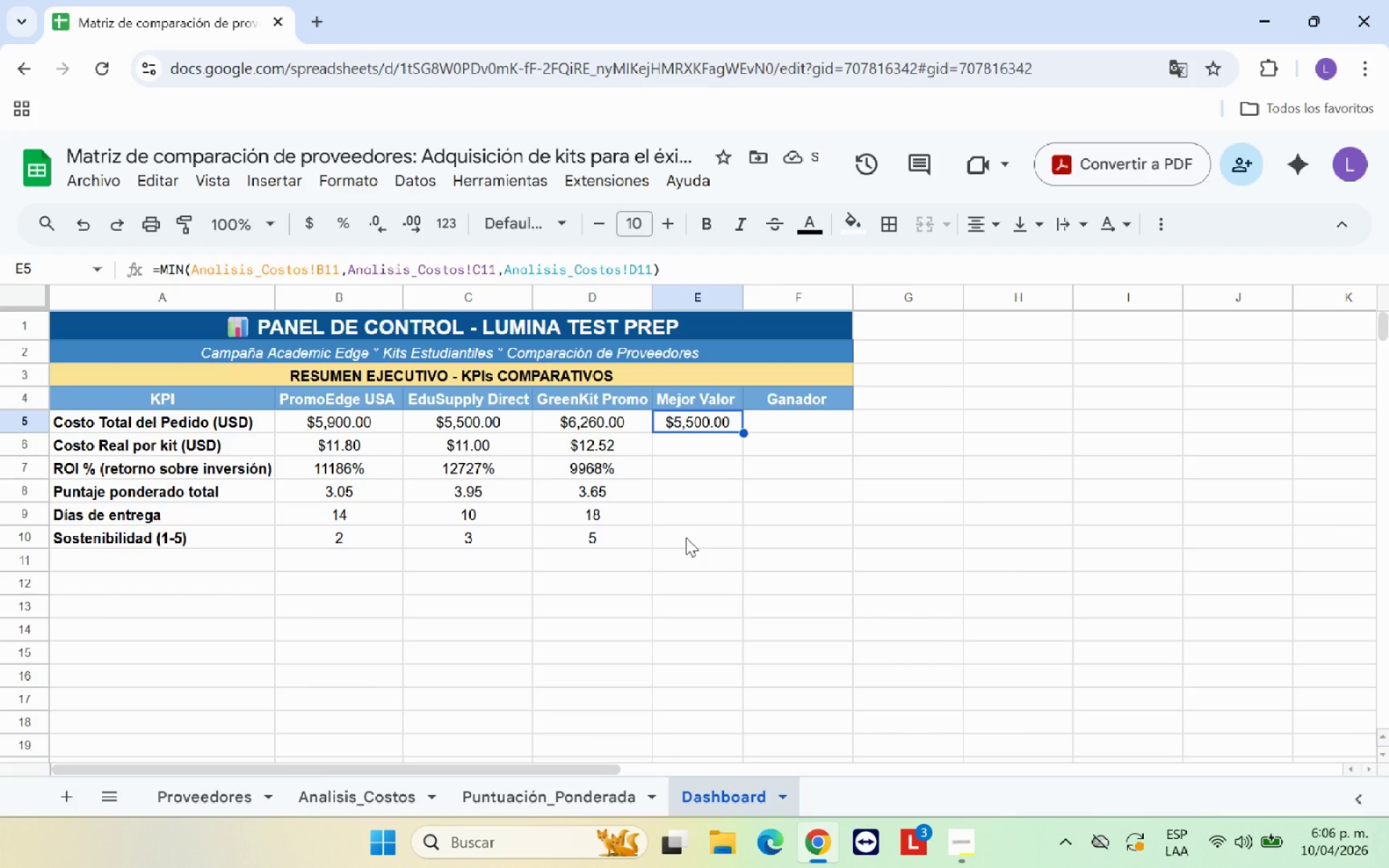 
wait(8.47)
 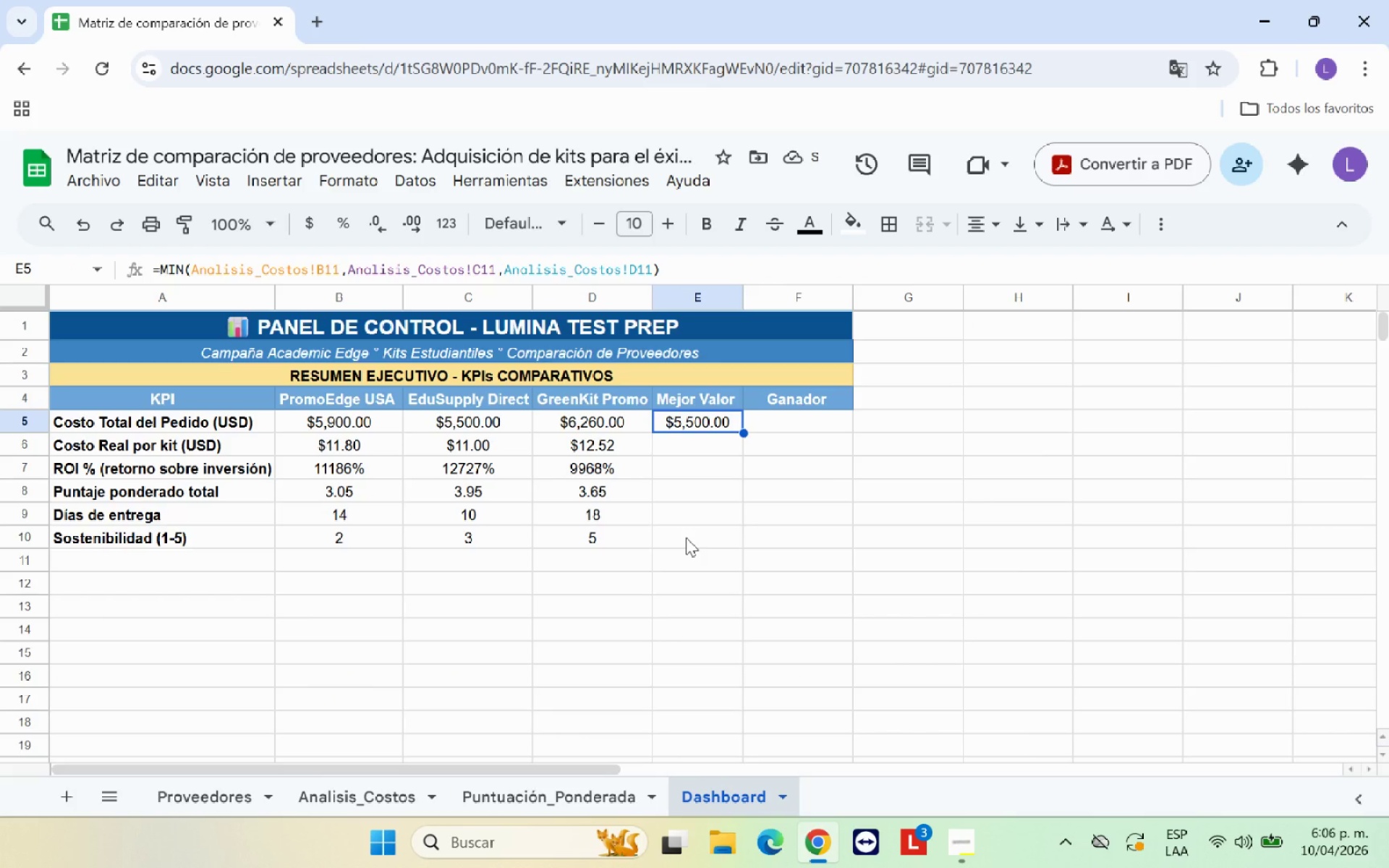 
left_click_drag(start_coordinate=[743, 433], to_coordinate=[742, 456])
 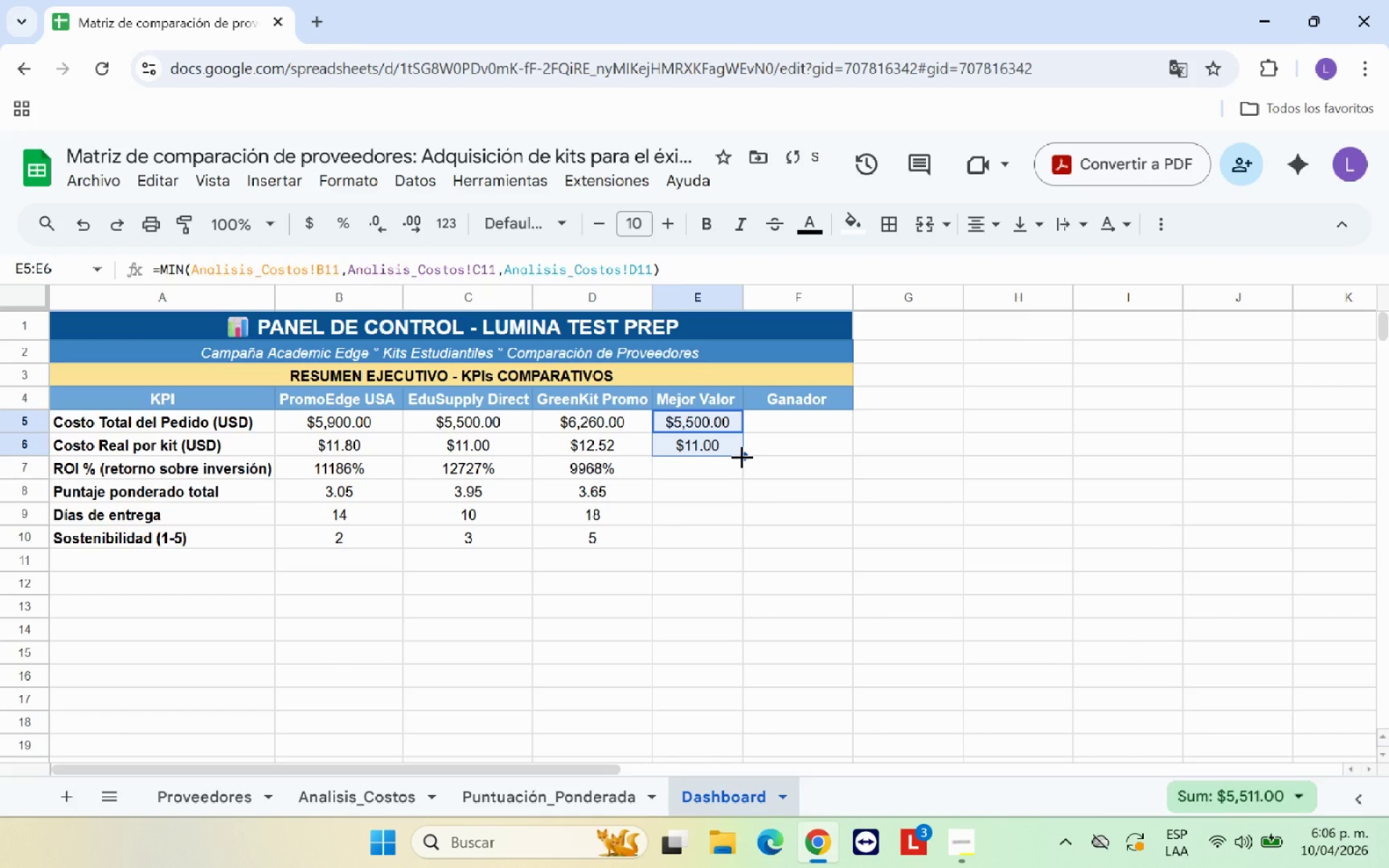 
left_click_drag(start_coordinate=[742, 456], to_coordinate=[740, 473])
 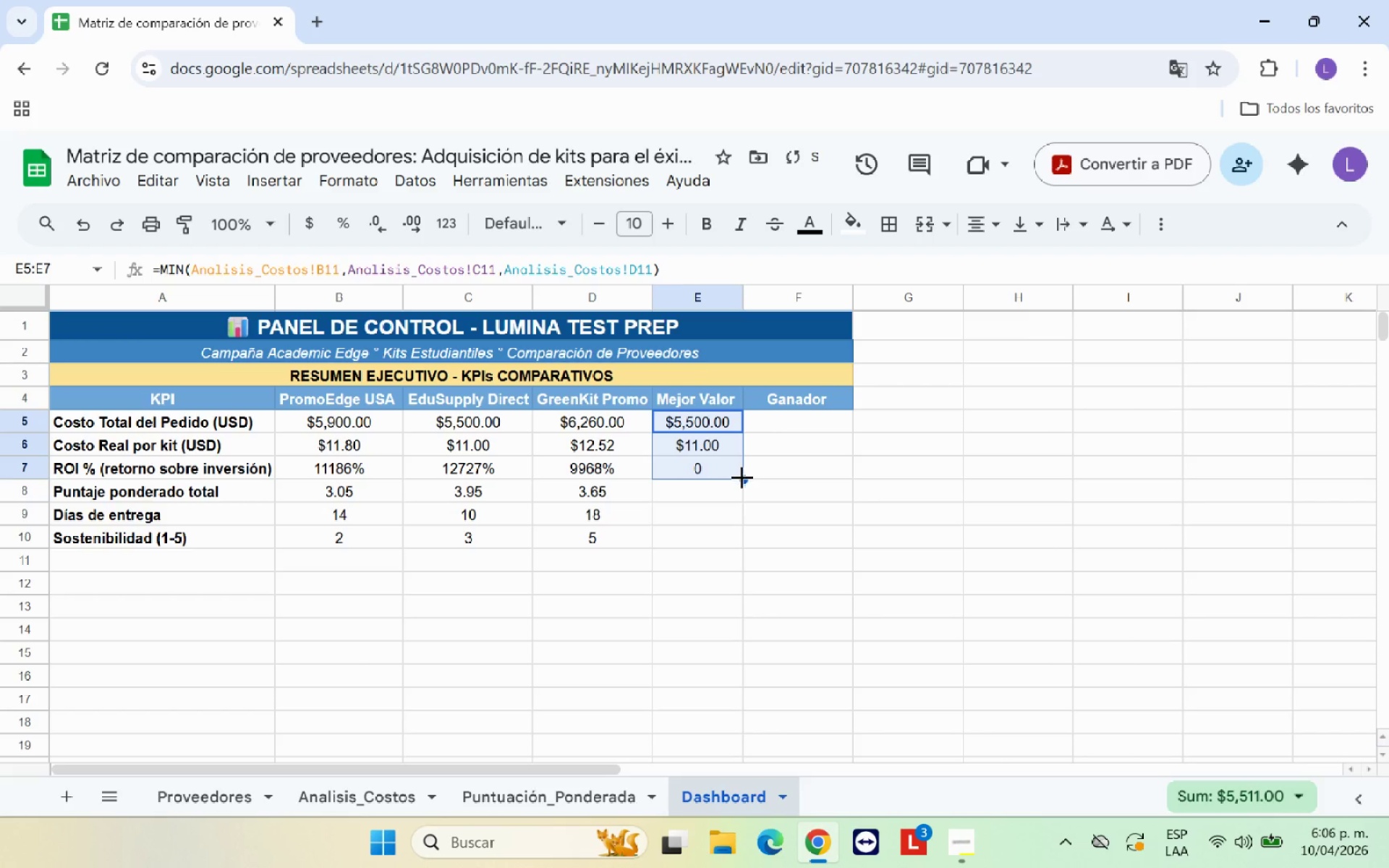 
left_click_drag(start_coordinate=[742, 477], to_coordinate=[740, 445])
 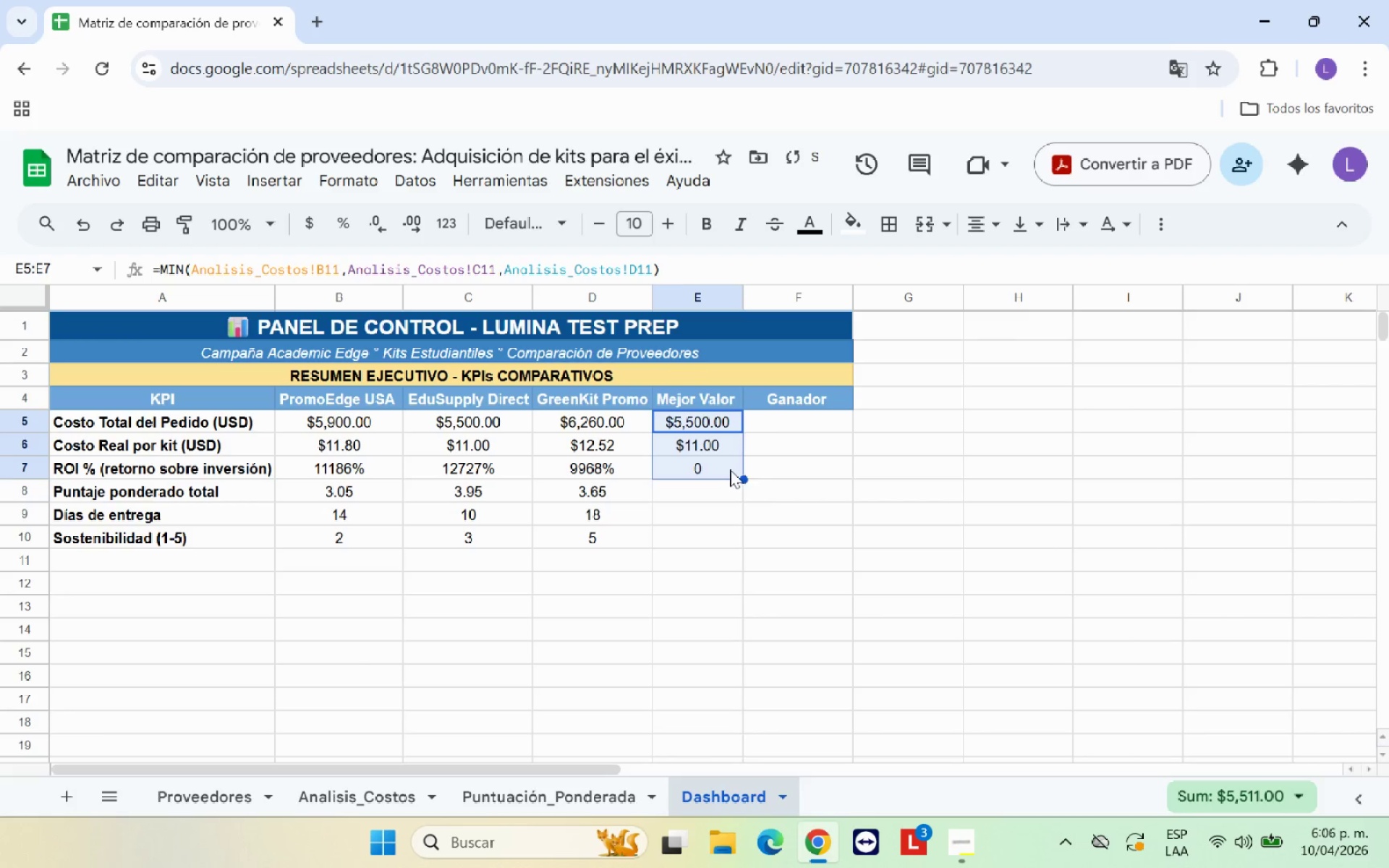 
left_click([730, 469])
 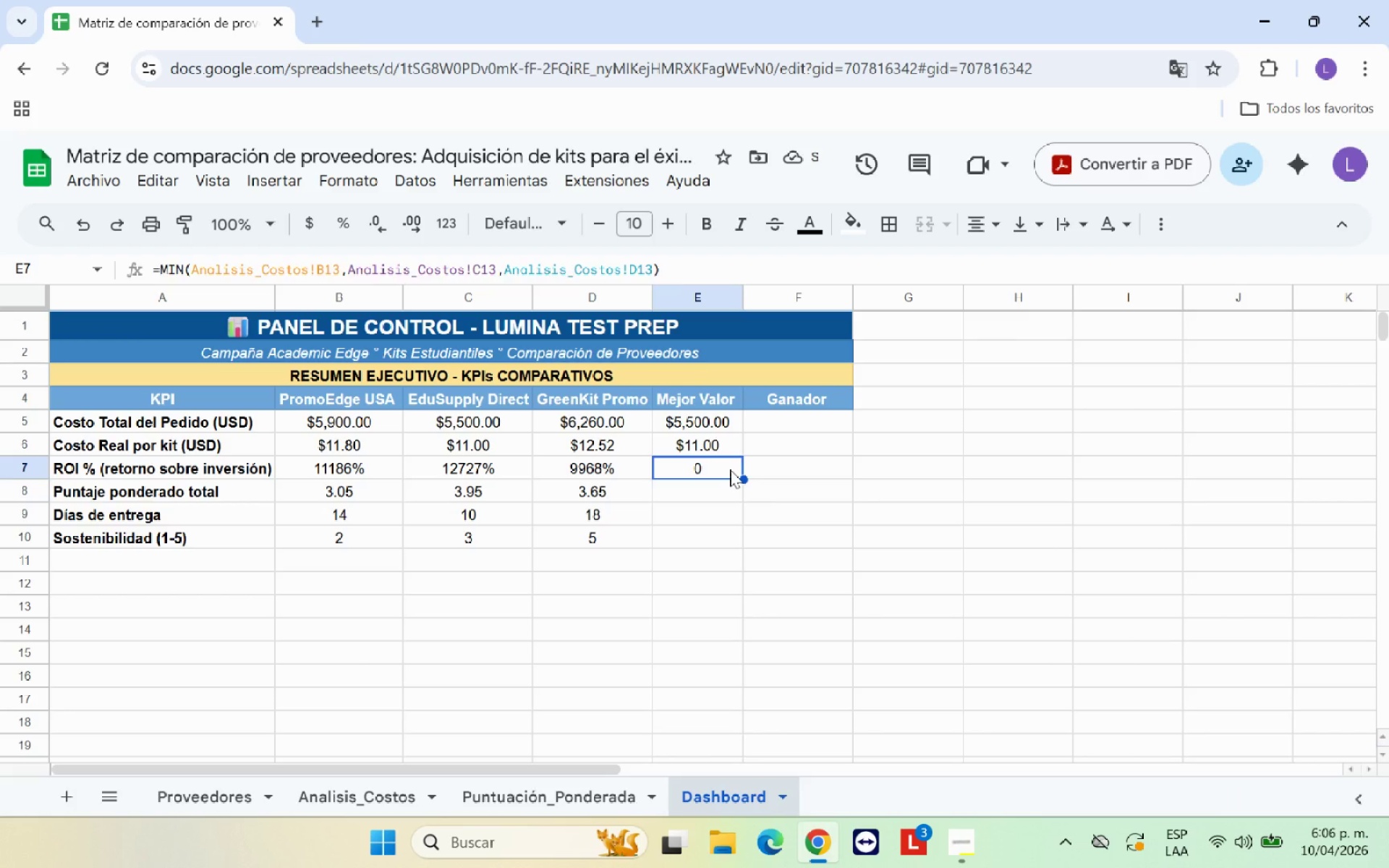 
key(Backspace)
 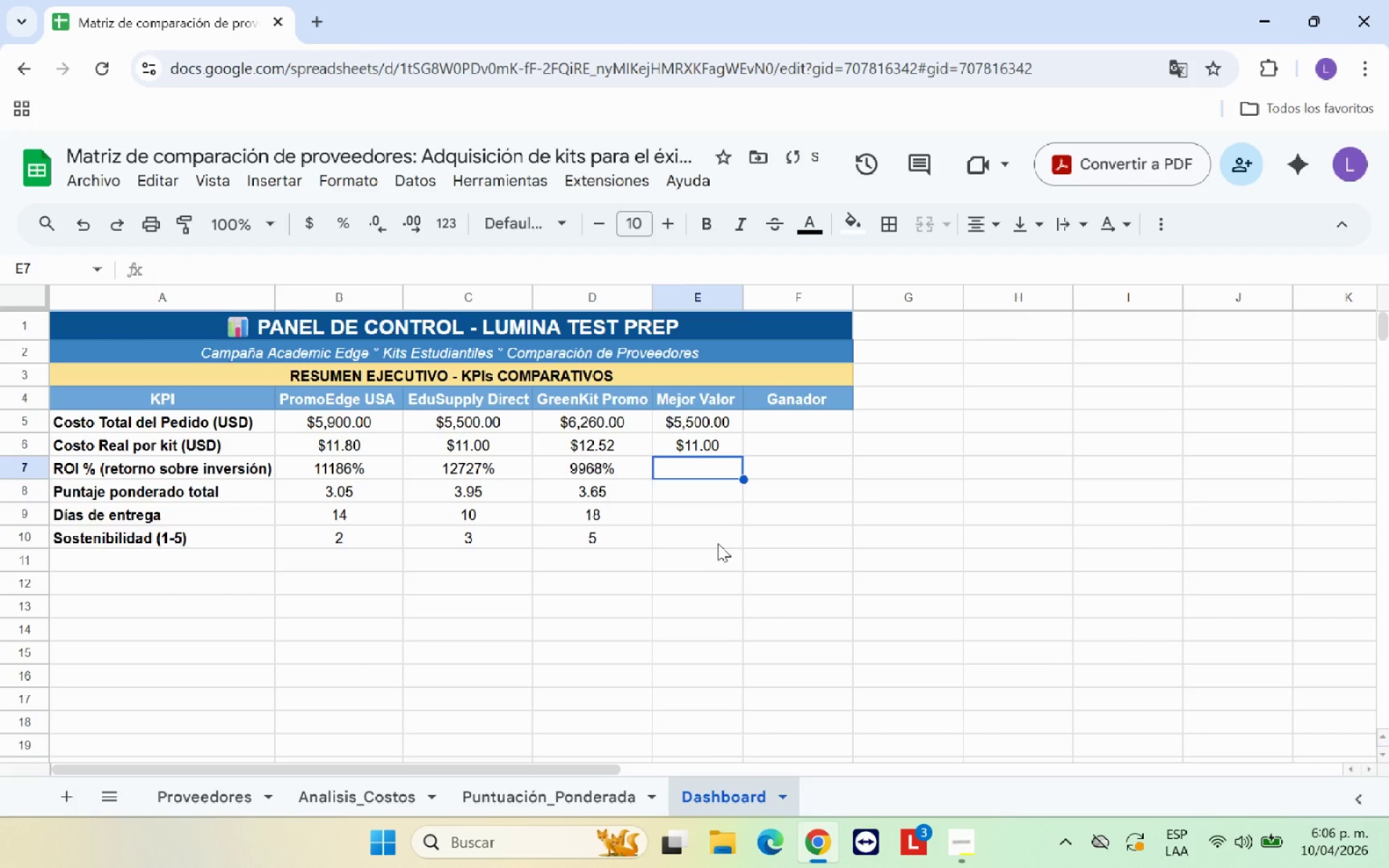 
left_click([714, 531])
 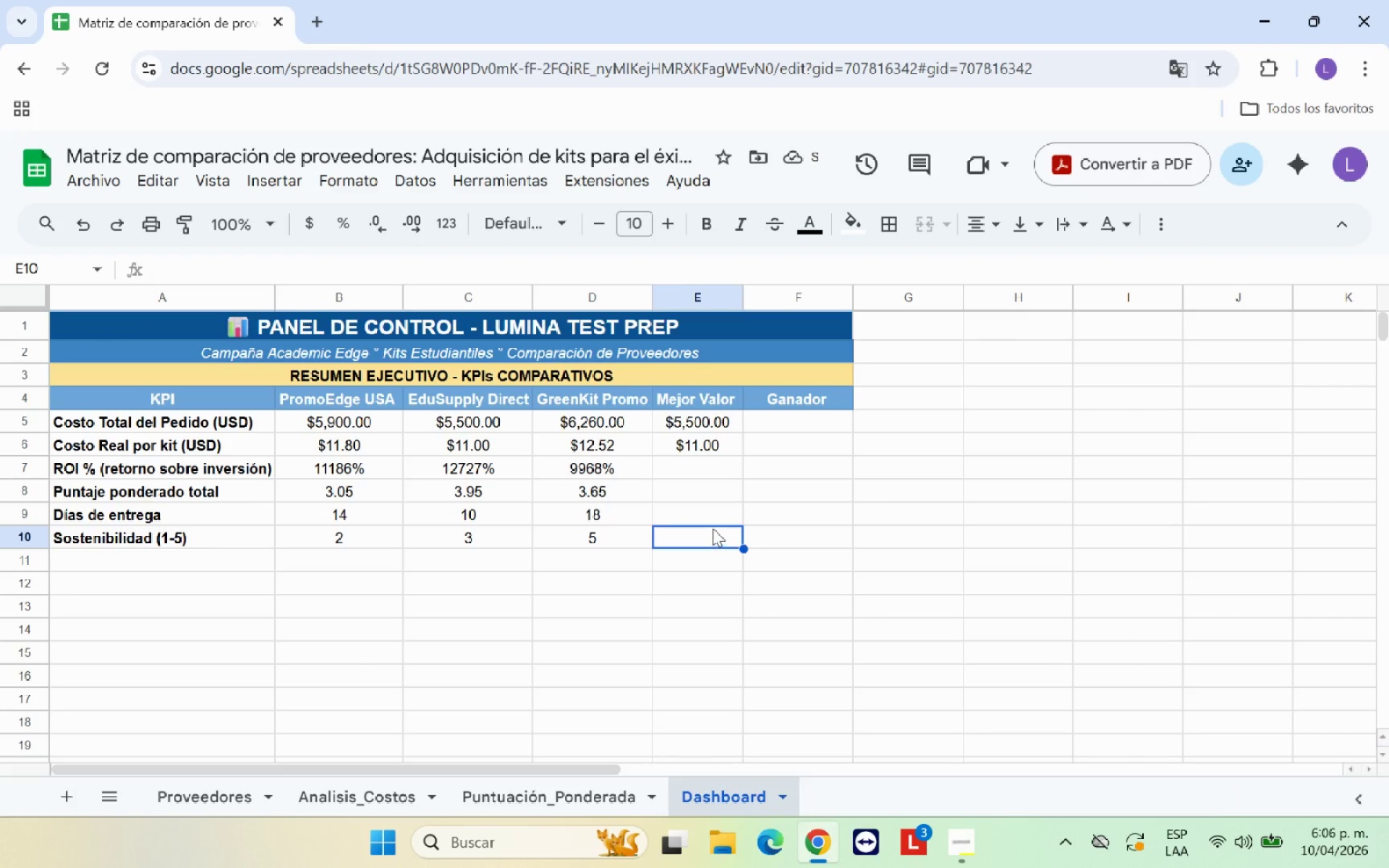 
left_click([727, 467])
 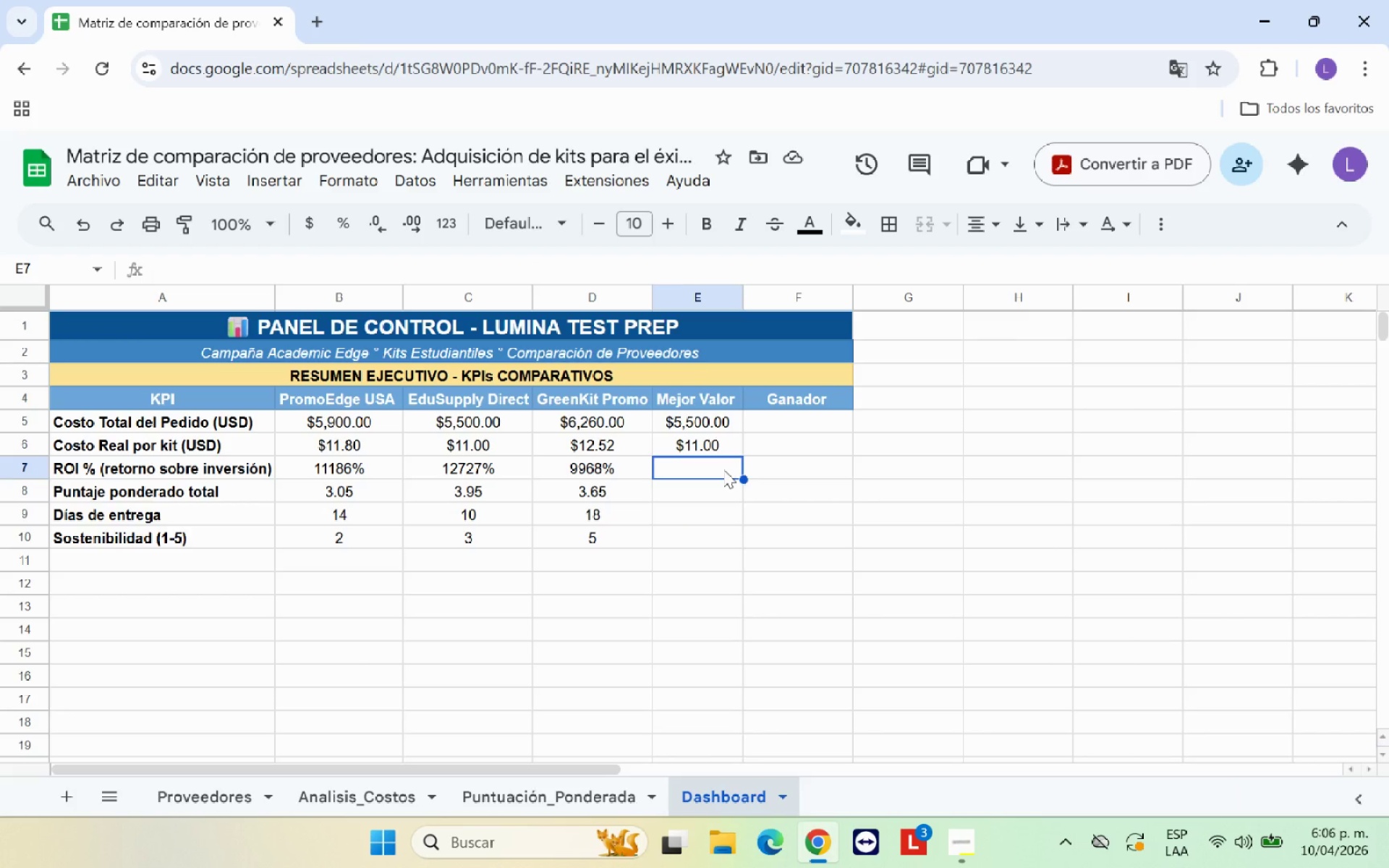 
type()MAX*)
 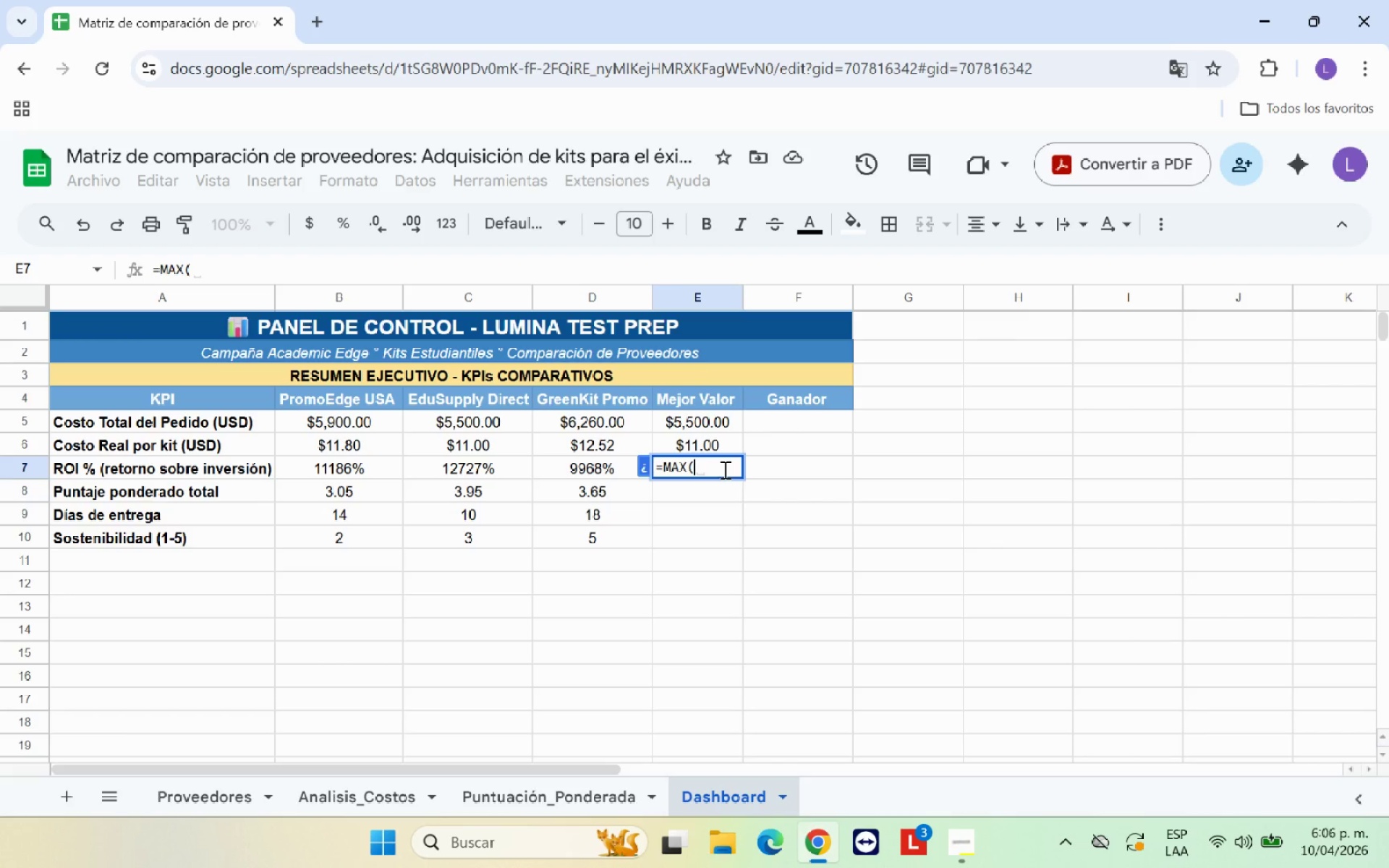 
left_click([363, 794])
 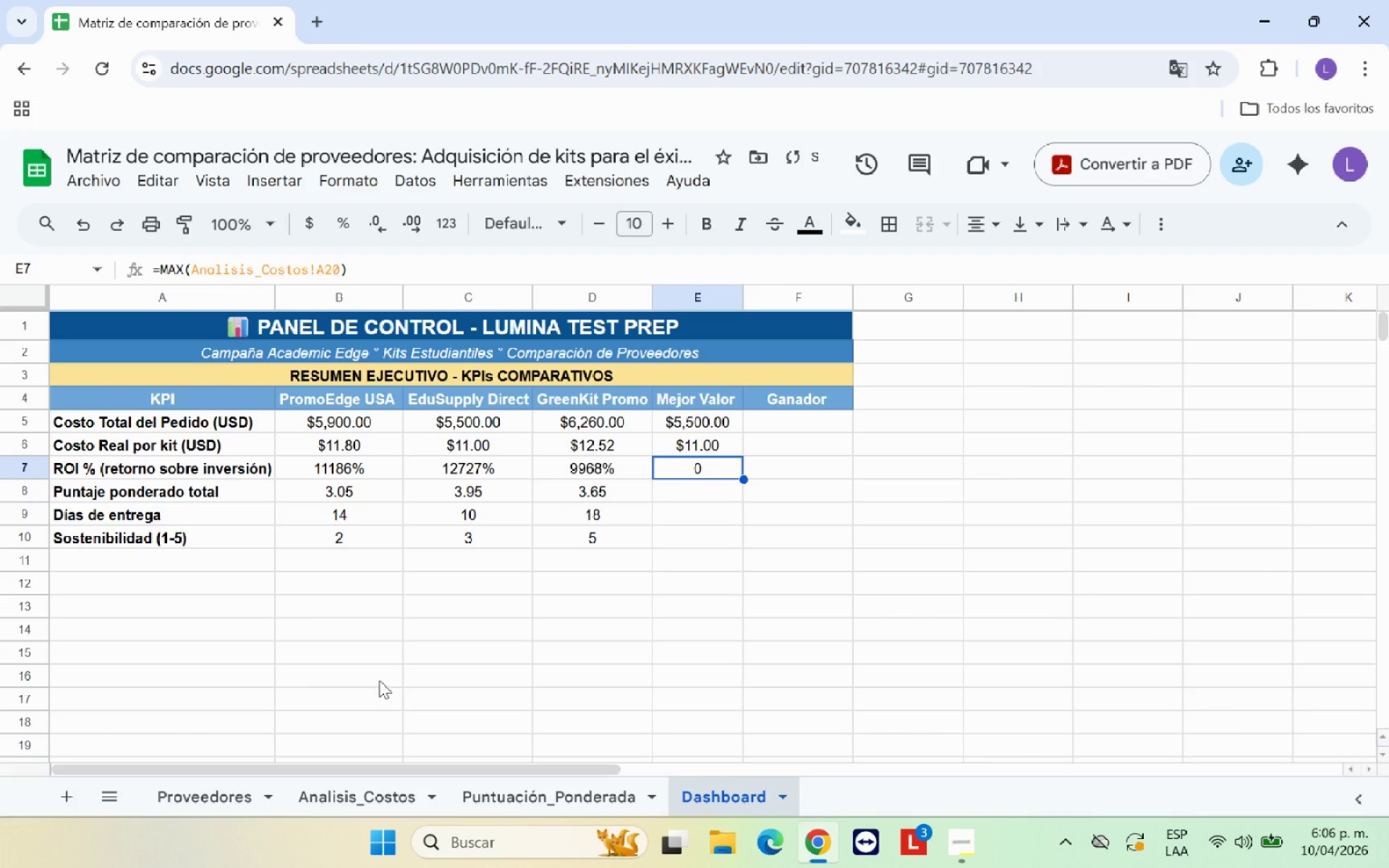 
wait(5.03)
 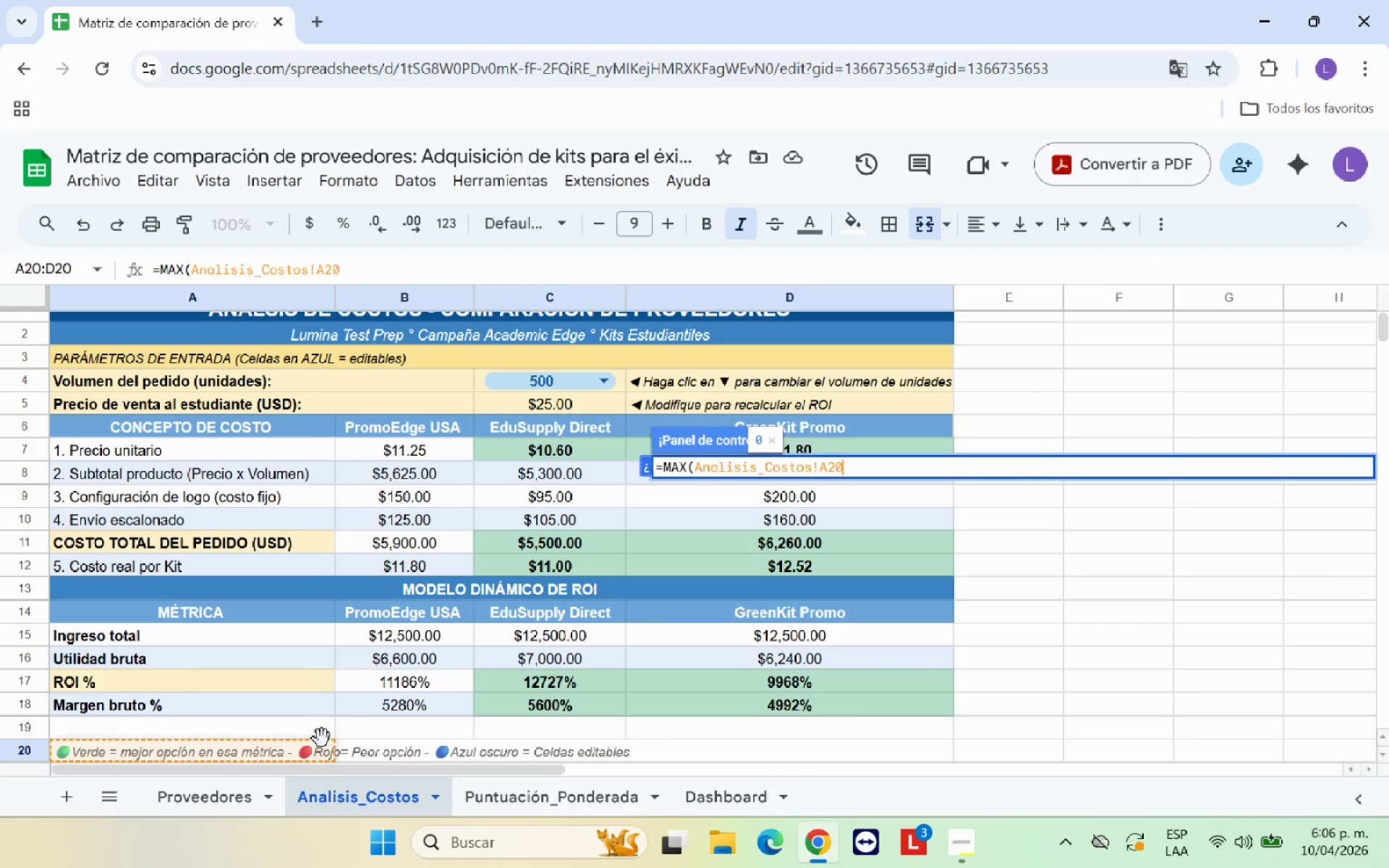 
left_click([339, 268])
 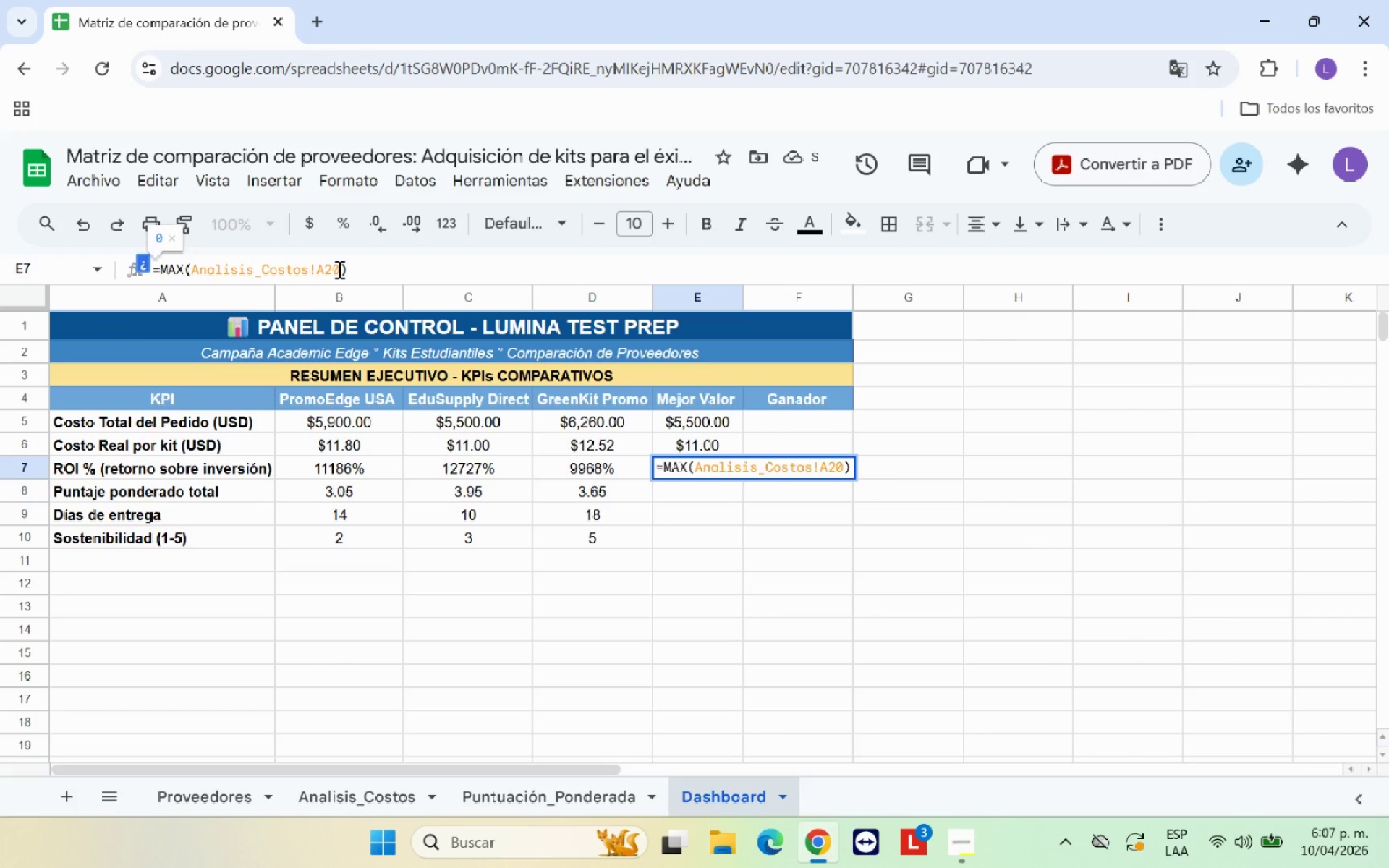 
key(Backspace)
key(Backspace)
key(Backspace)
type(B17,)
 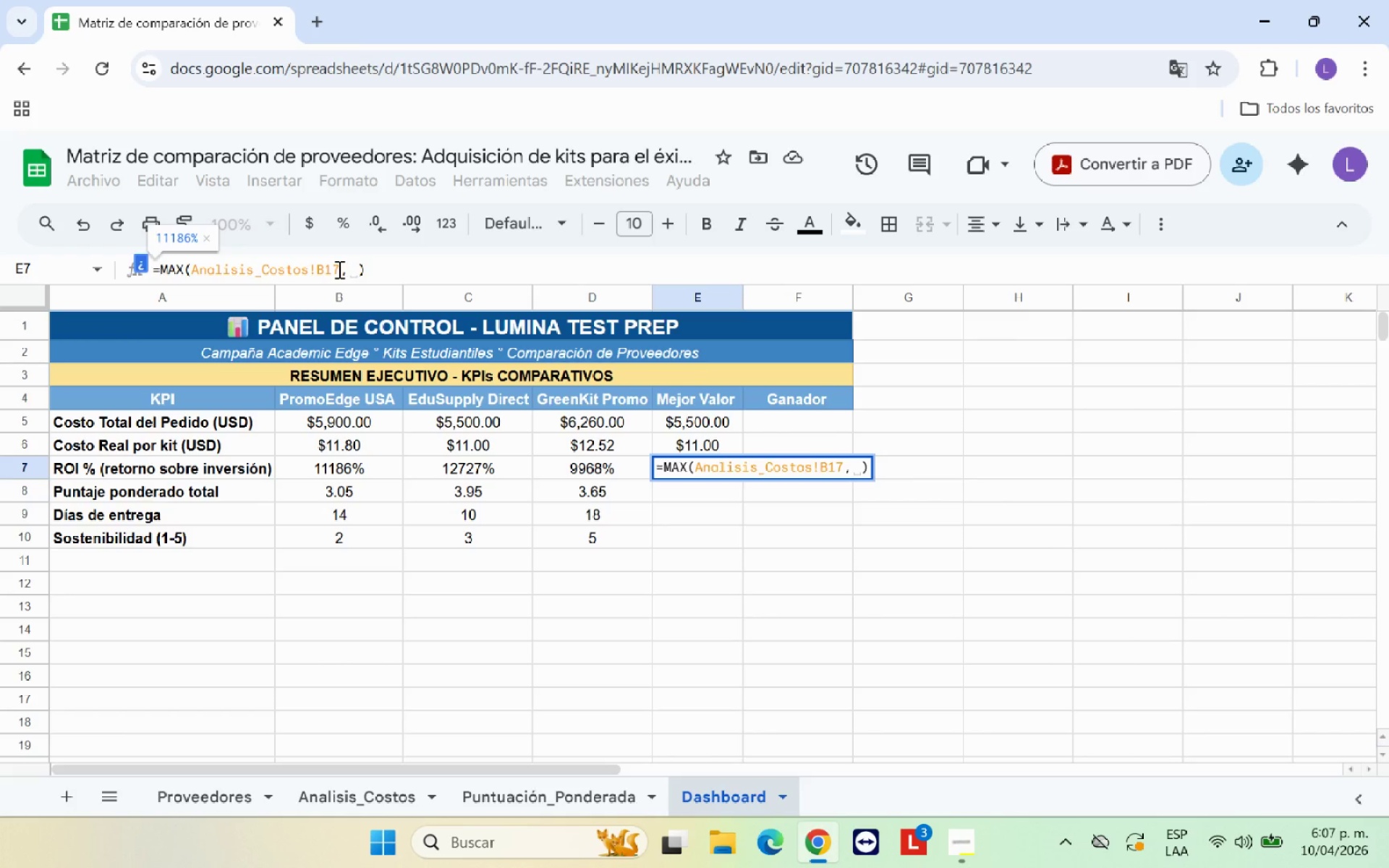 
wait(6.52)
 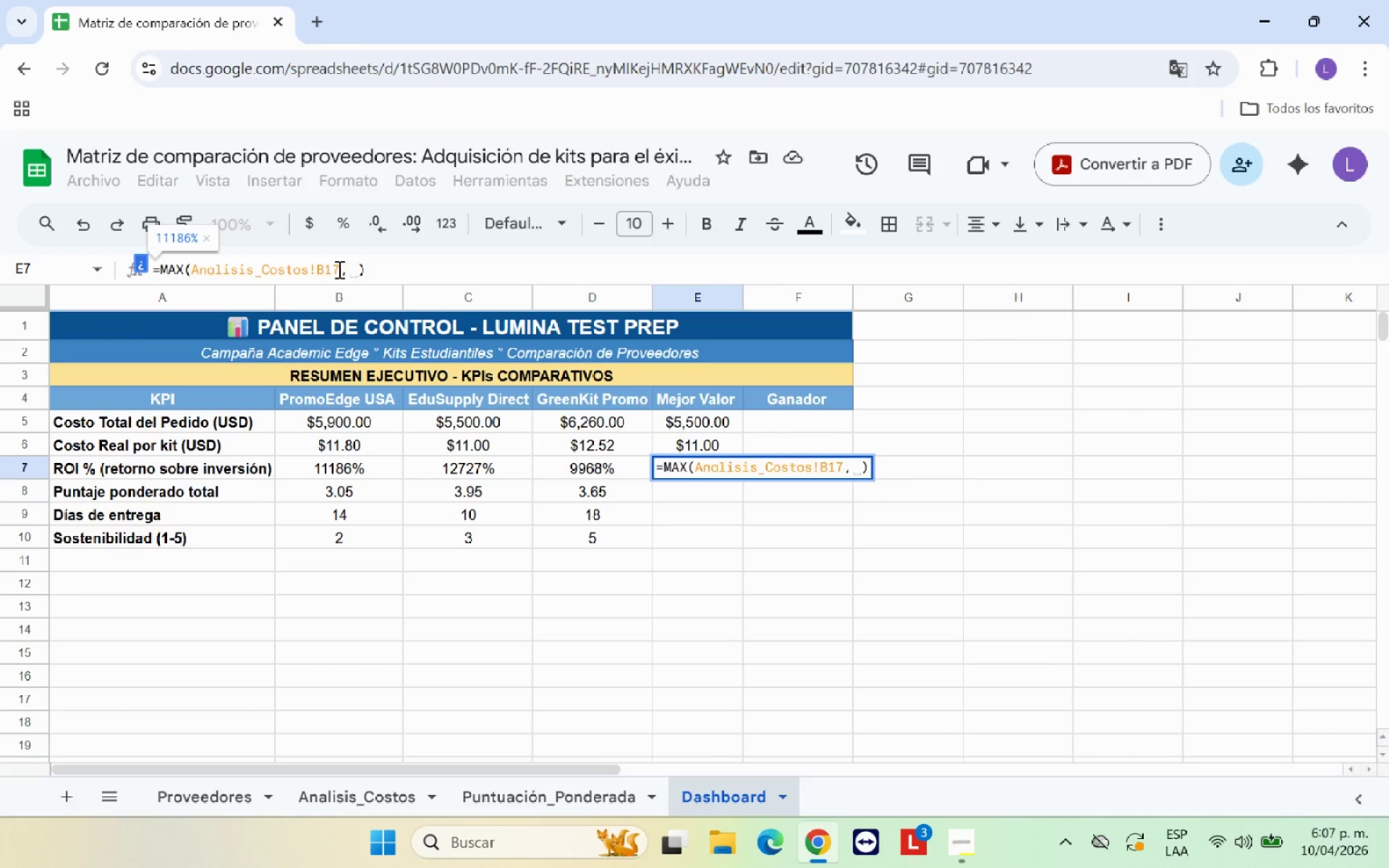 
left_click([395, 799])
 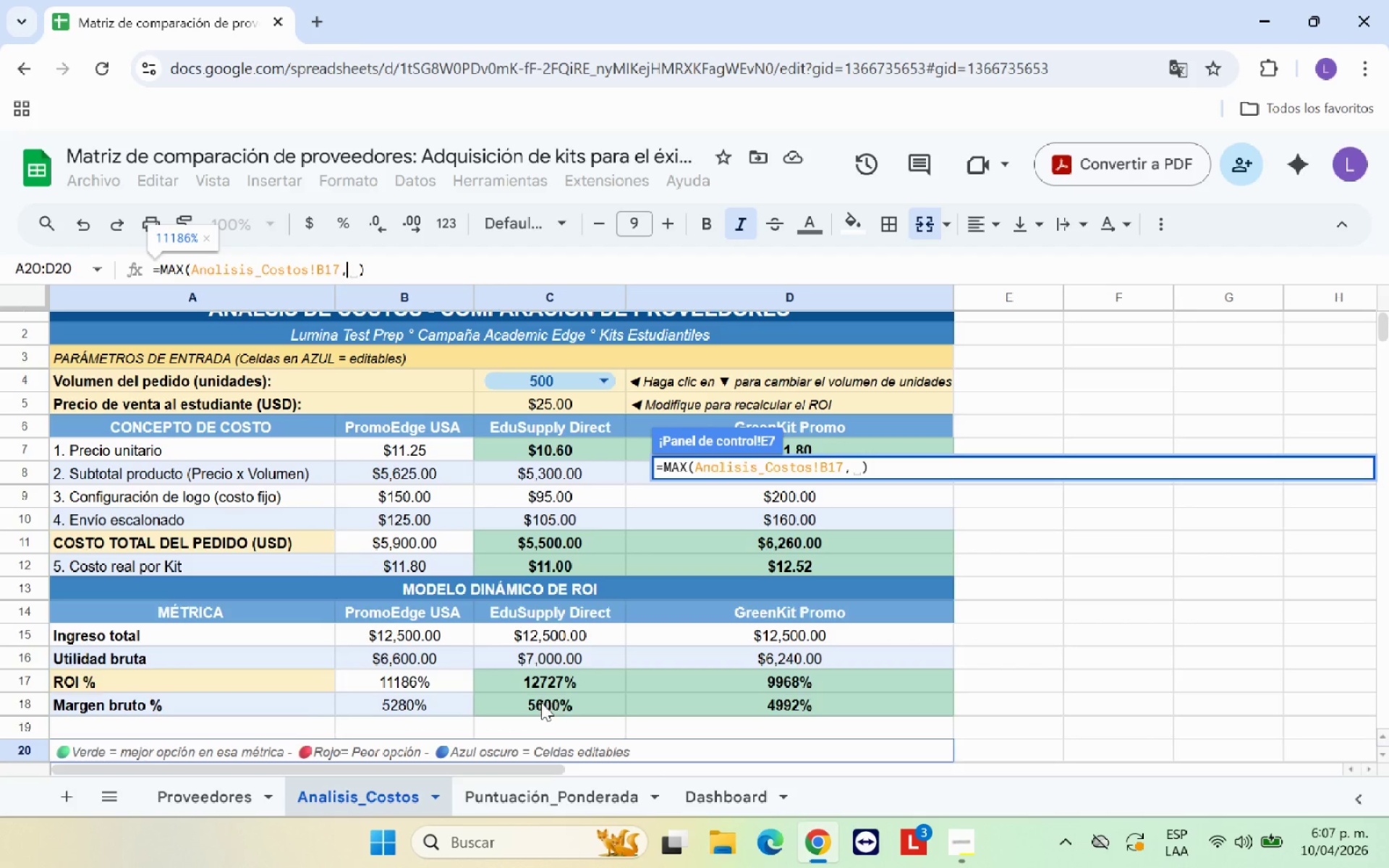 
left_click([556, 679])
 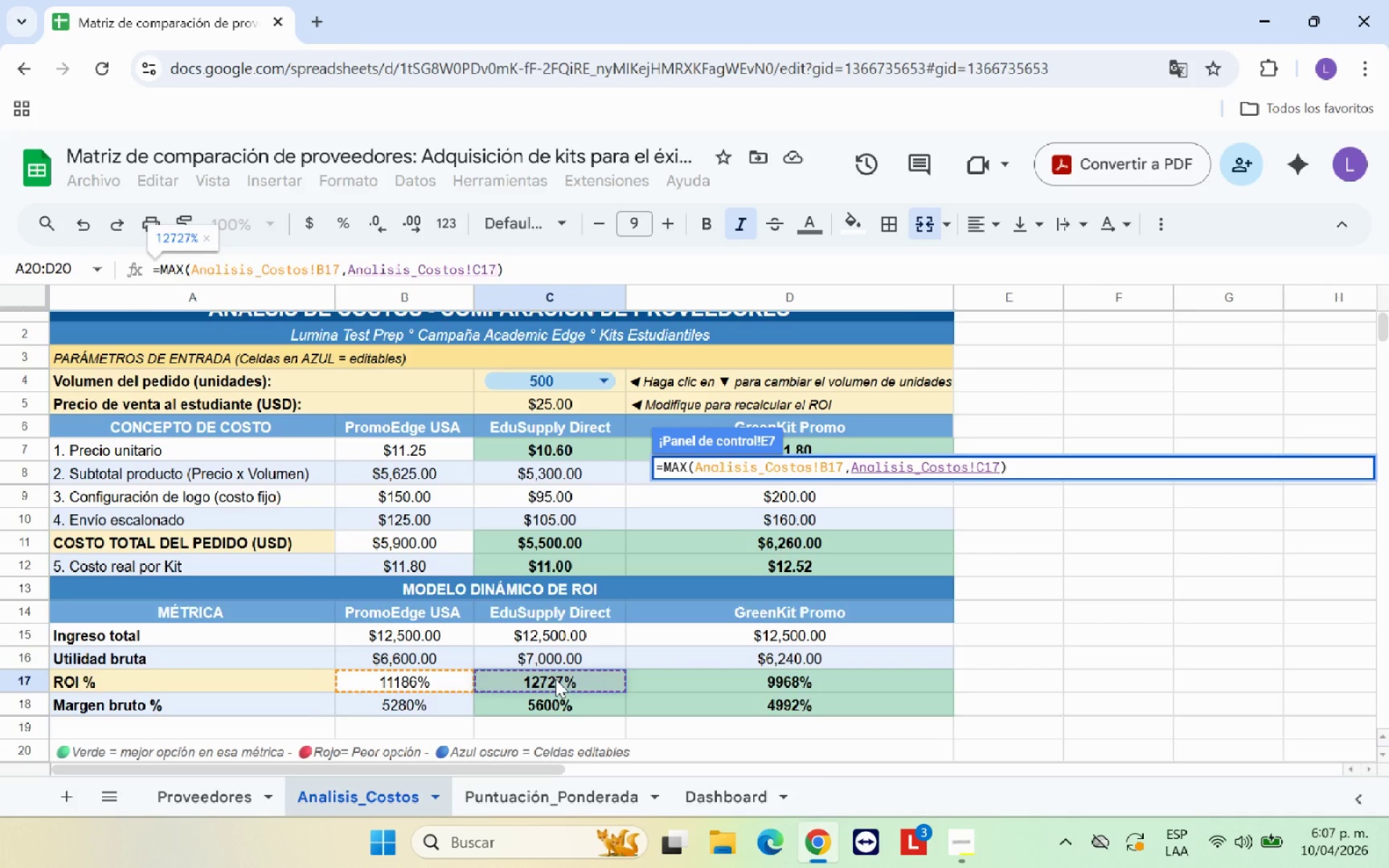 
key(Comma)
 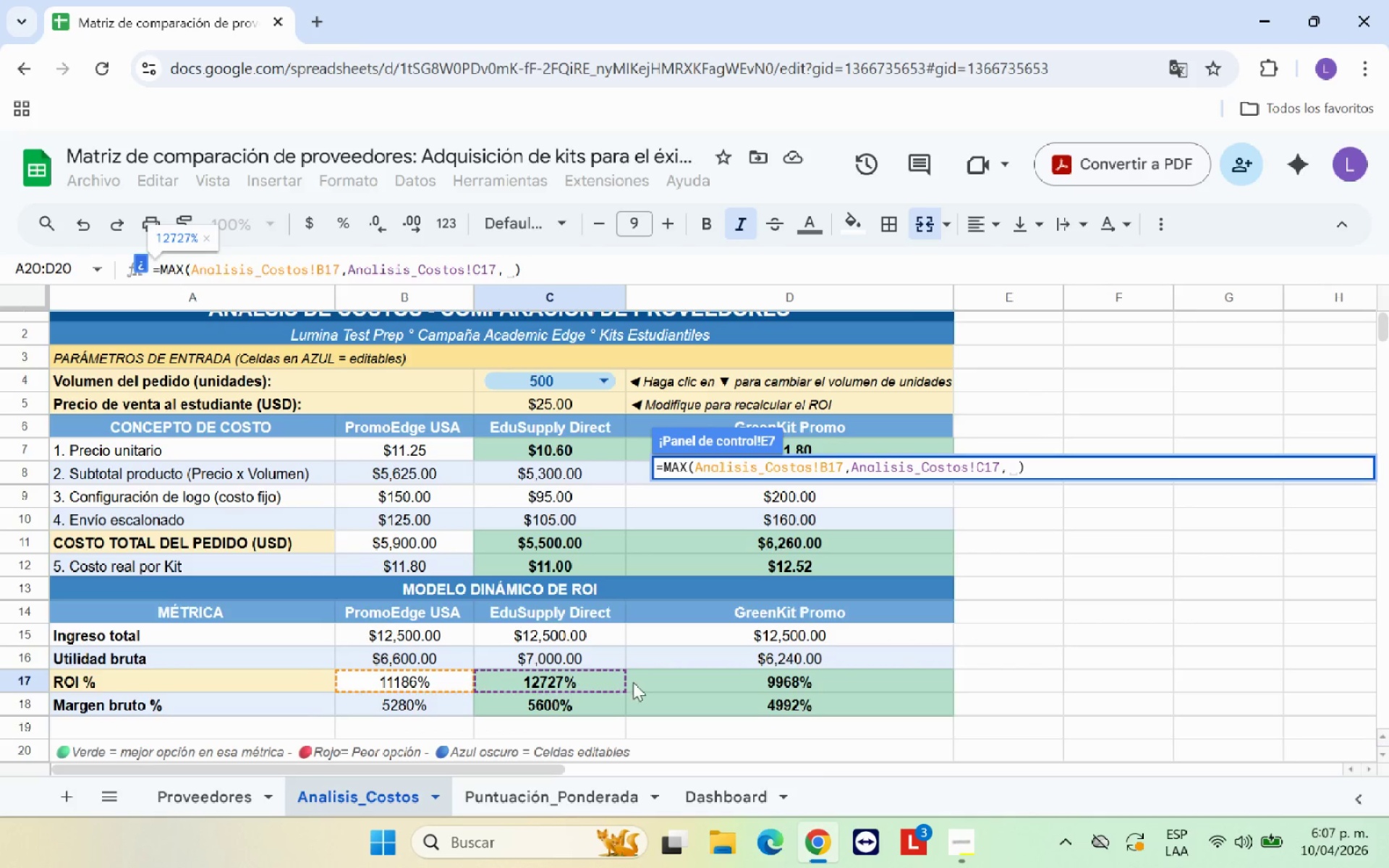 
left_click([646, 678])
 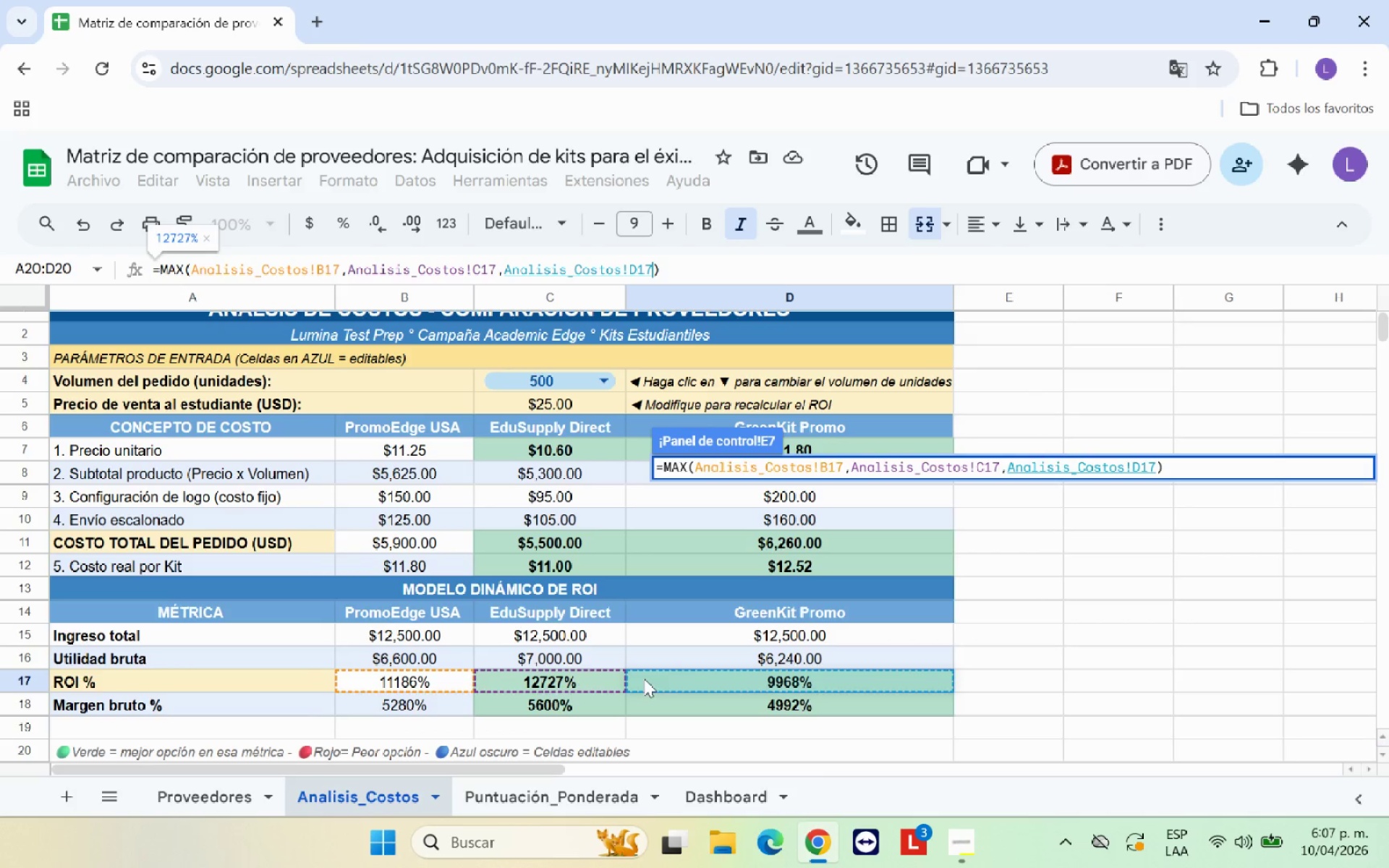 
key(Enter)
 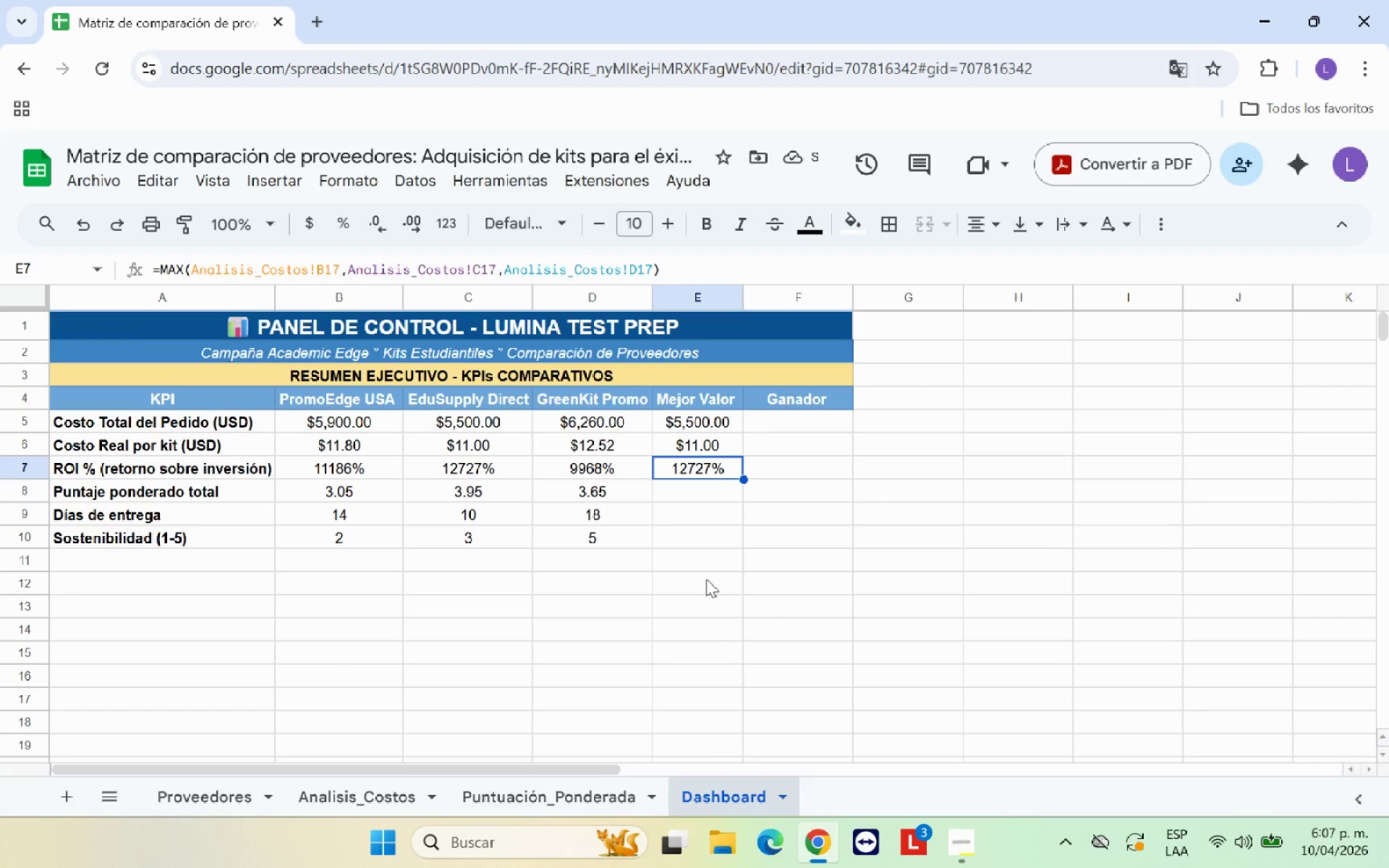 
left_click([719, 493])
 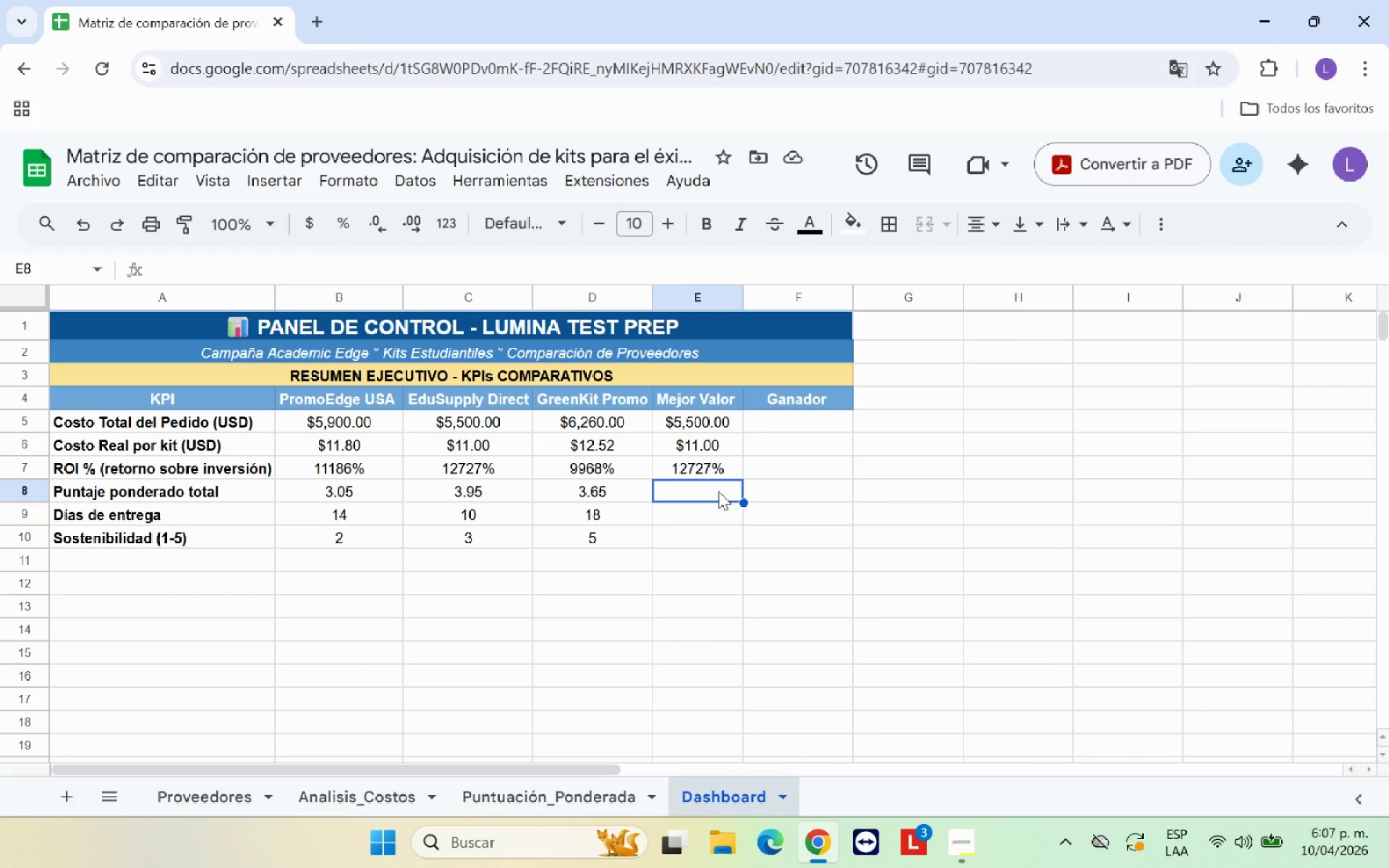 
wait(5.7)
 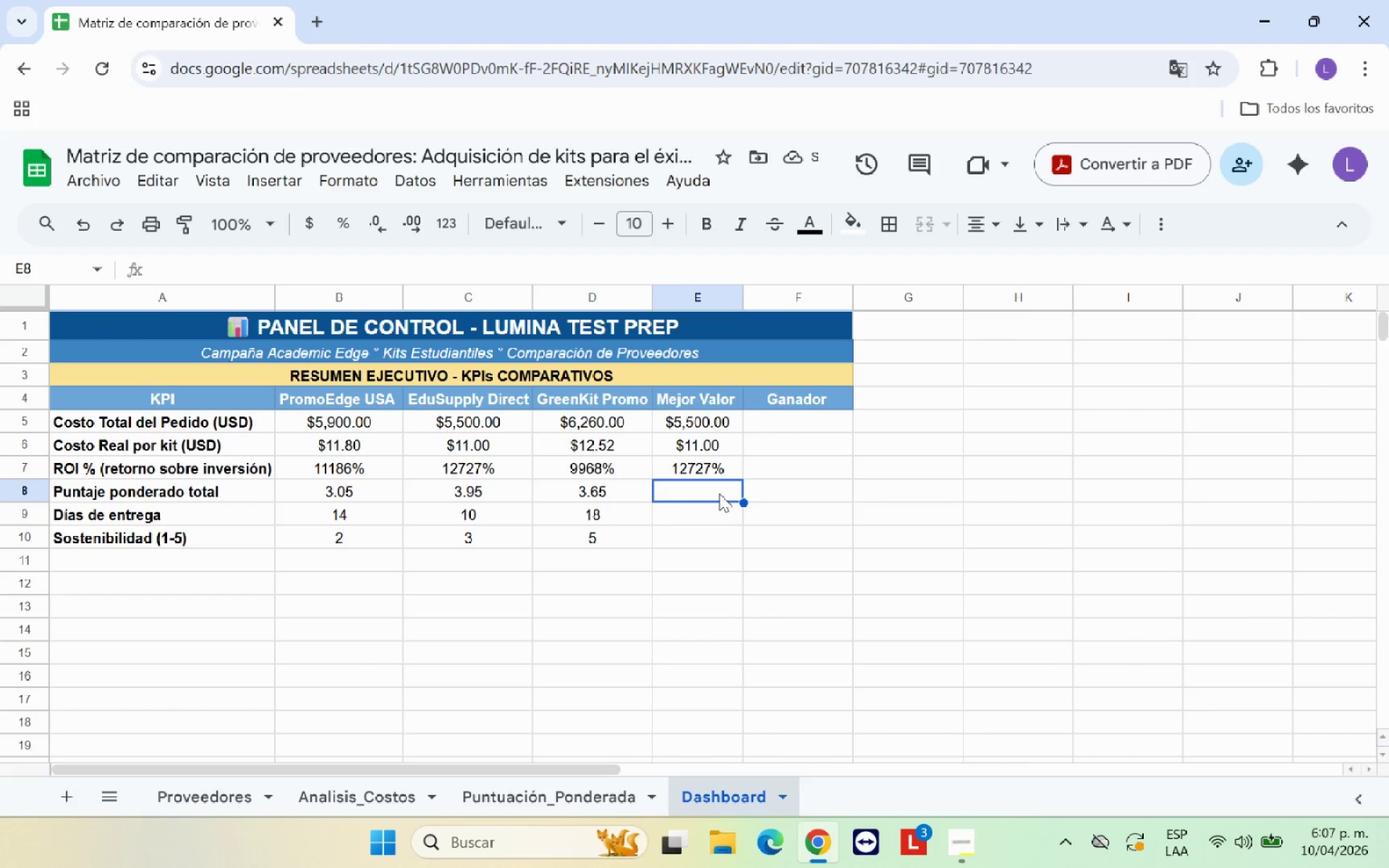 
type()P)
key(Backspace)
type(MAX*)
 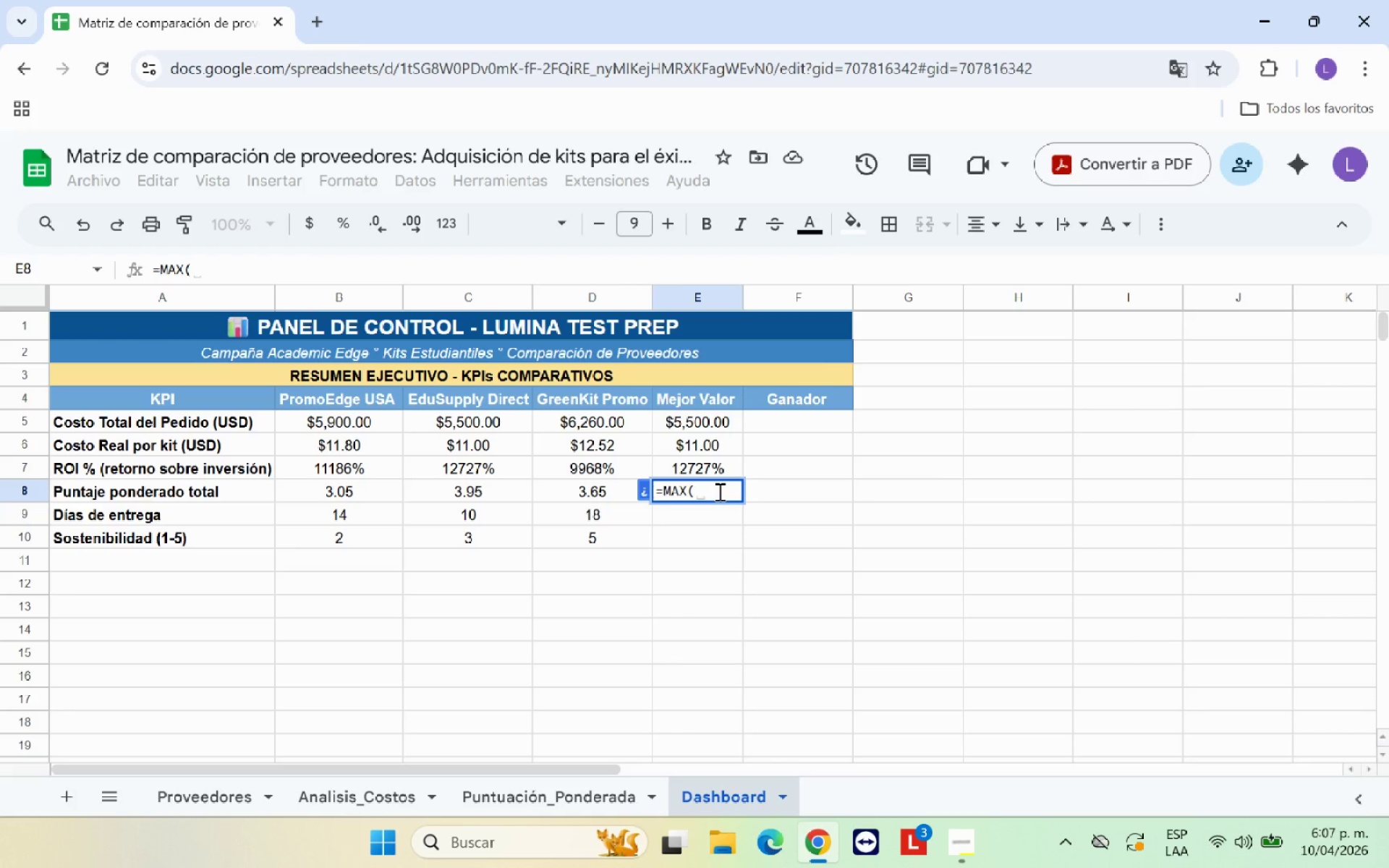 
left_click([578, 799])
 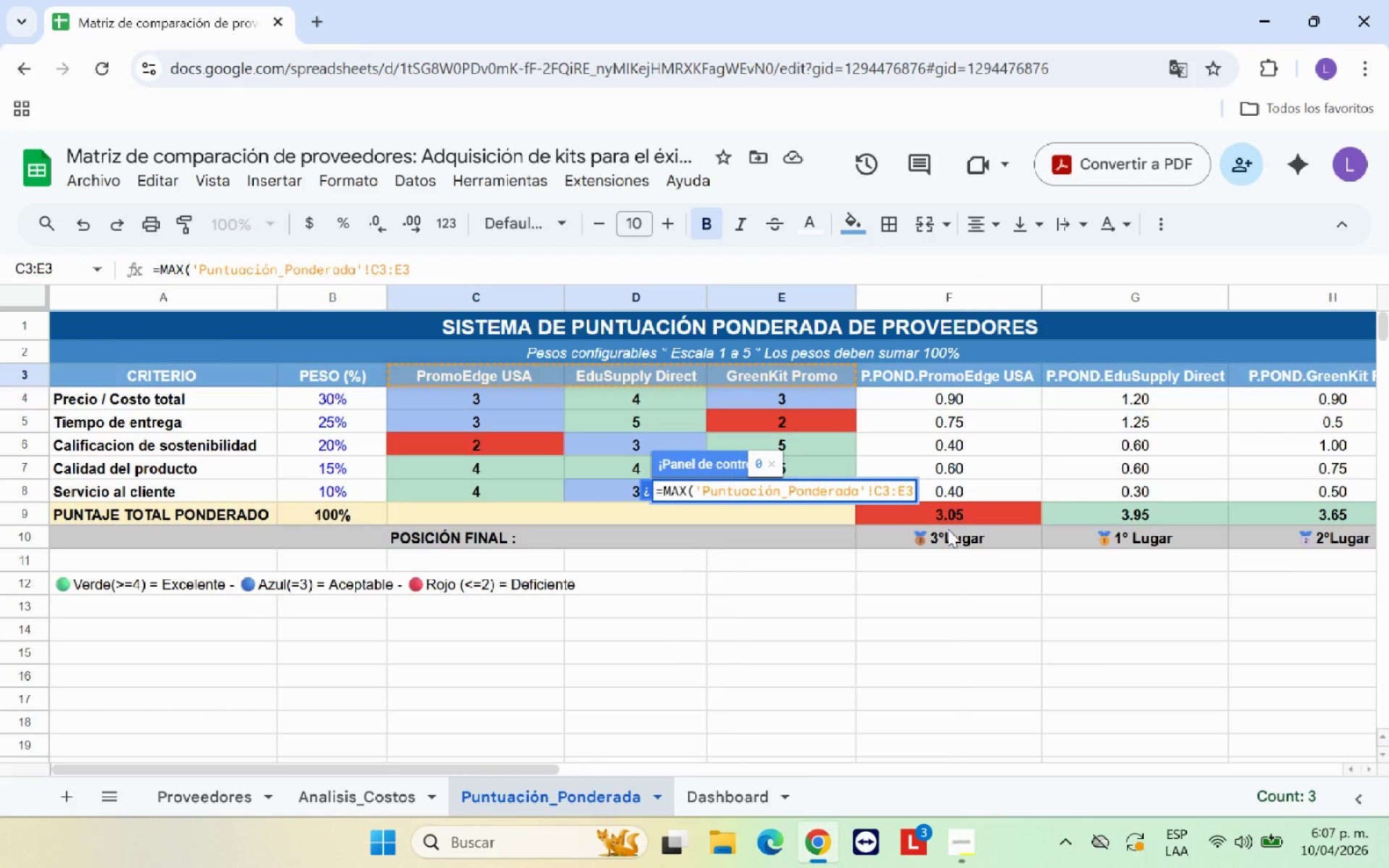 
left_click([965, 514])
 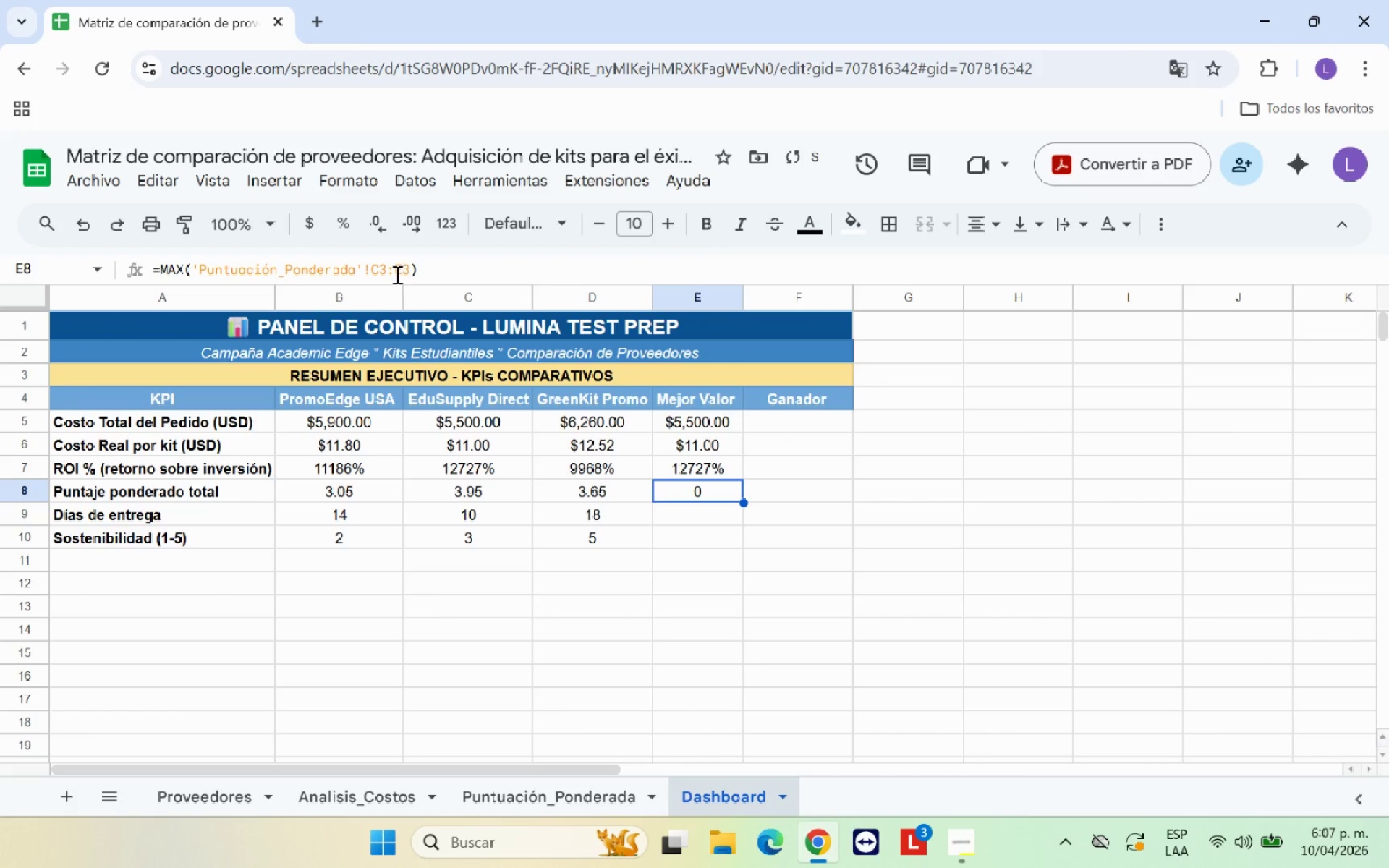 
left_click([409, 268])
 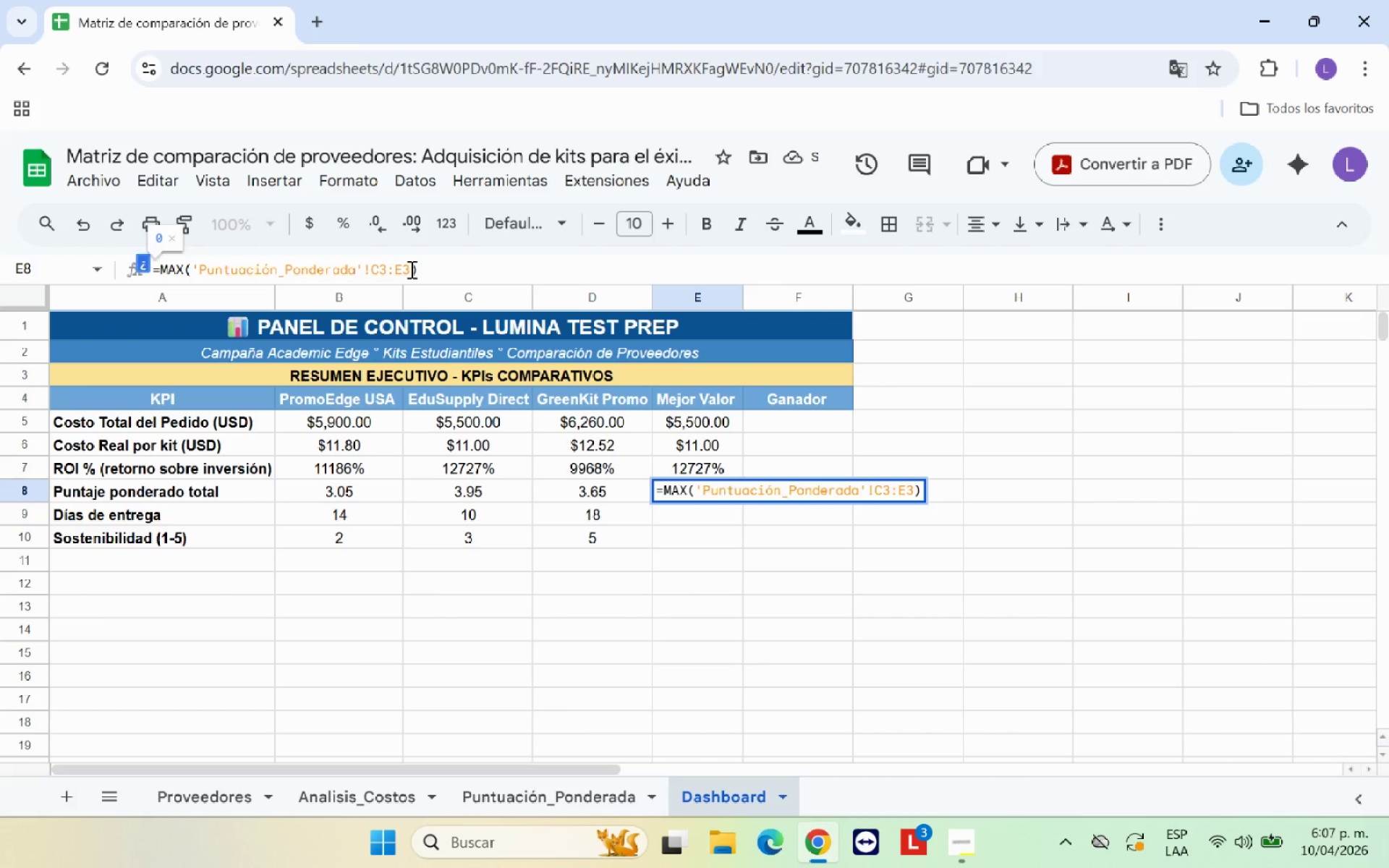 
key(Backspace)
key(Backspace)
key(Backspace)
key(Backspace)
key(Backspace)
type(F9,)
 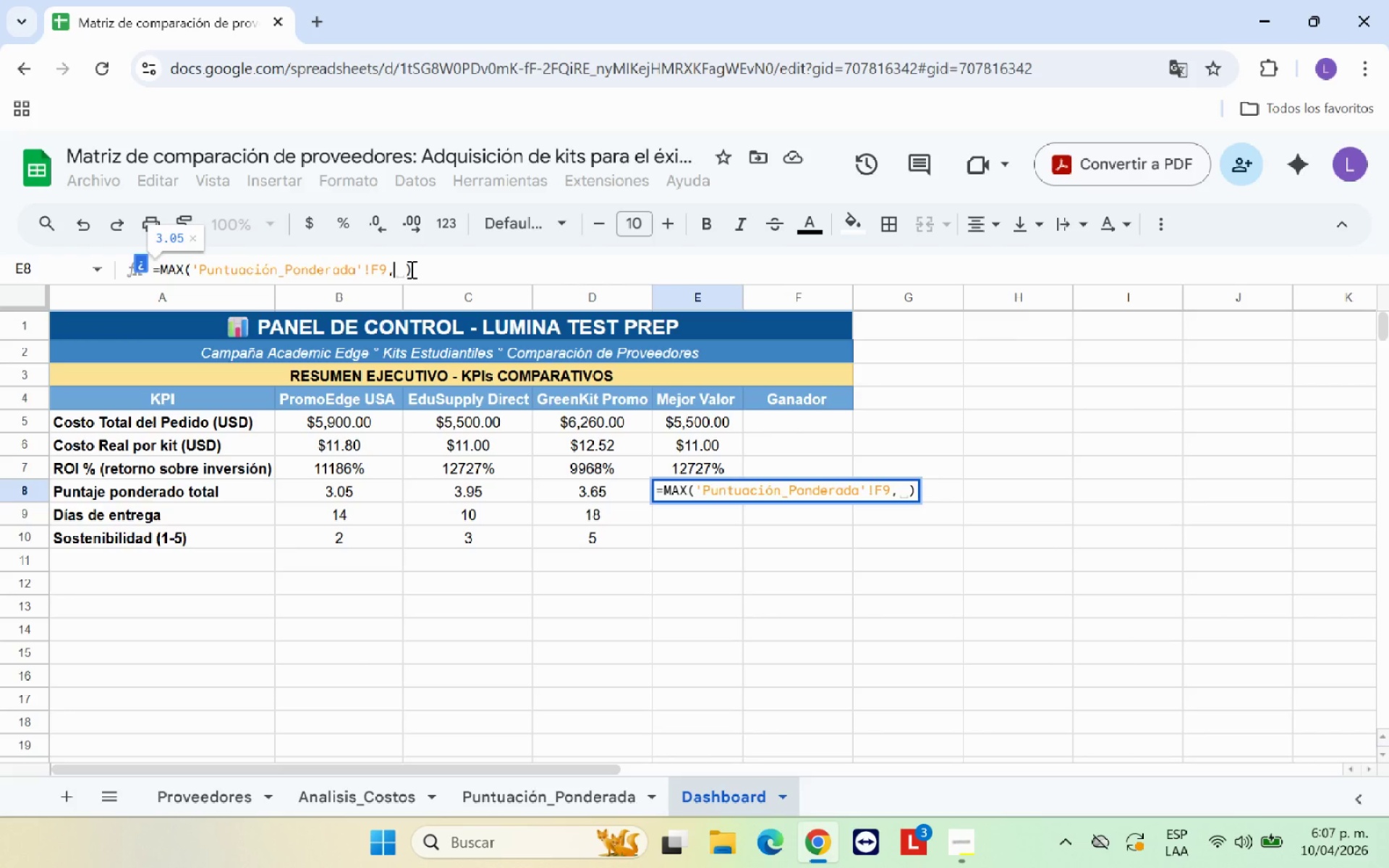 
wait(7.09)
 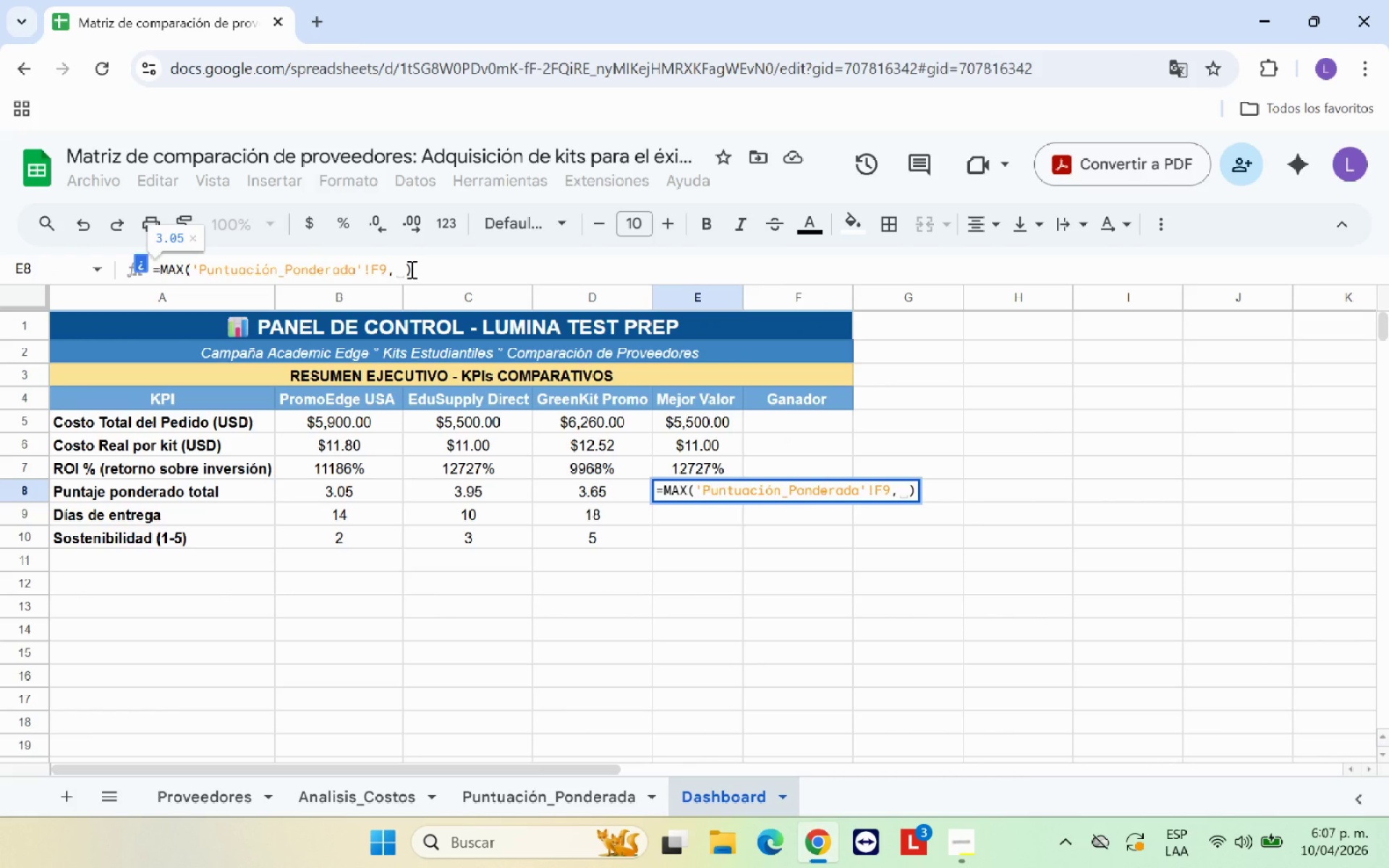 
left_click([509, 801])
 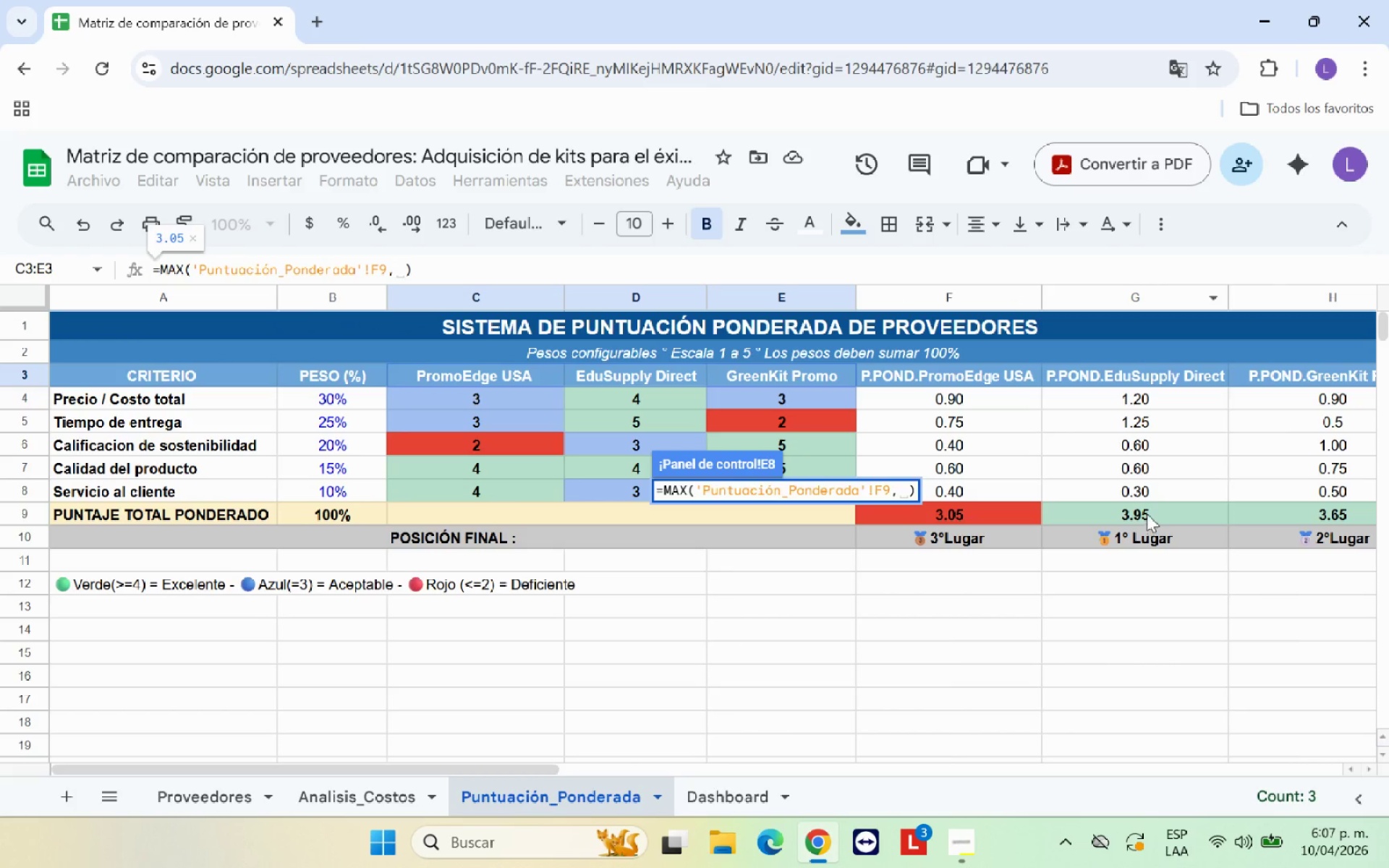 
left_click([1147, 514])
 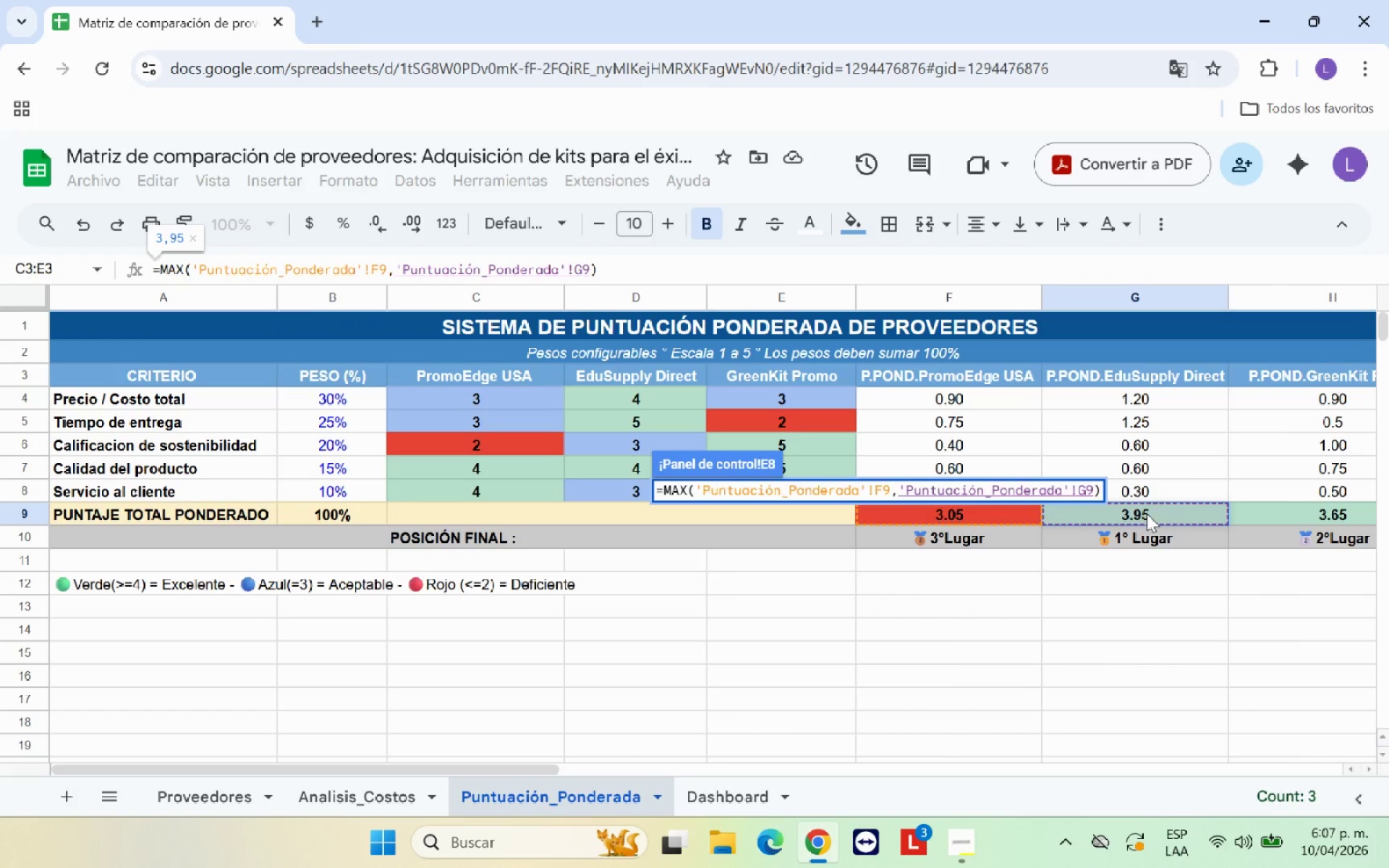 
key(Comma)
 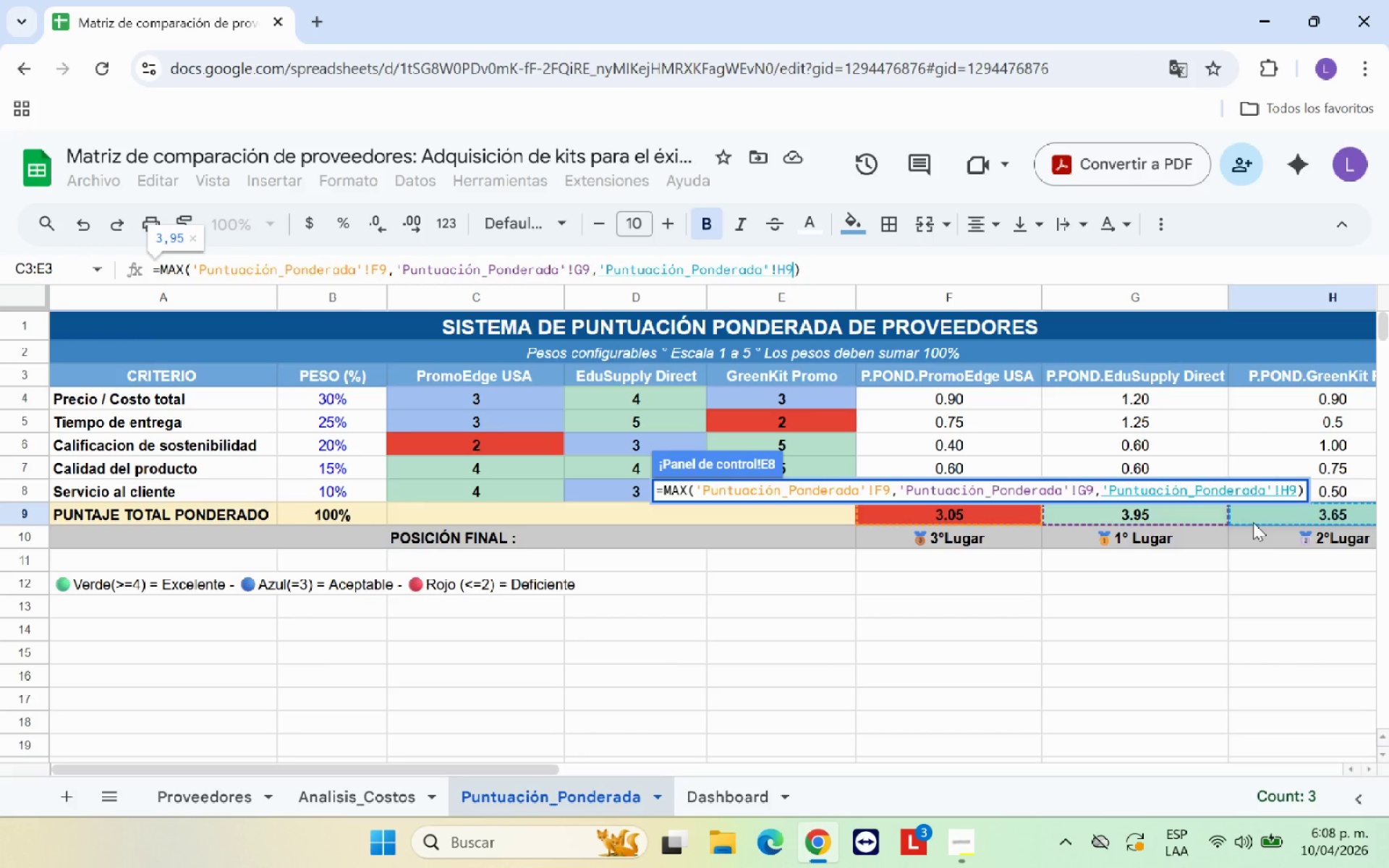 
wait(6.44)
 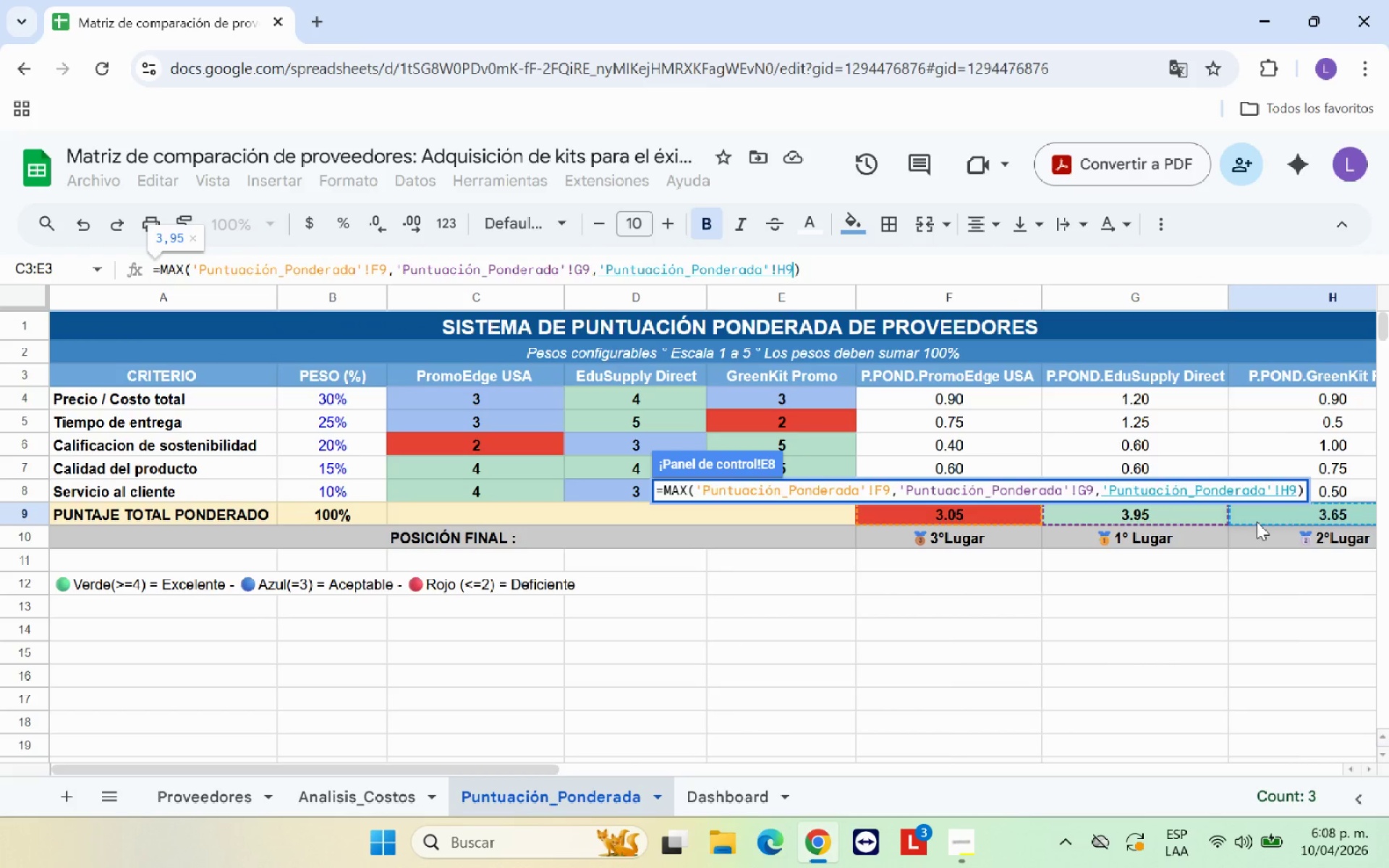 
key(Enter)
 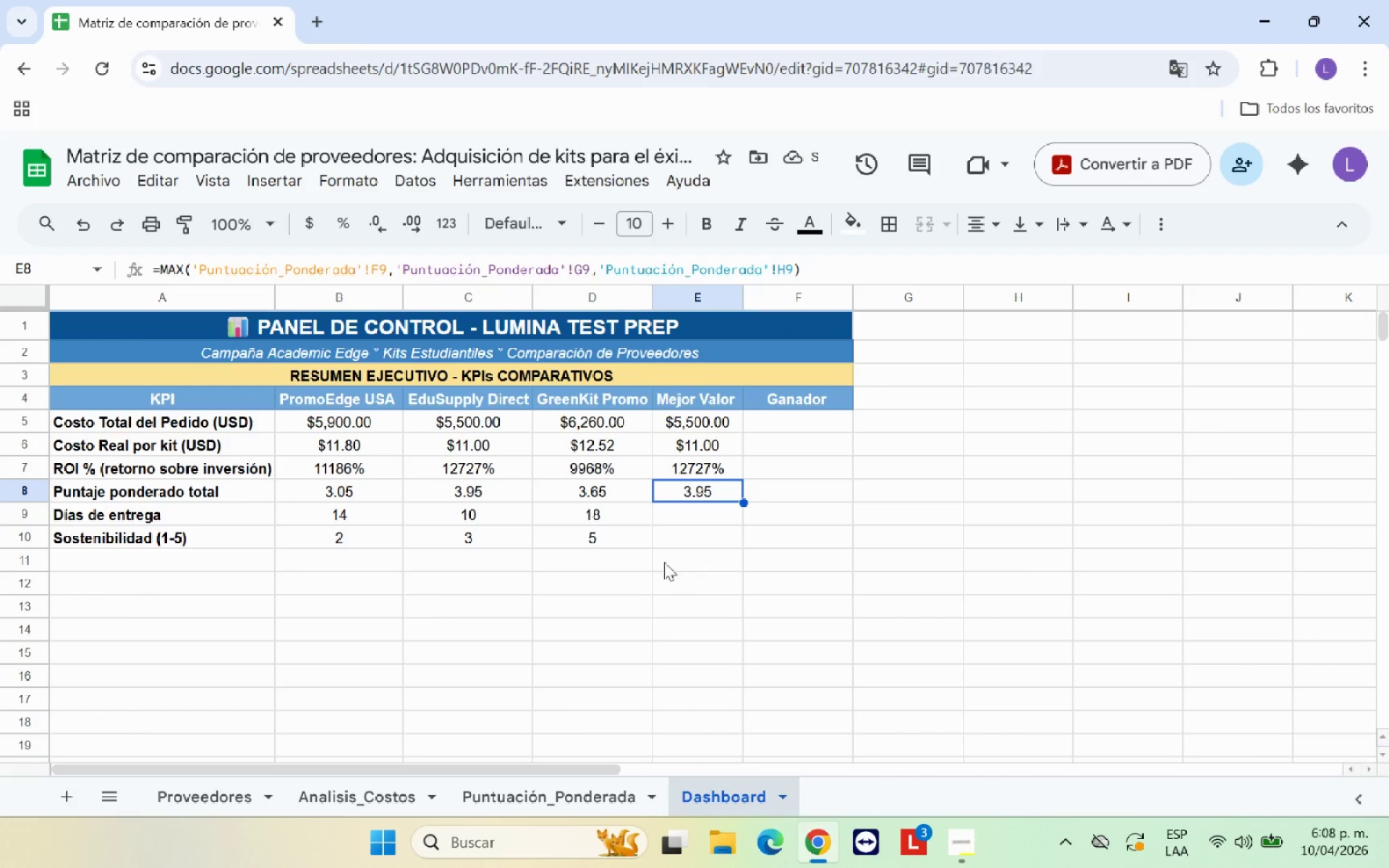 
left_click([696, 532])
 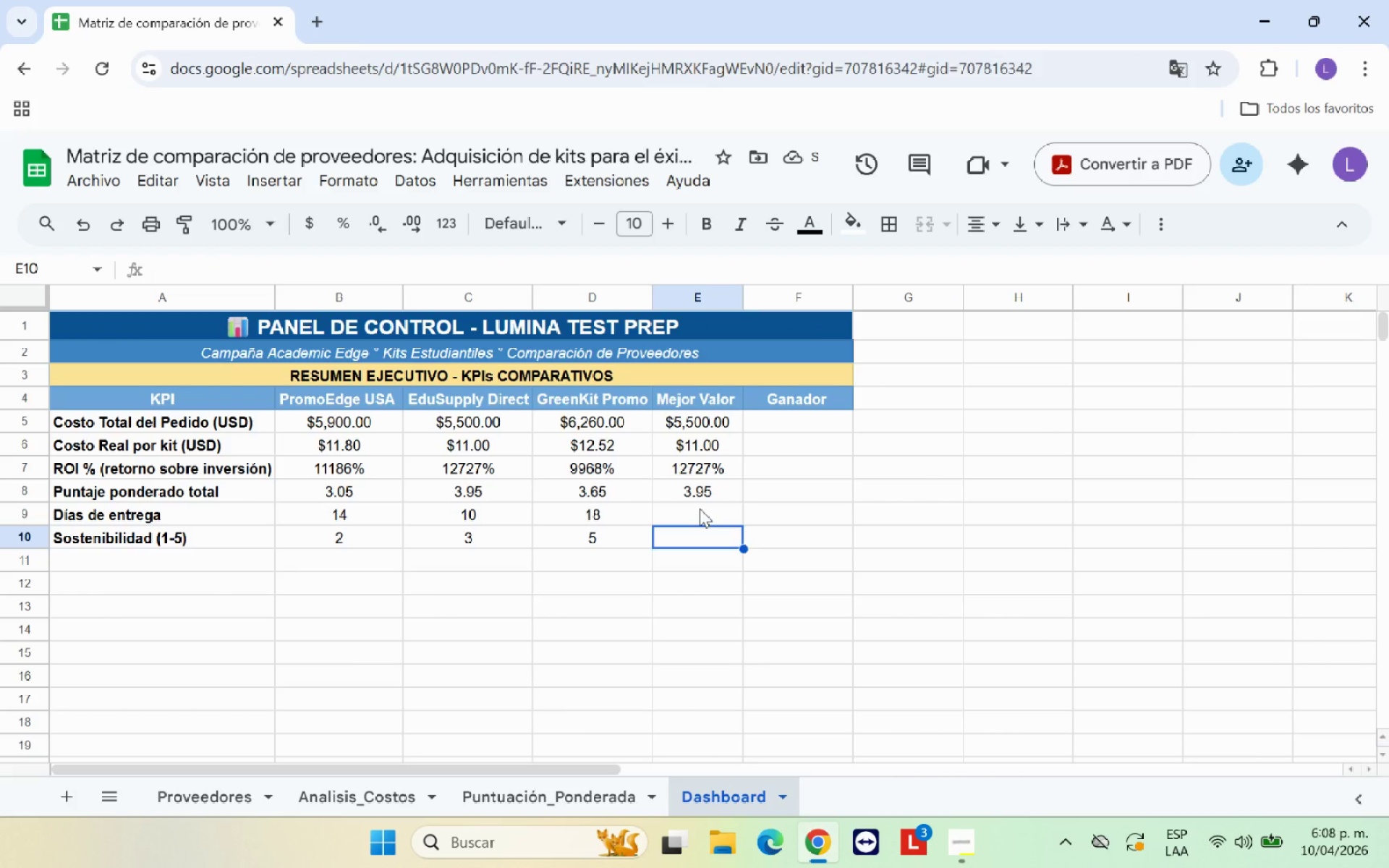 
left_click([700, 509])
 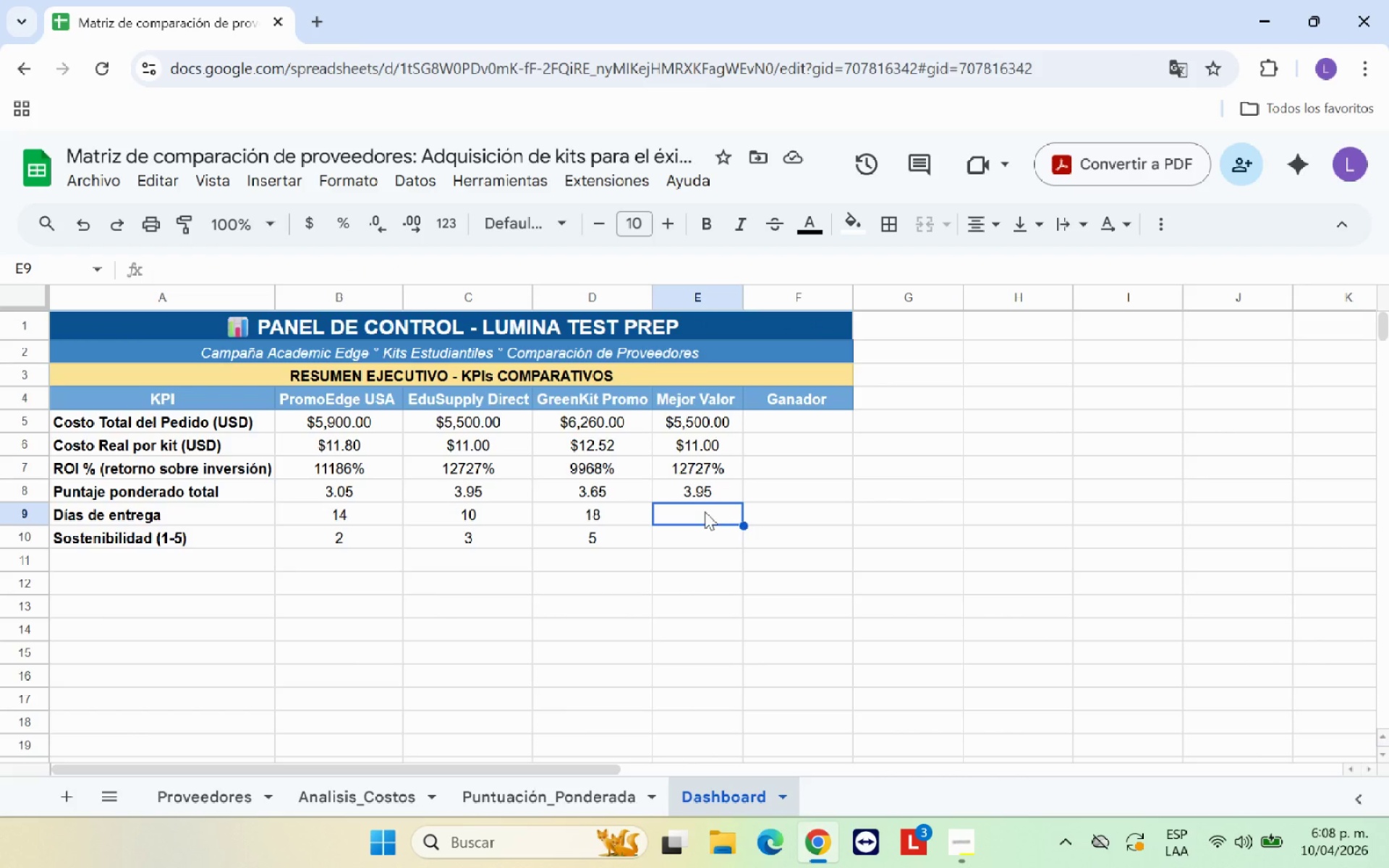 
wait(7.25)
 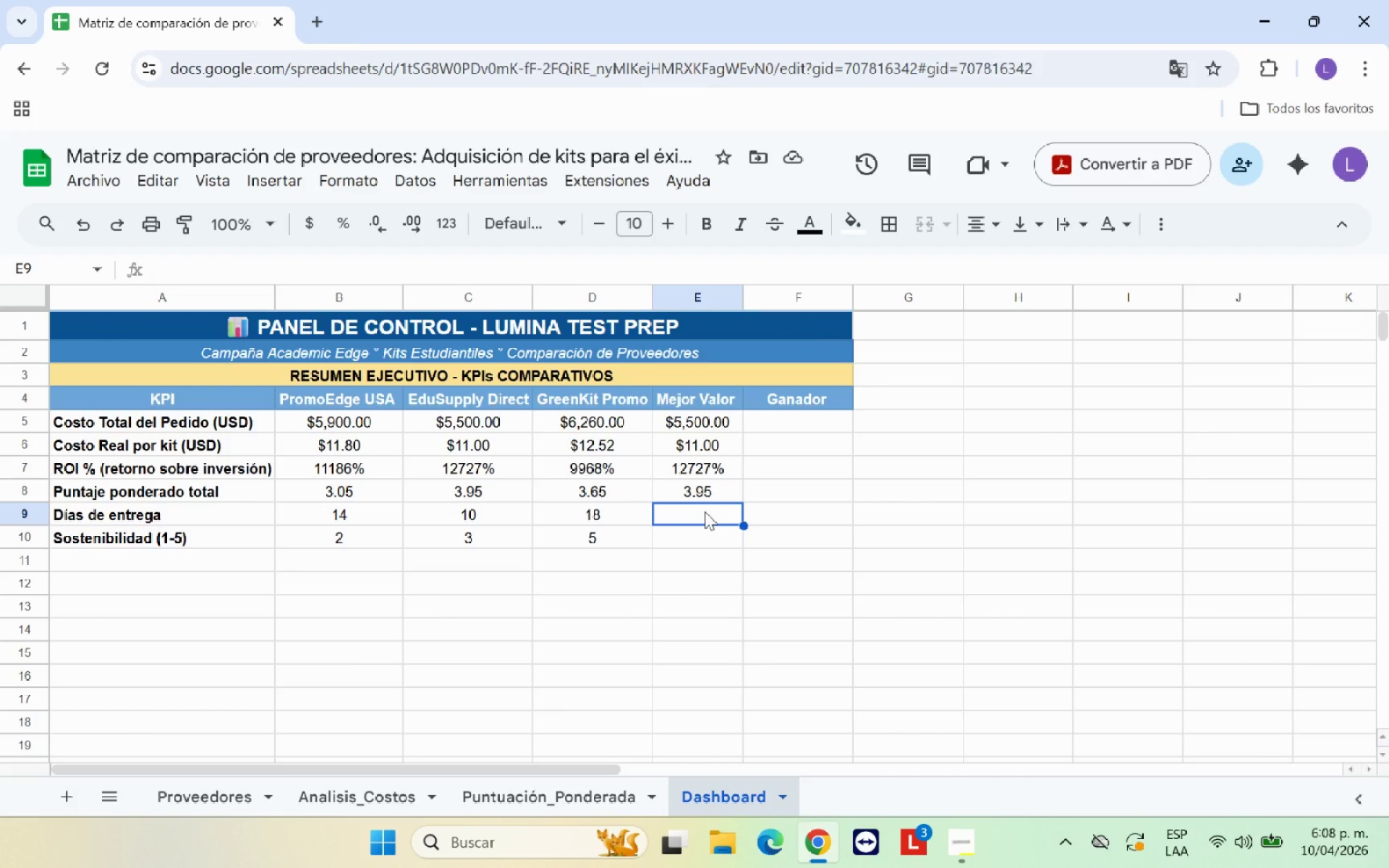 
type()MIN)
 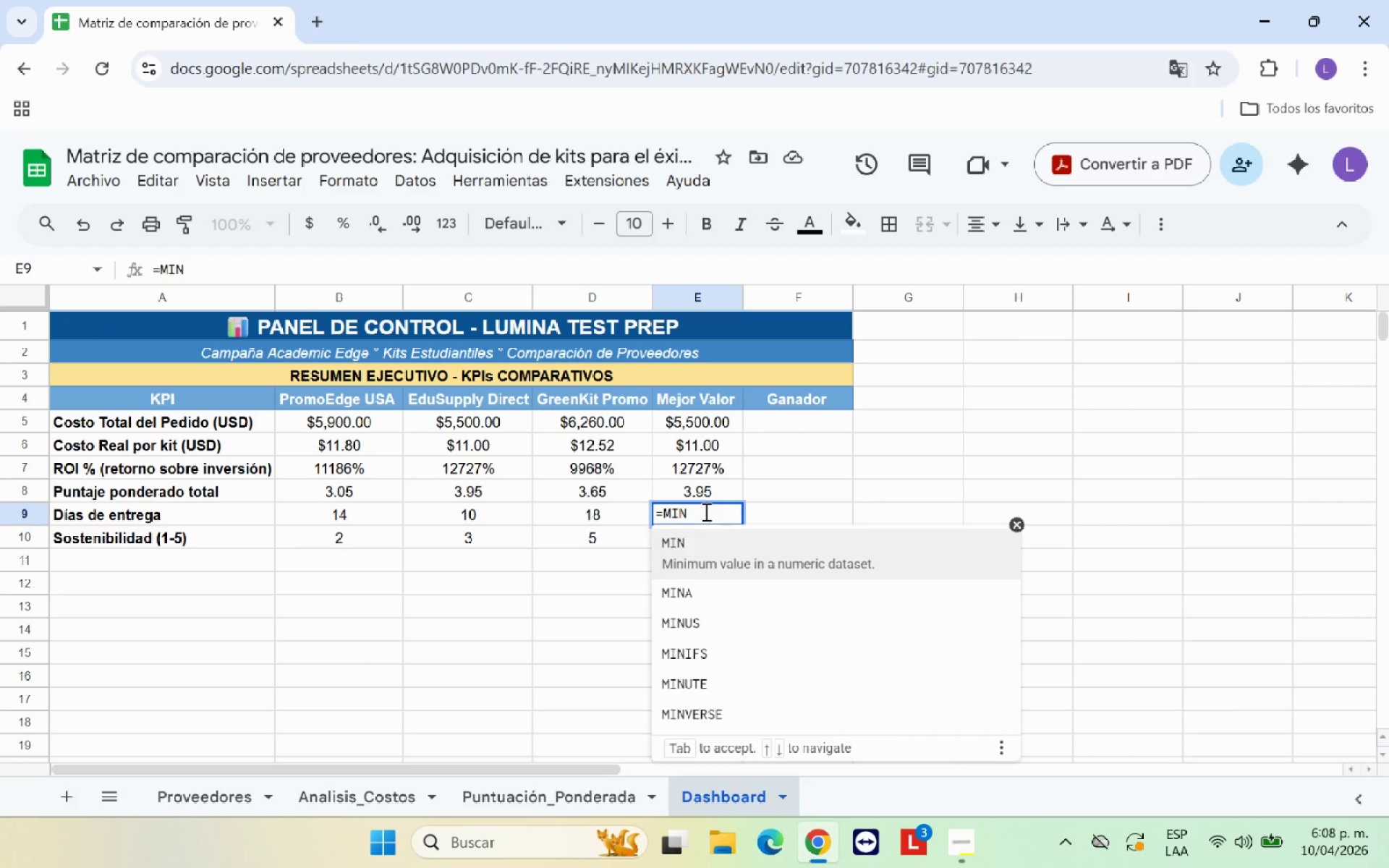 
key(Shift+8)
 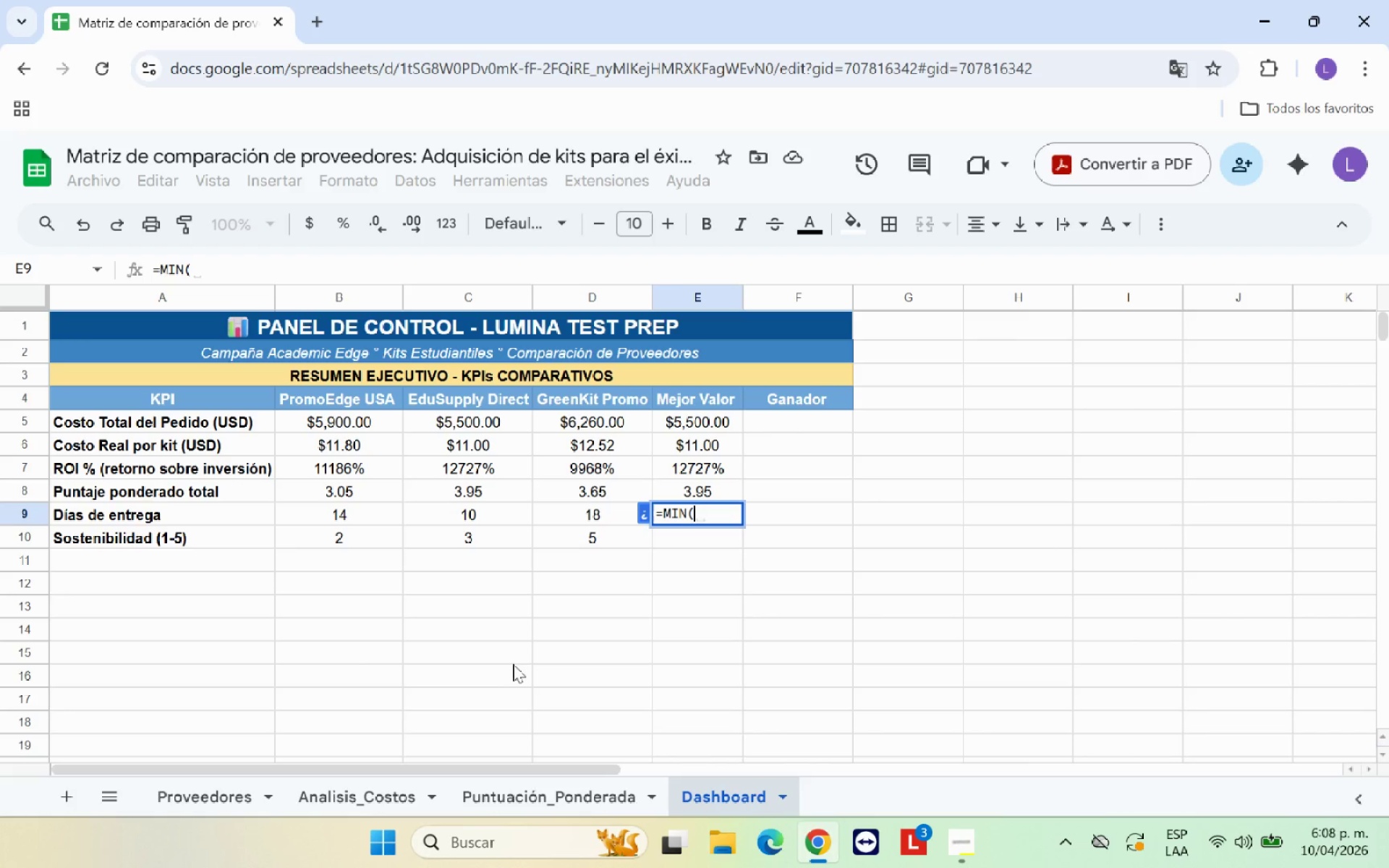 
left_click([196, 804])
 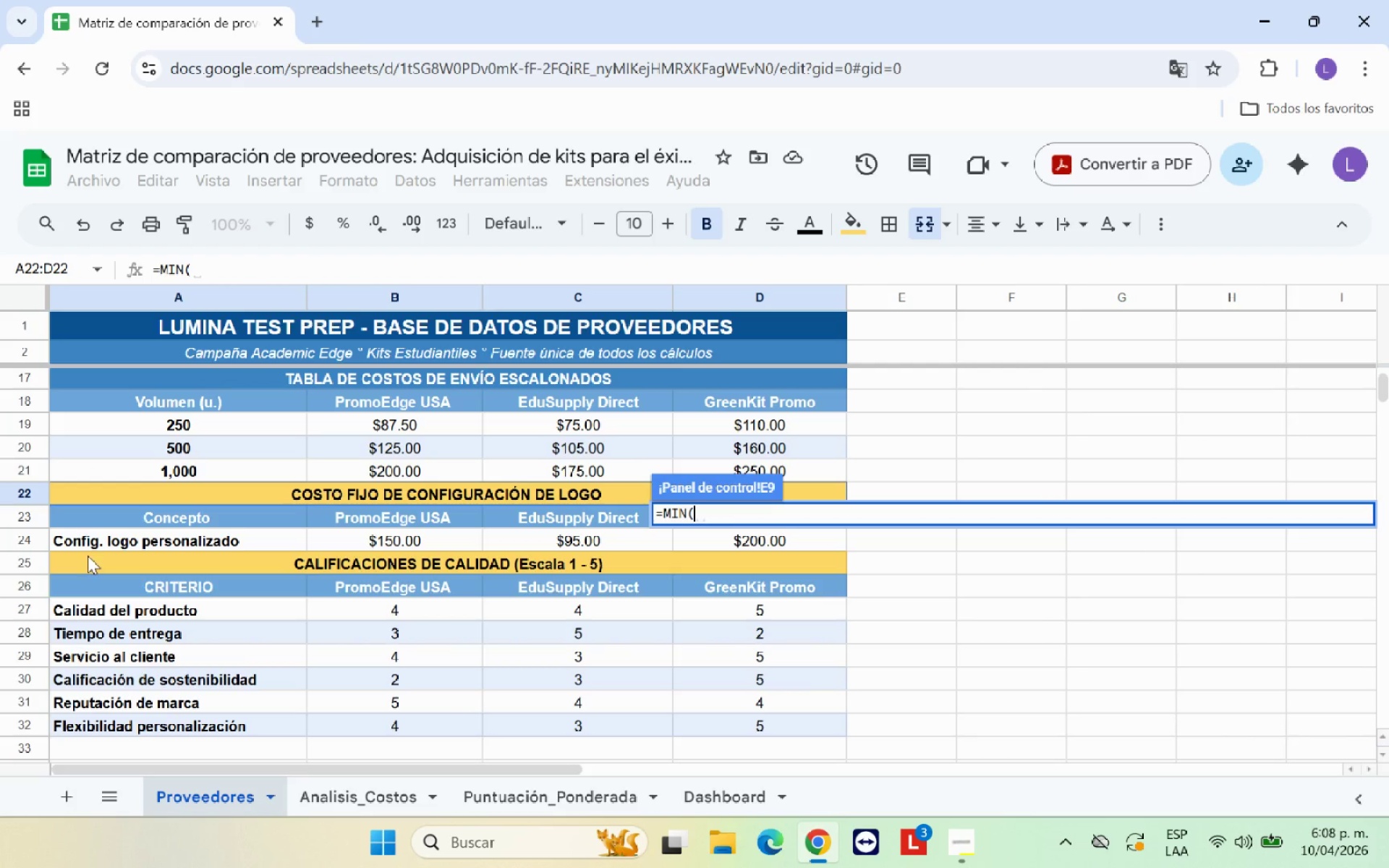 
scroll: coordinate [116, 551], scroll_direction: up, amount: 2.0
 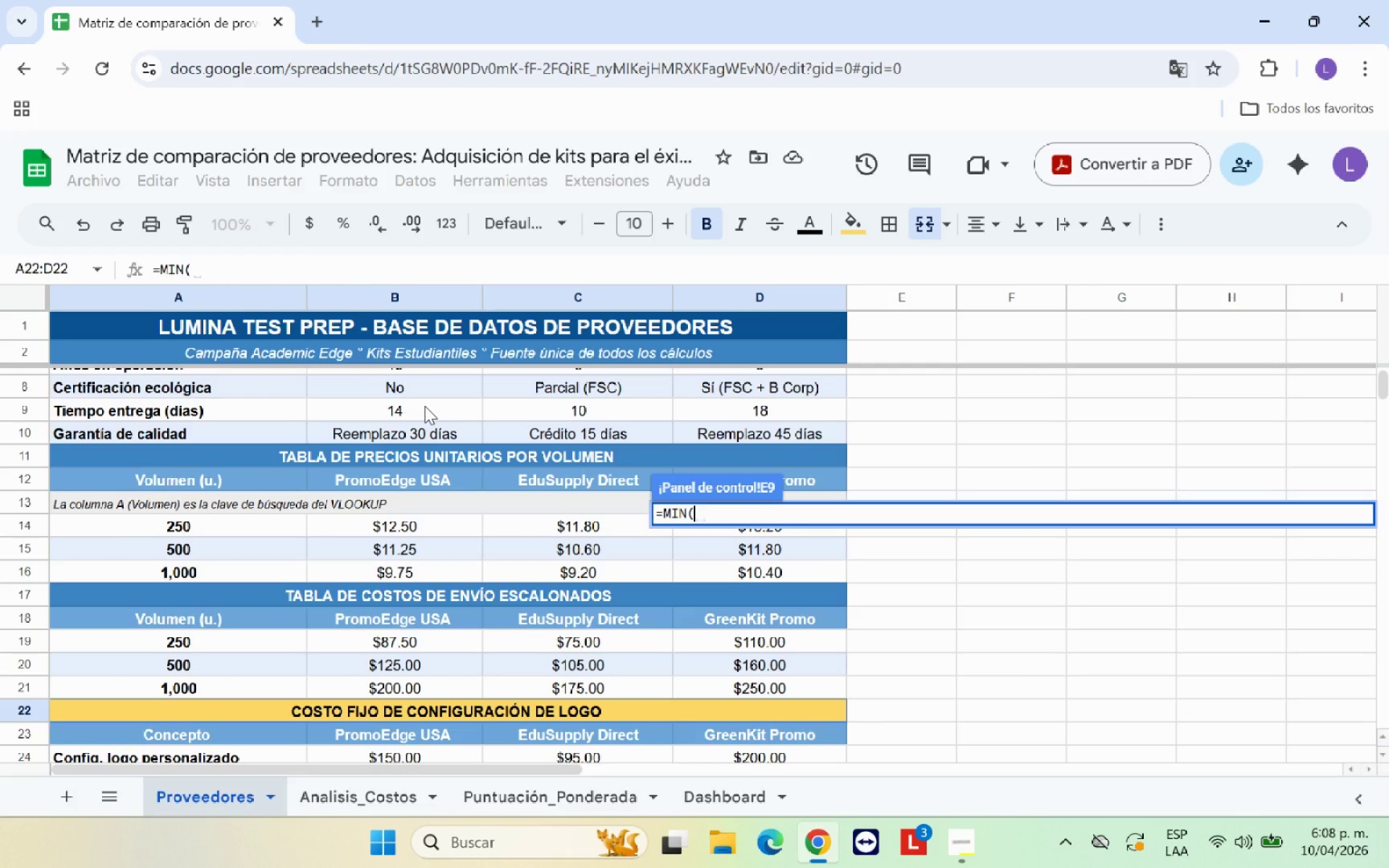 
left_click([425, 406])
 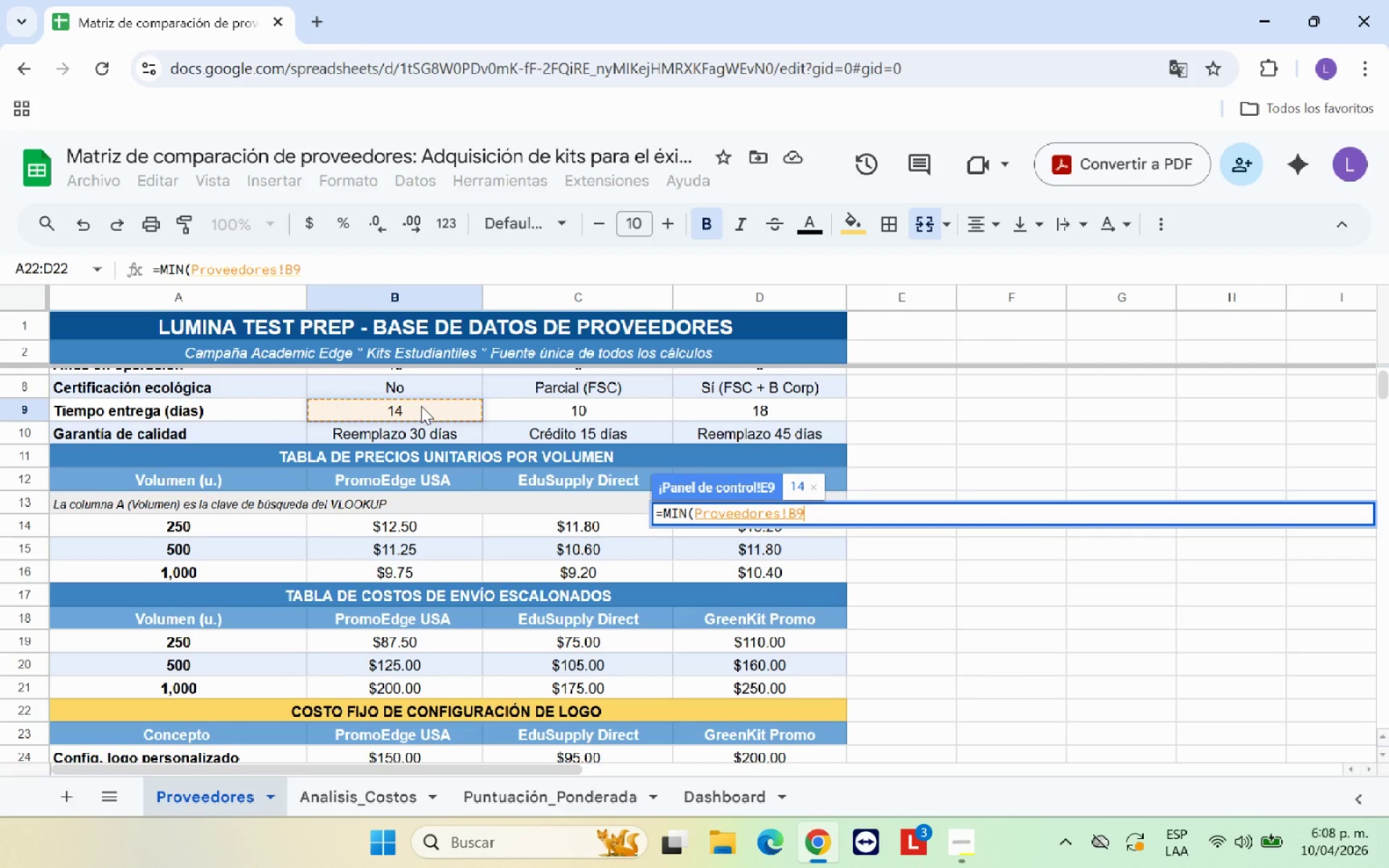 
key(Comma)
 